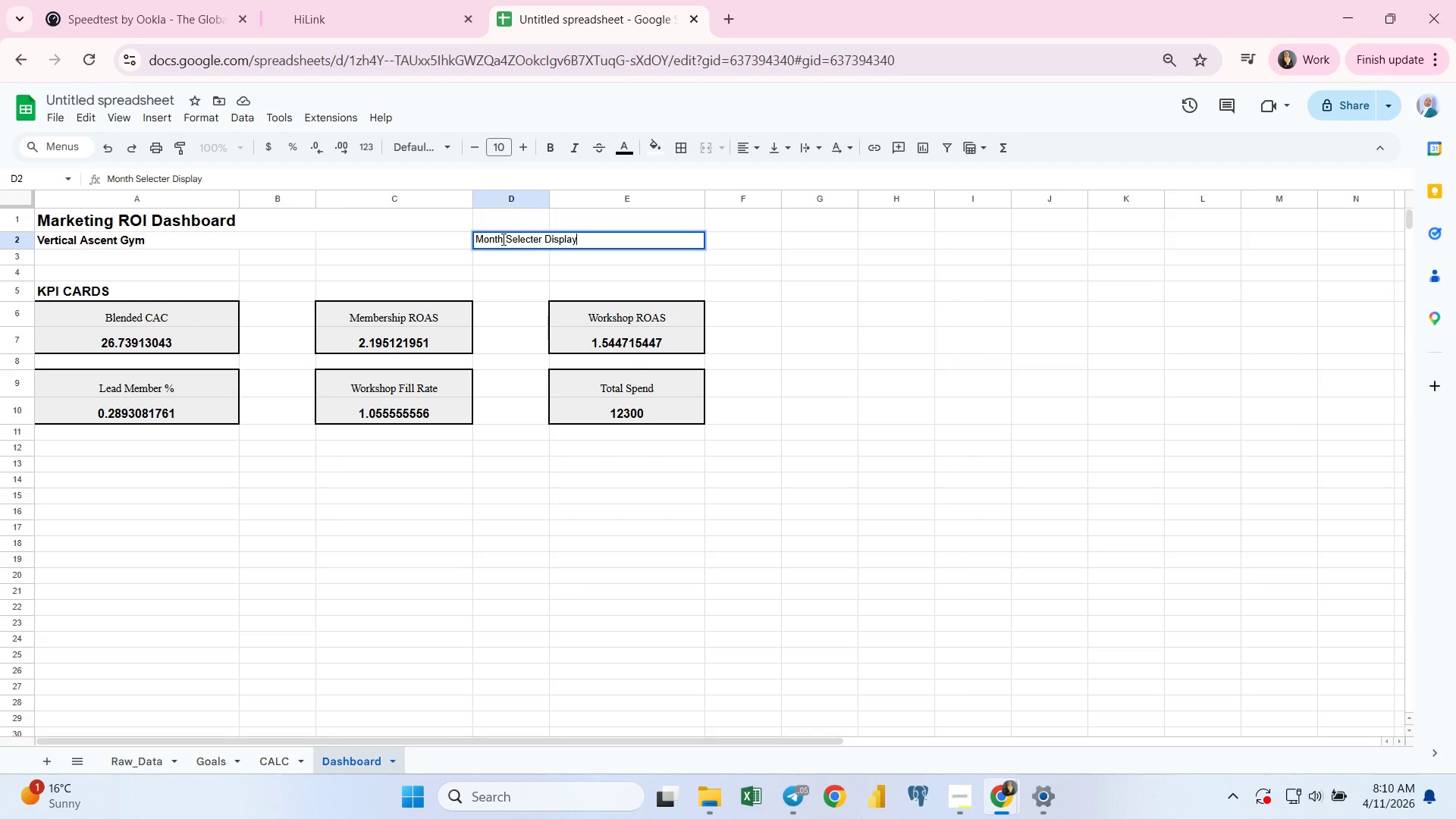 
key(Enter)
 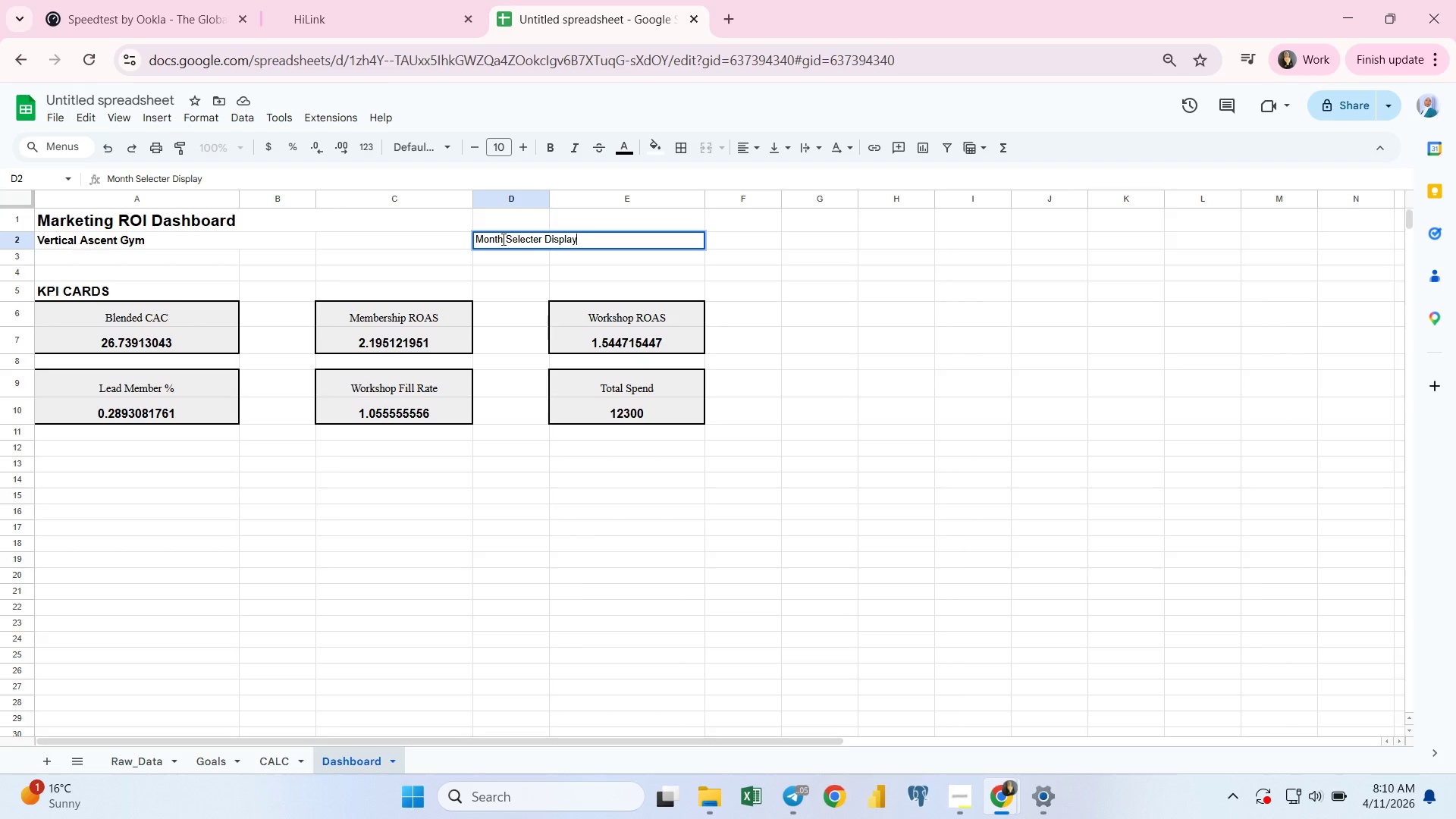 
key(Enter)
 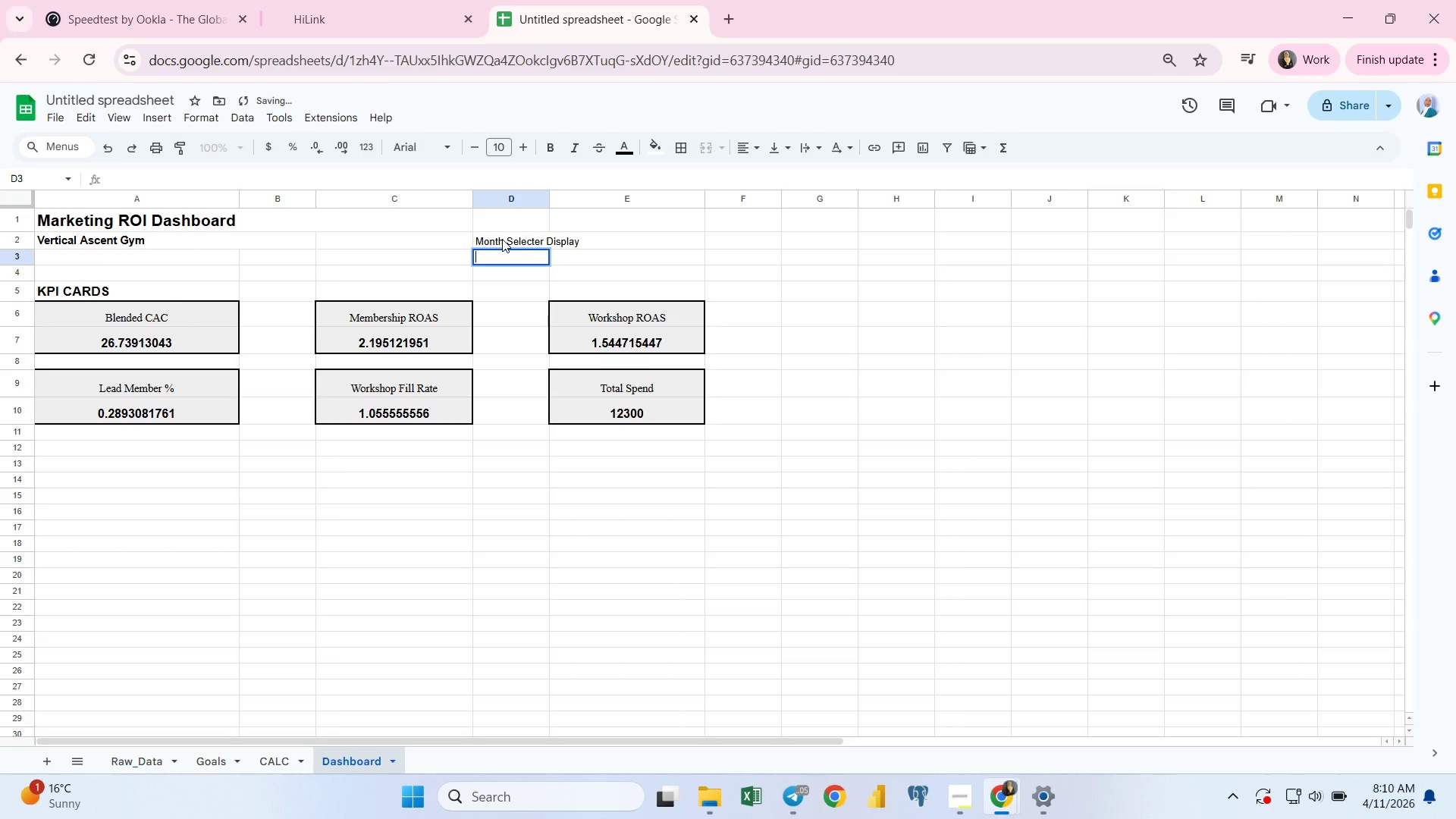 
type(Channel Selecte)
key(Backspace)
type(or Display)
 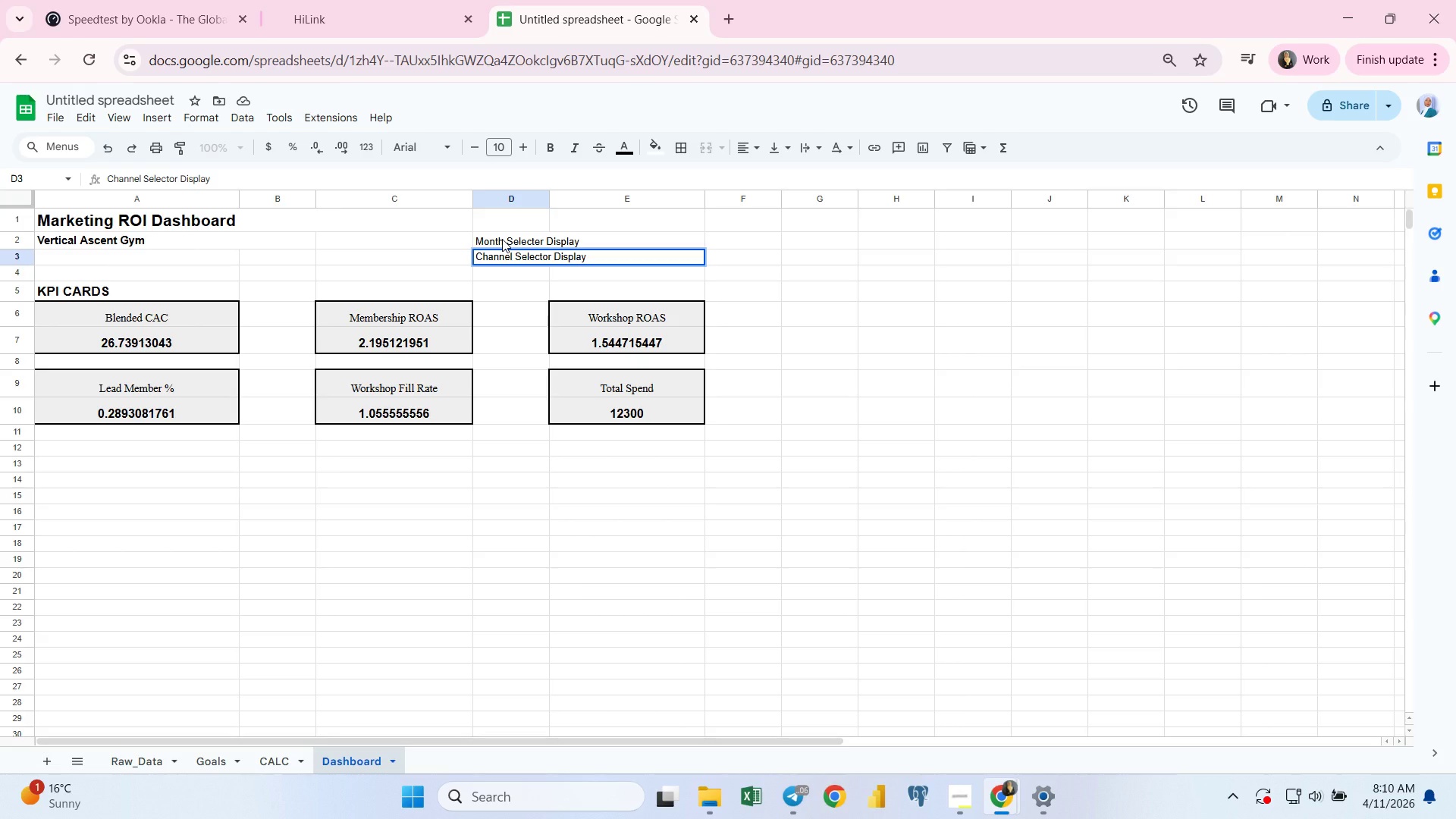 
key(Enter)
 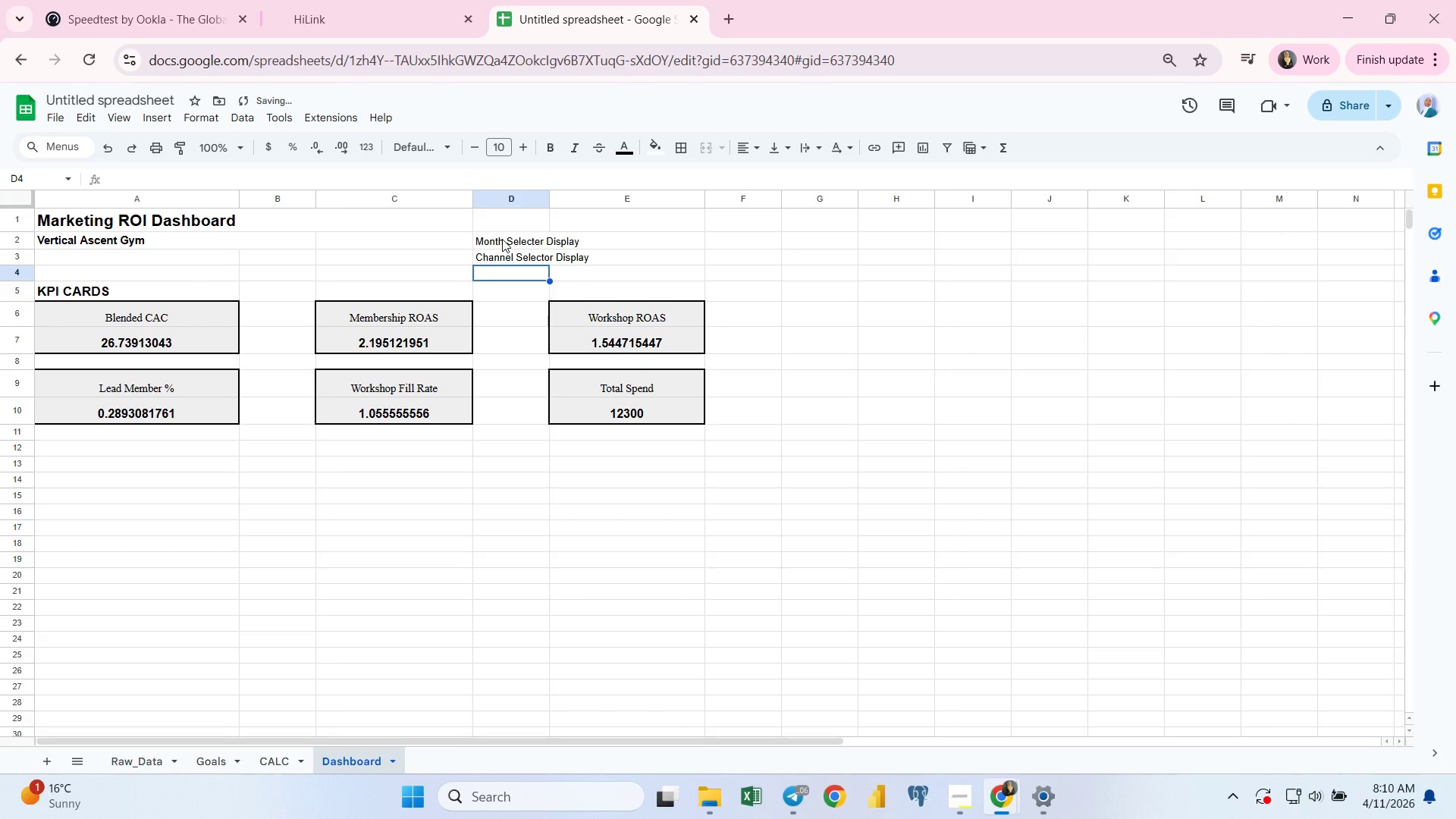 
left_click([504, 239])
 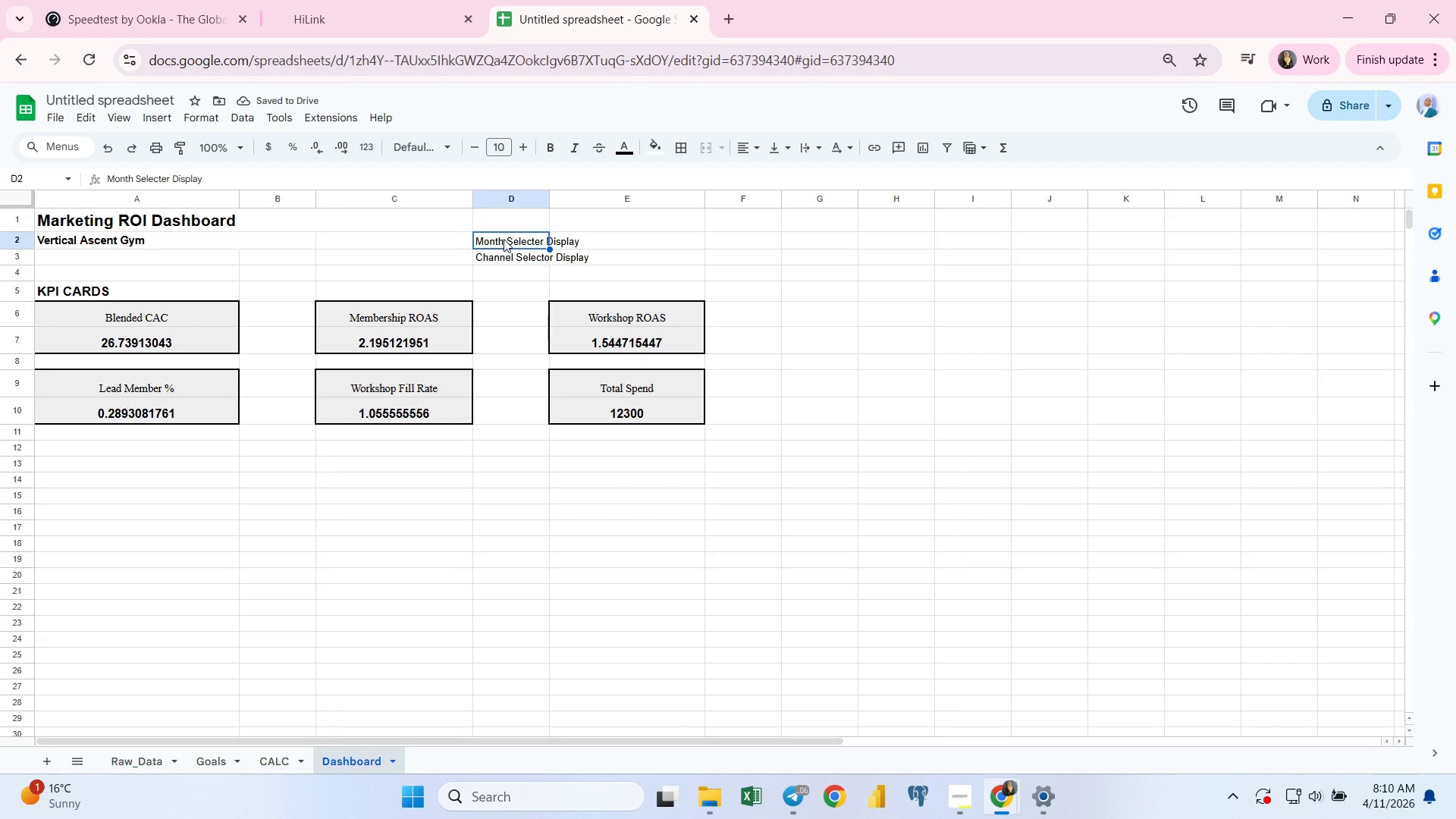 
key(Shift+ArrowDown)
 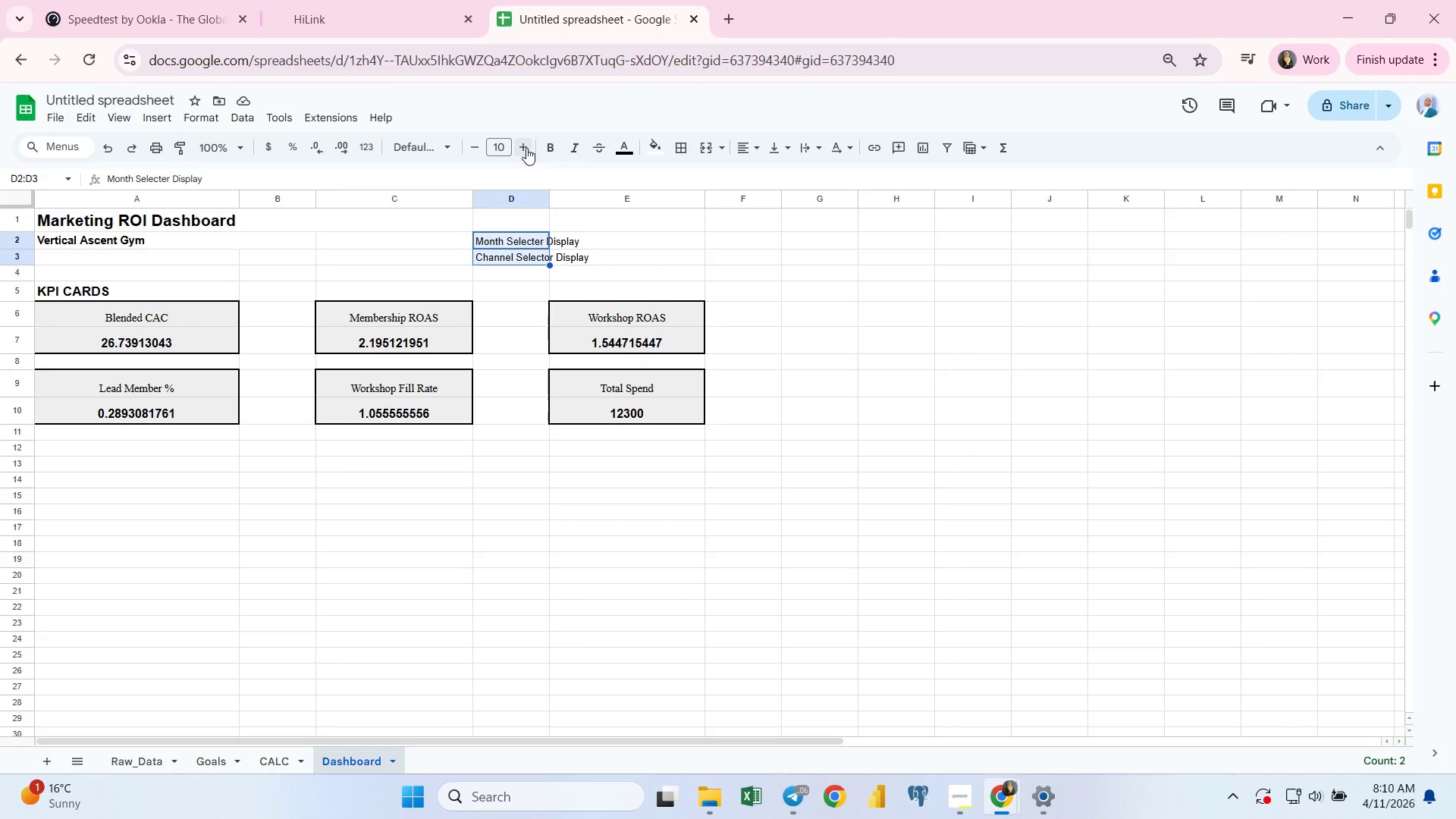 
left_click([526, 145])
 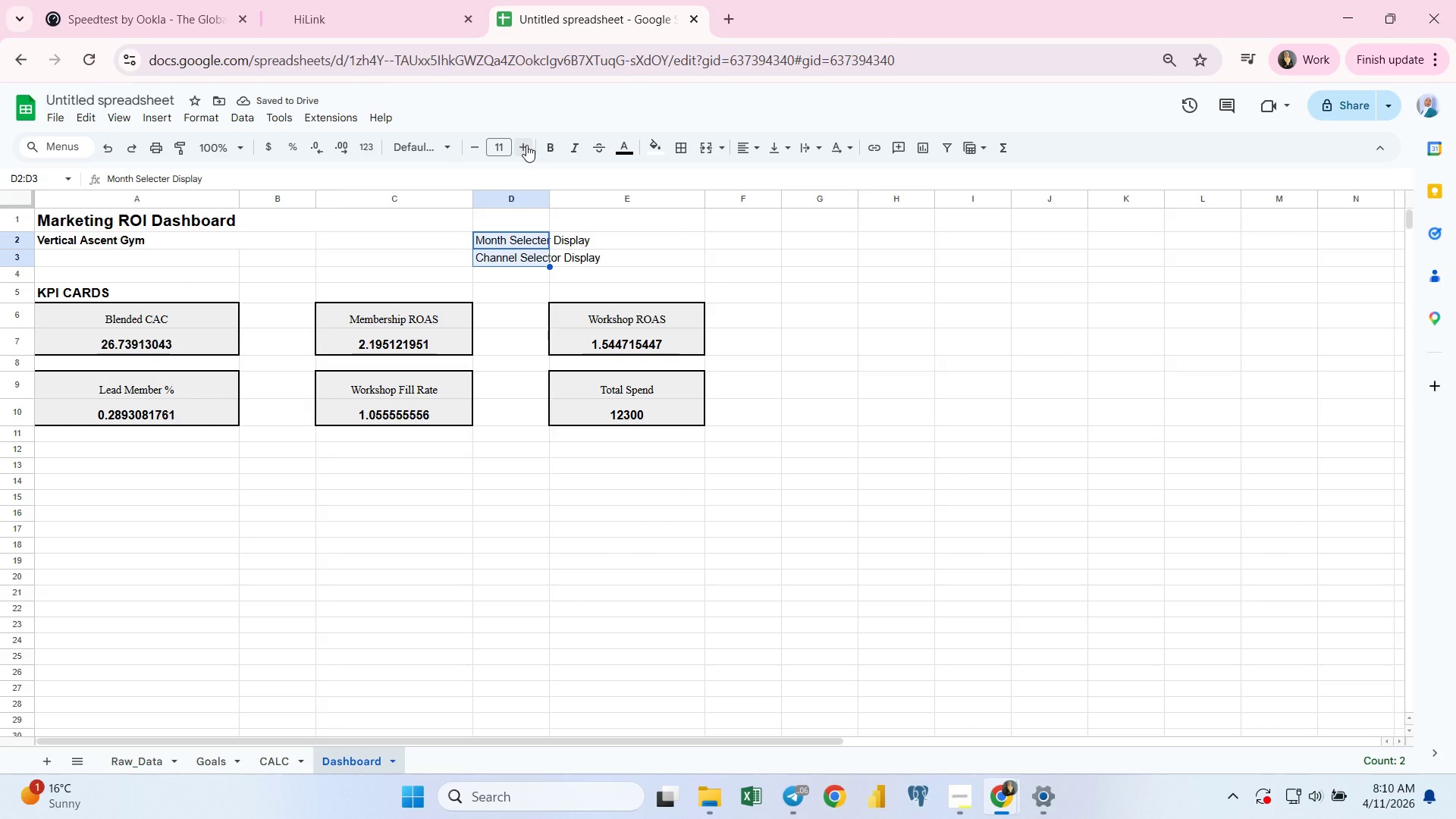 
left_click([551, 145])
 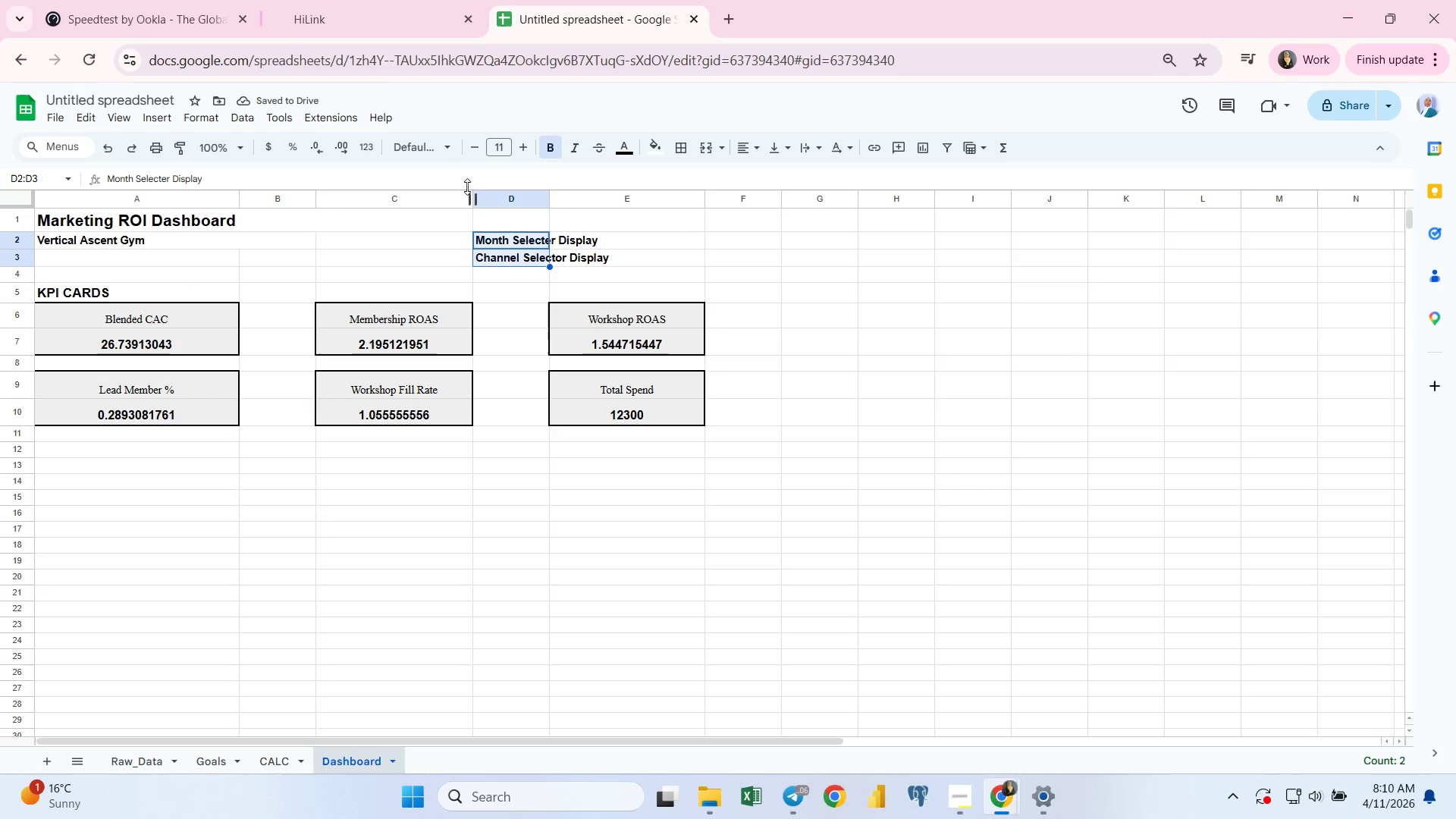 
left_click([444, 147])
 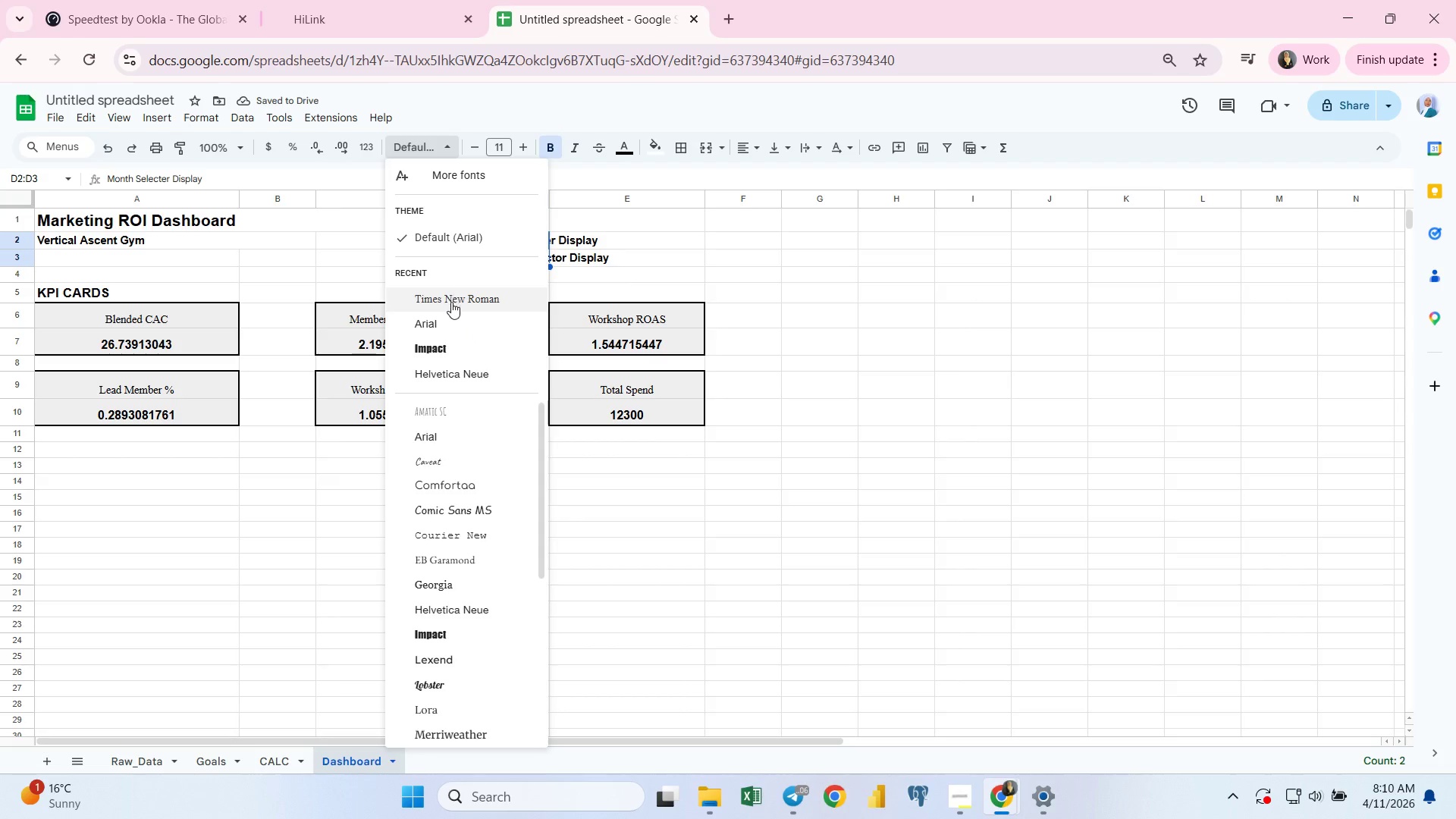 
left_click([451, 303])
 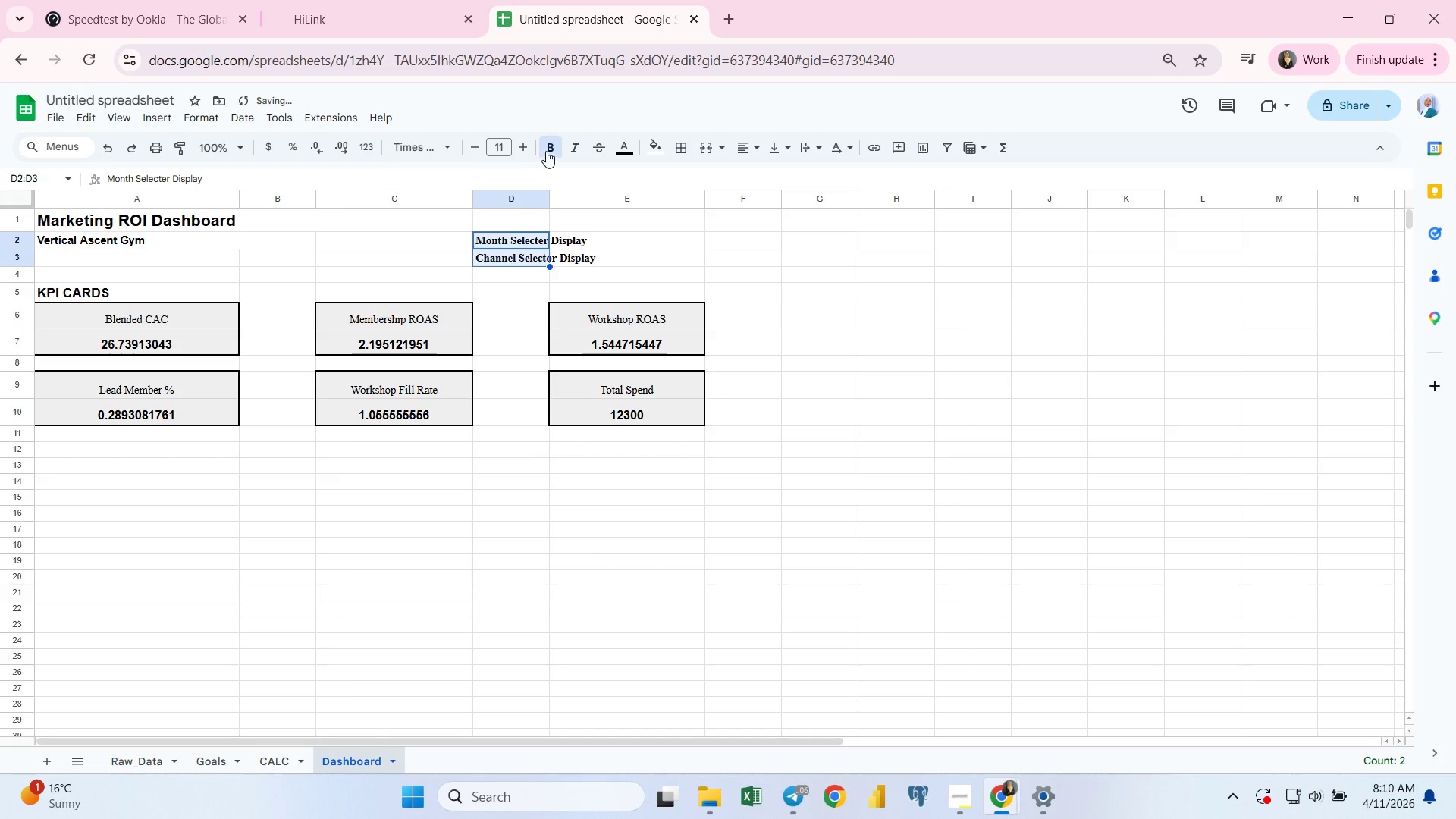 
left_click([549, 148])
 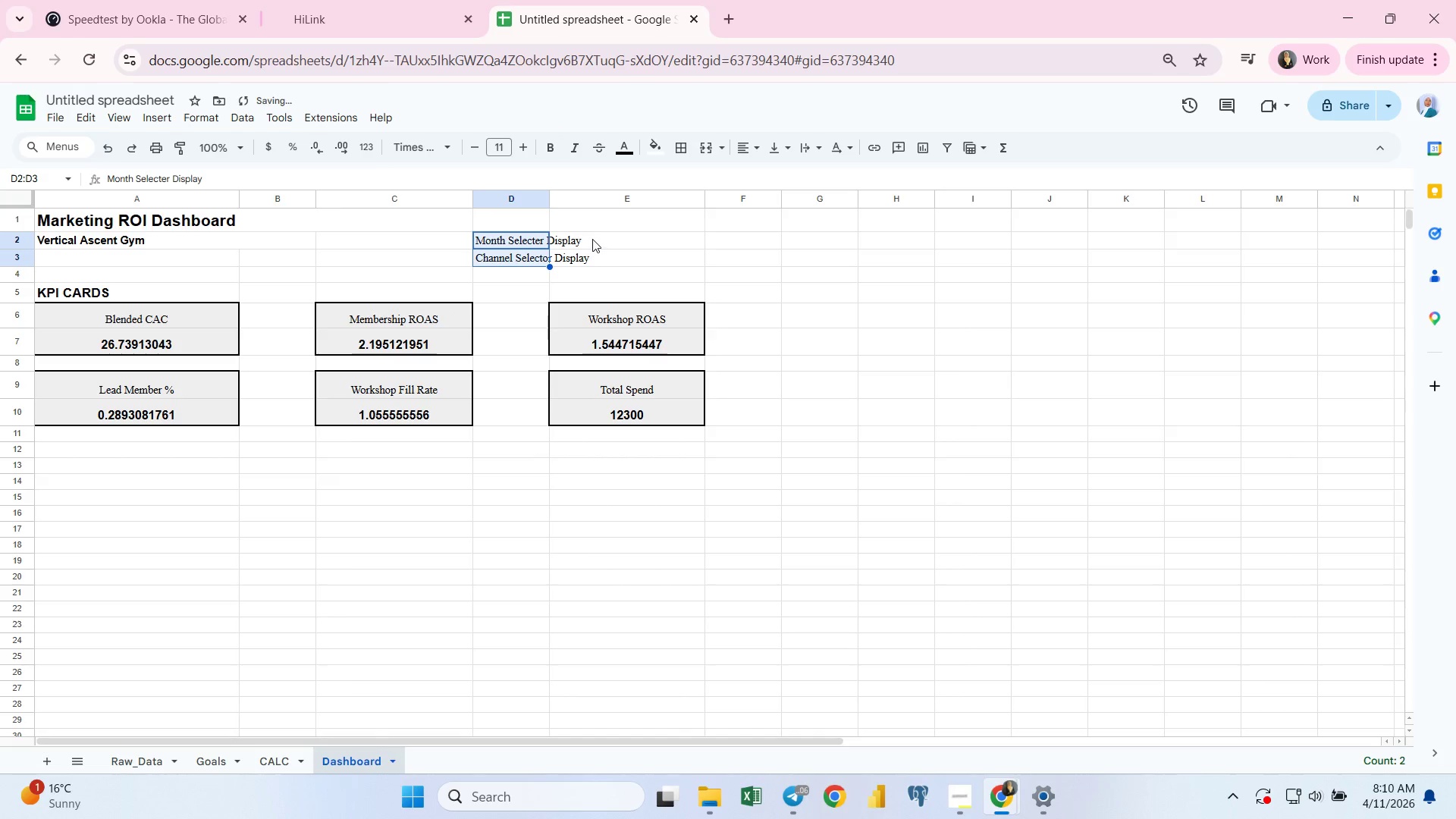 
left_click([593, 239])
 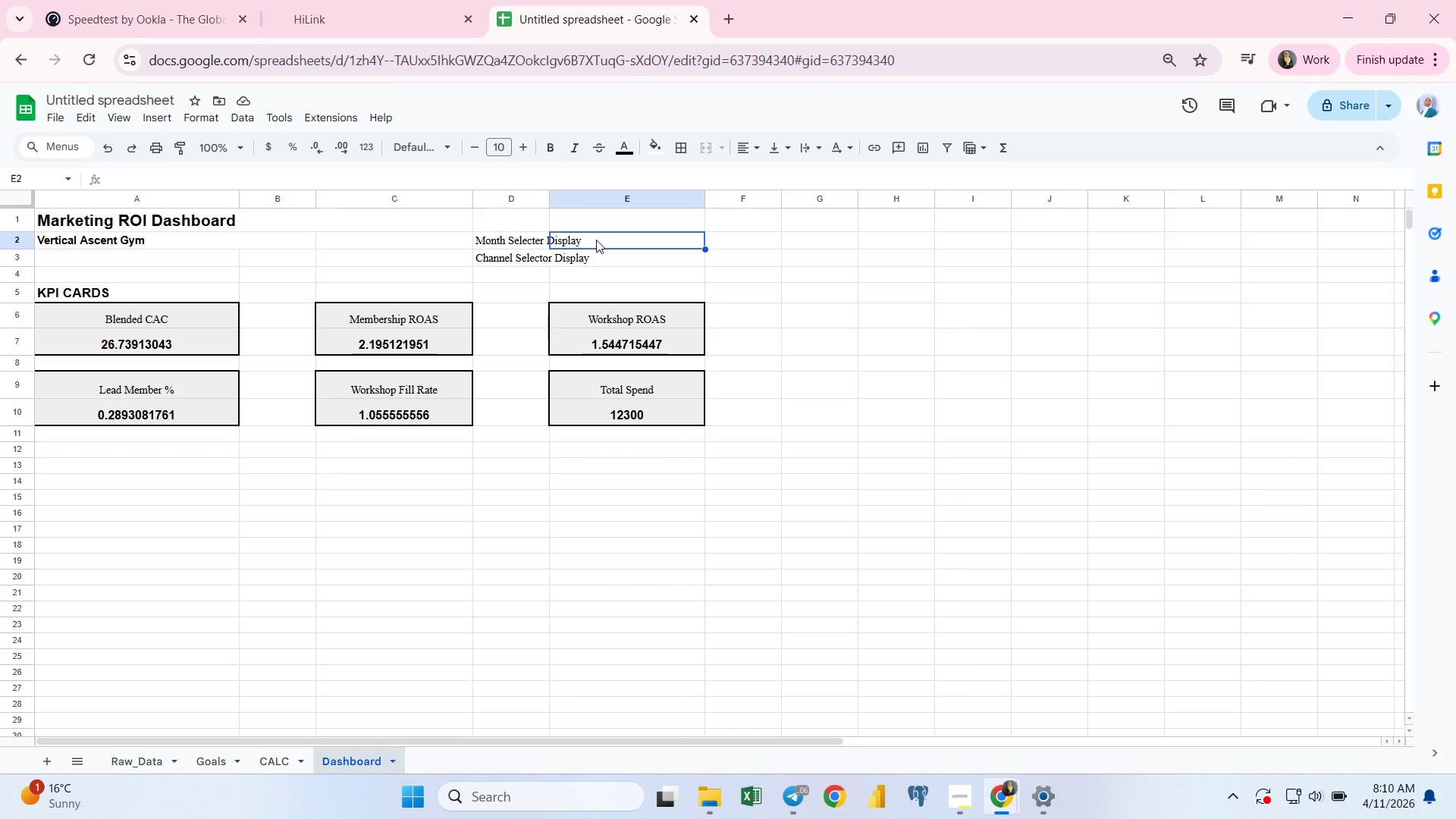 
wait(6.23)
 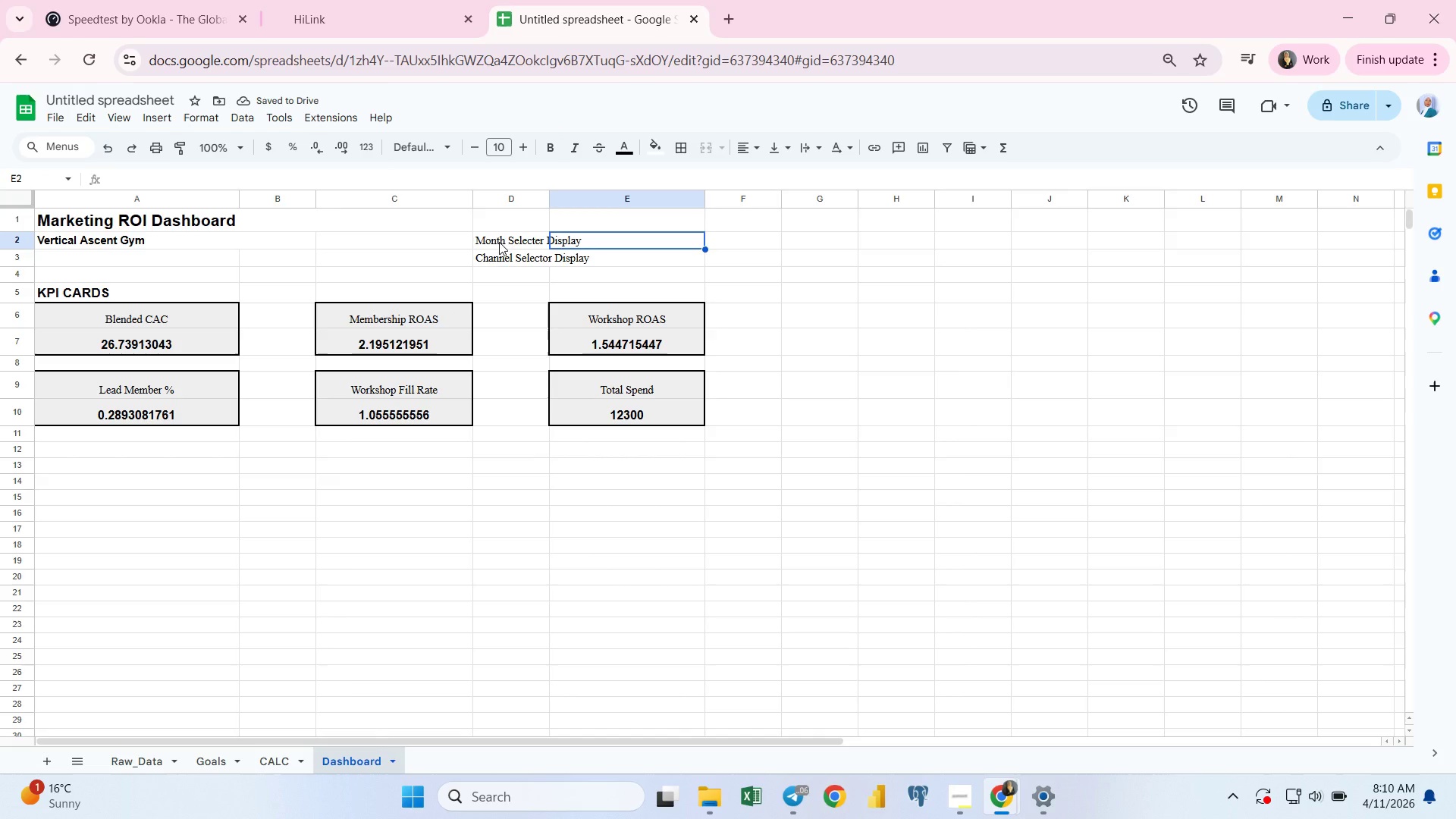 
key(Equal)
 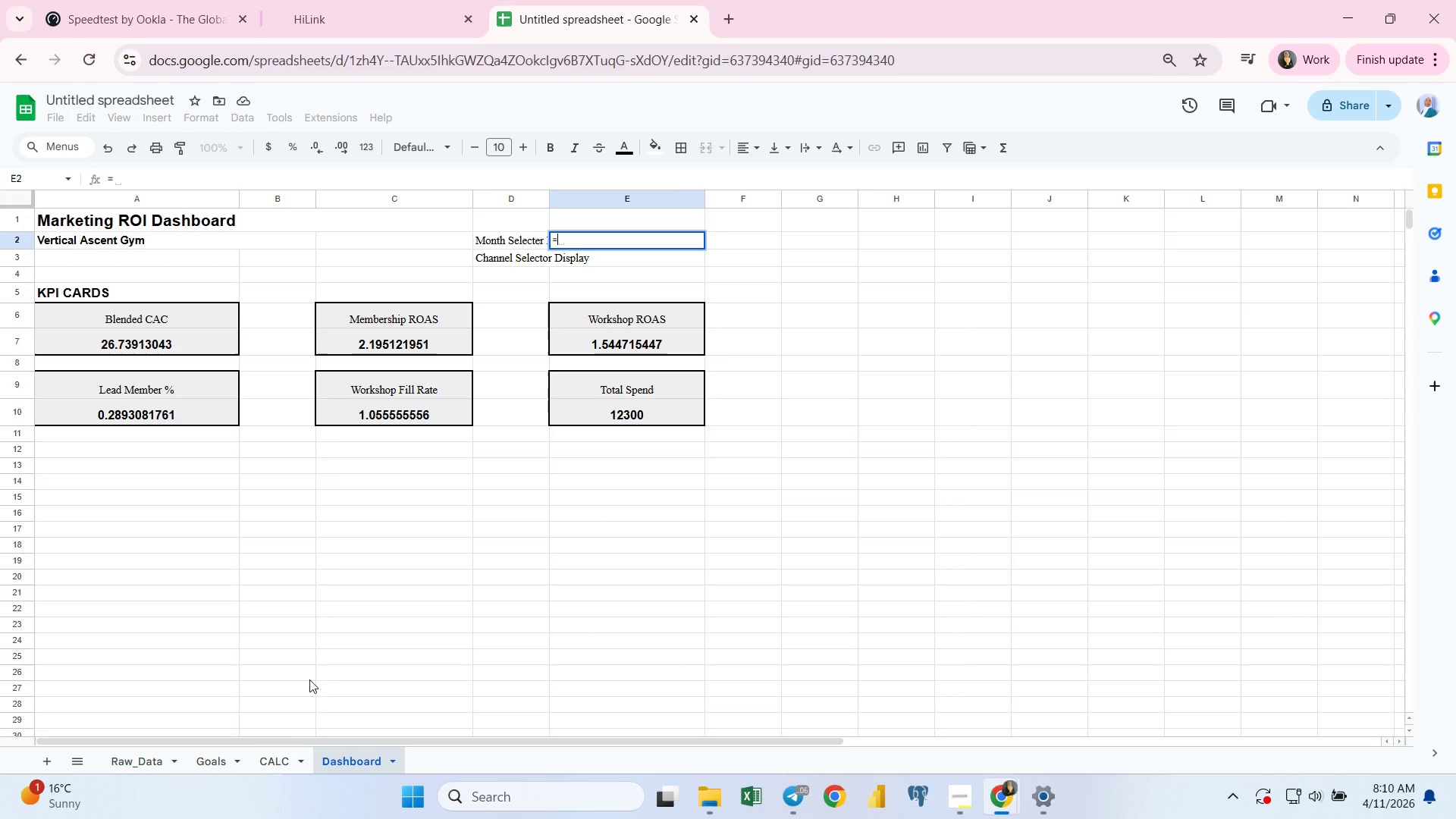 
left_click([277, 760])
 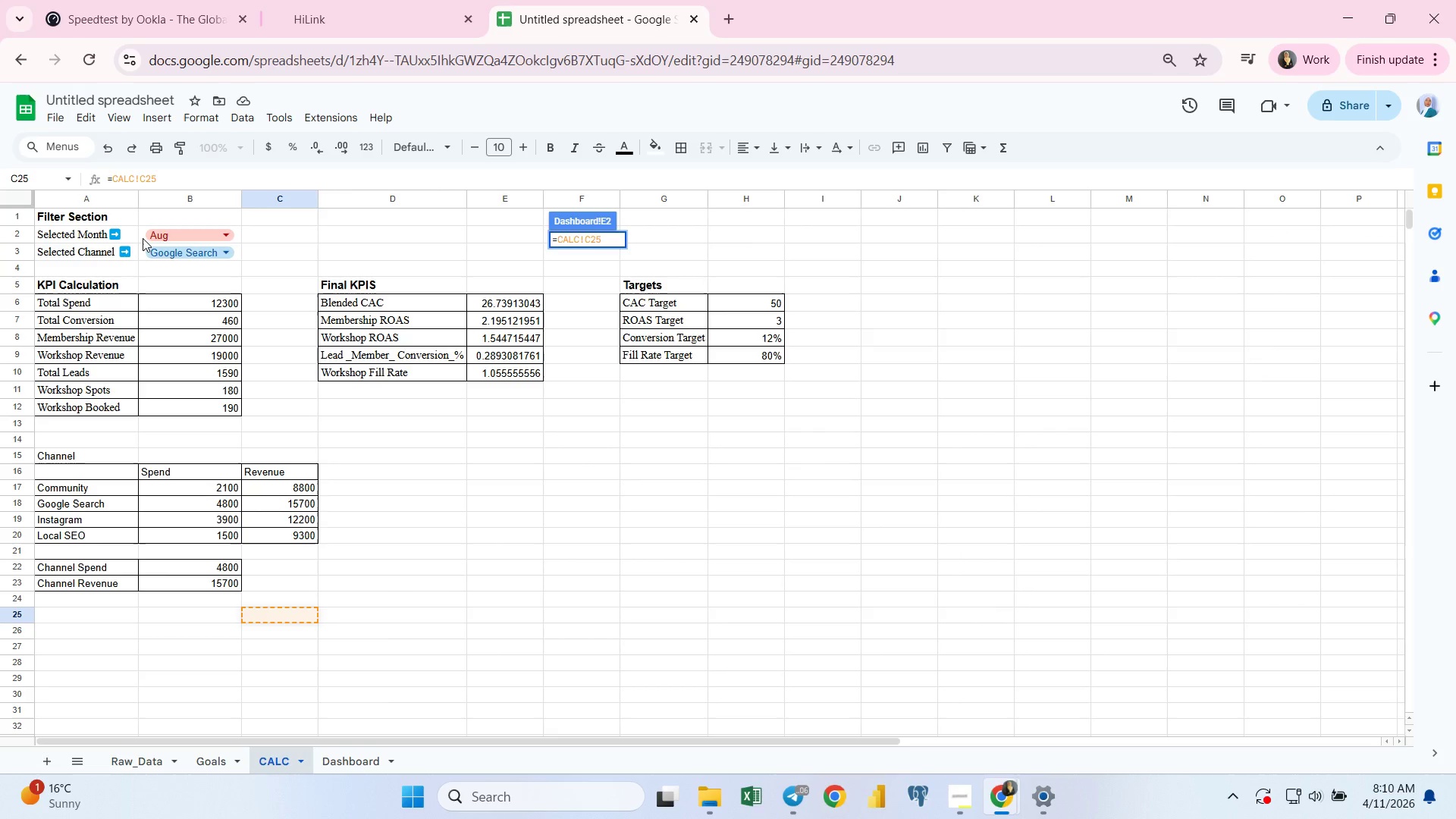 
left_click([143, 238])
 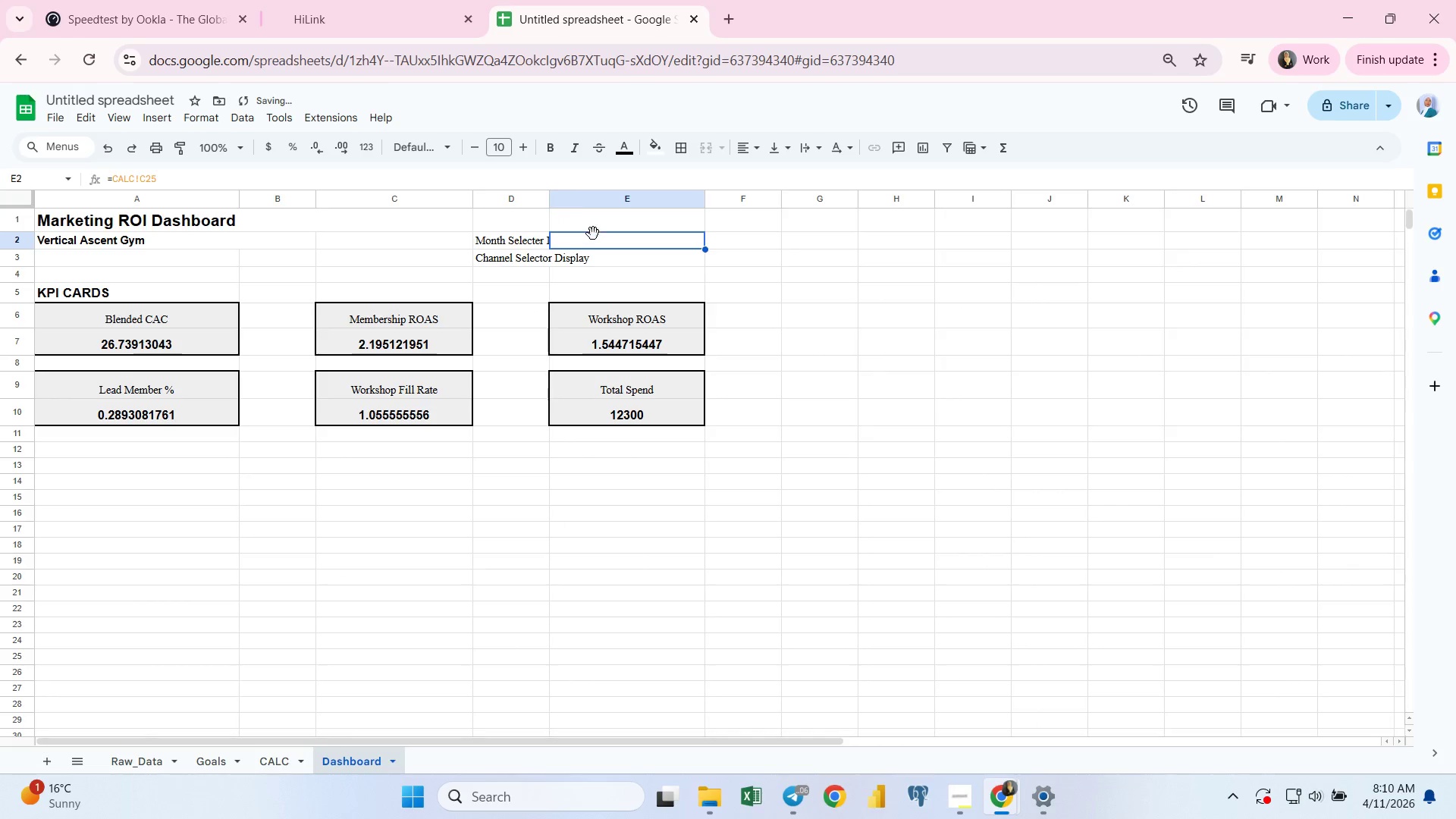 
left_click([592, 240])
 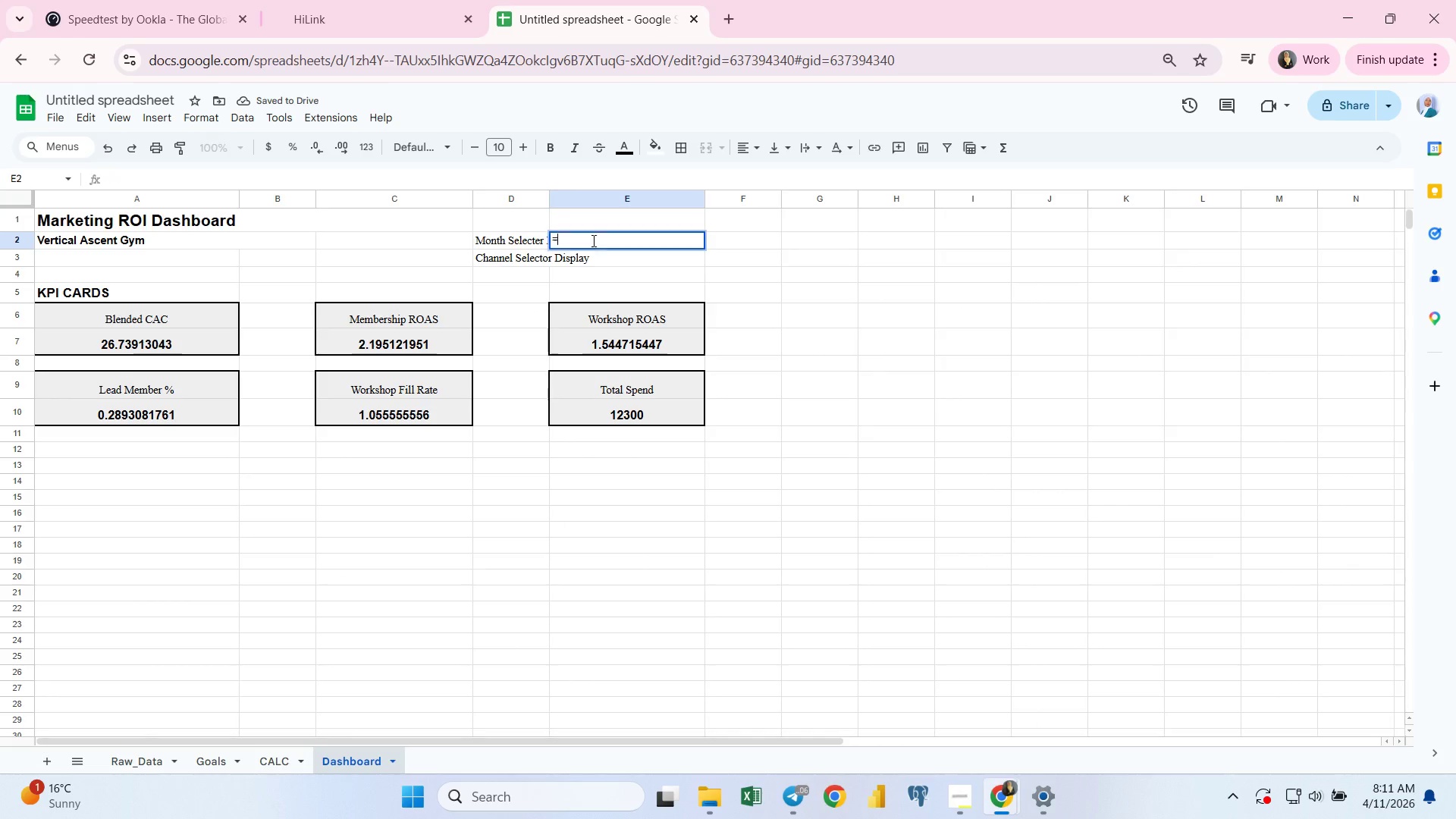 
key(Equal)
 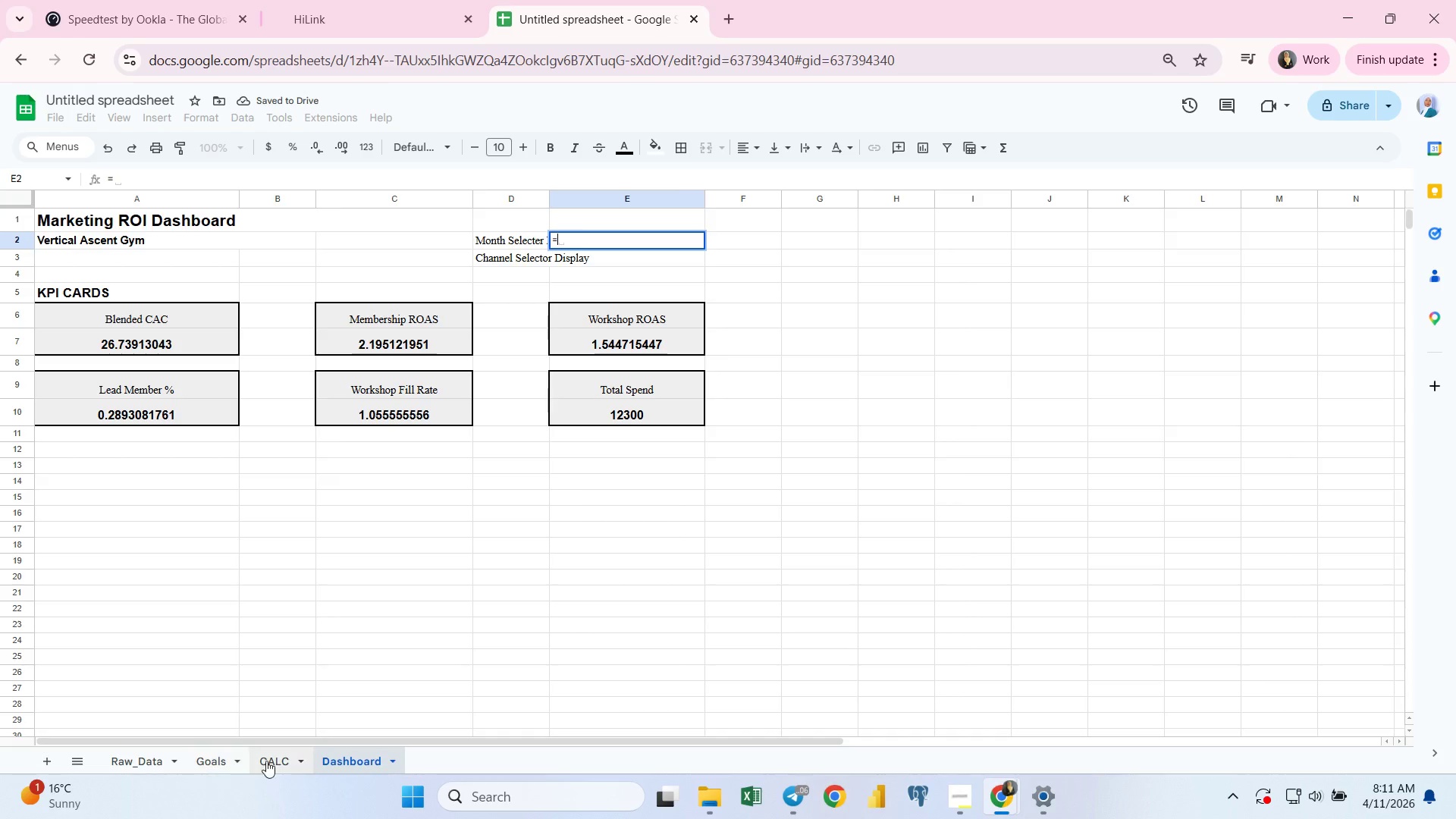 
left_click([268, 758])
 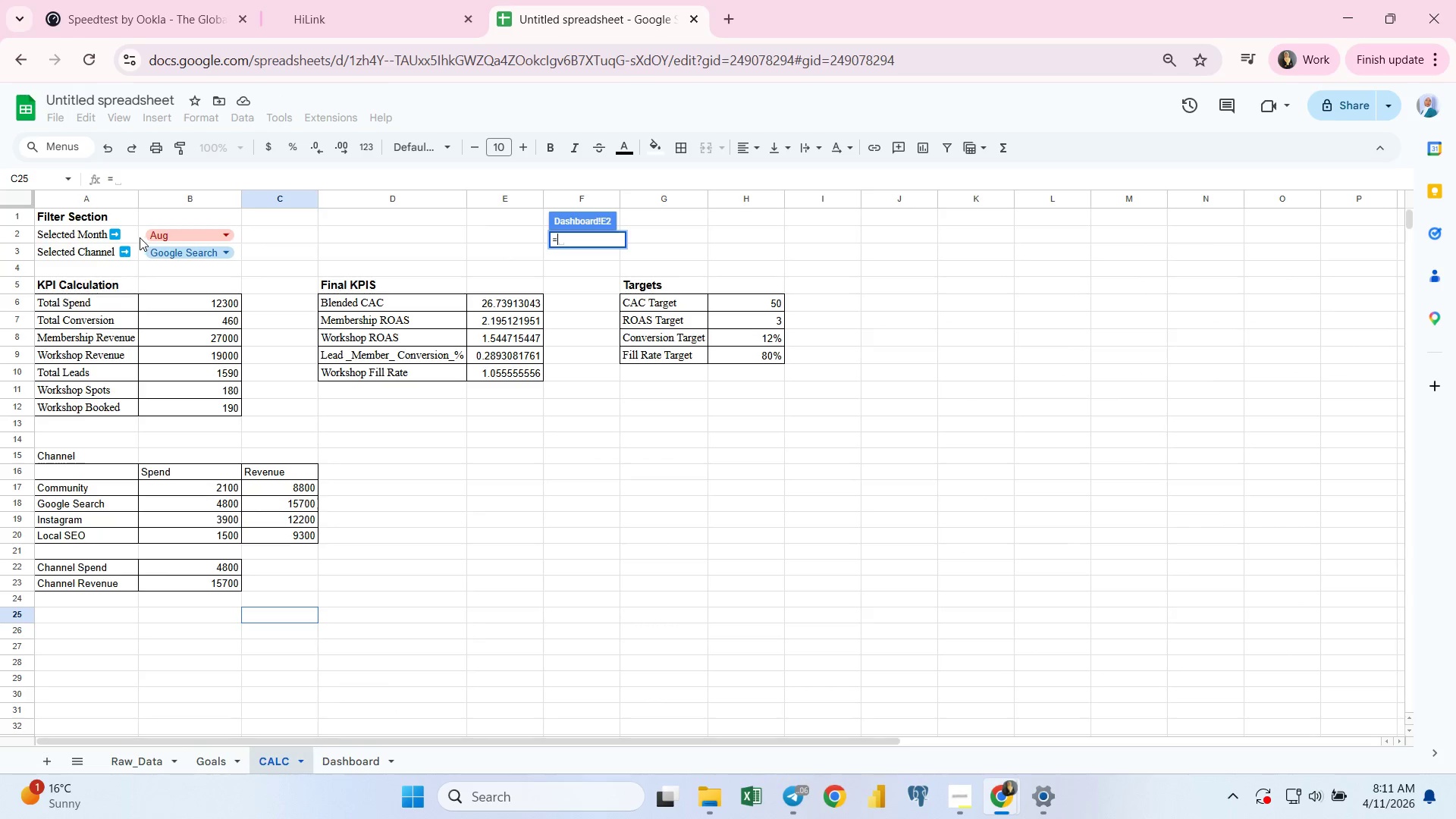 
left_click([141, 237])
 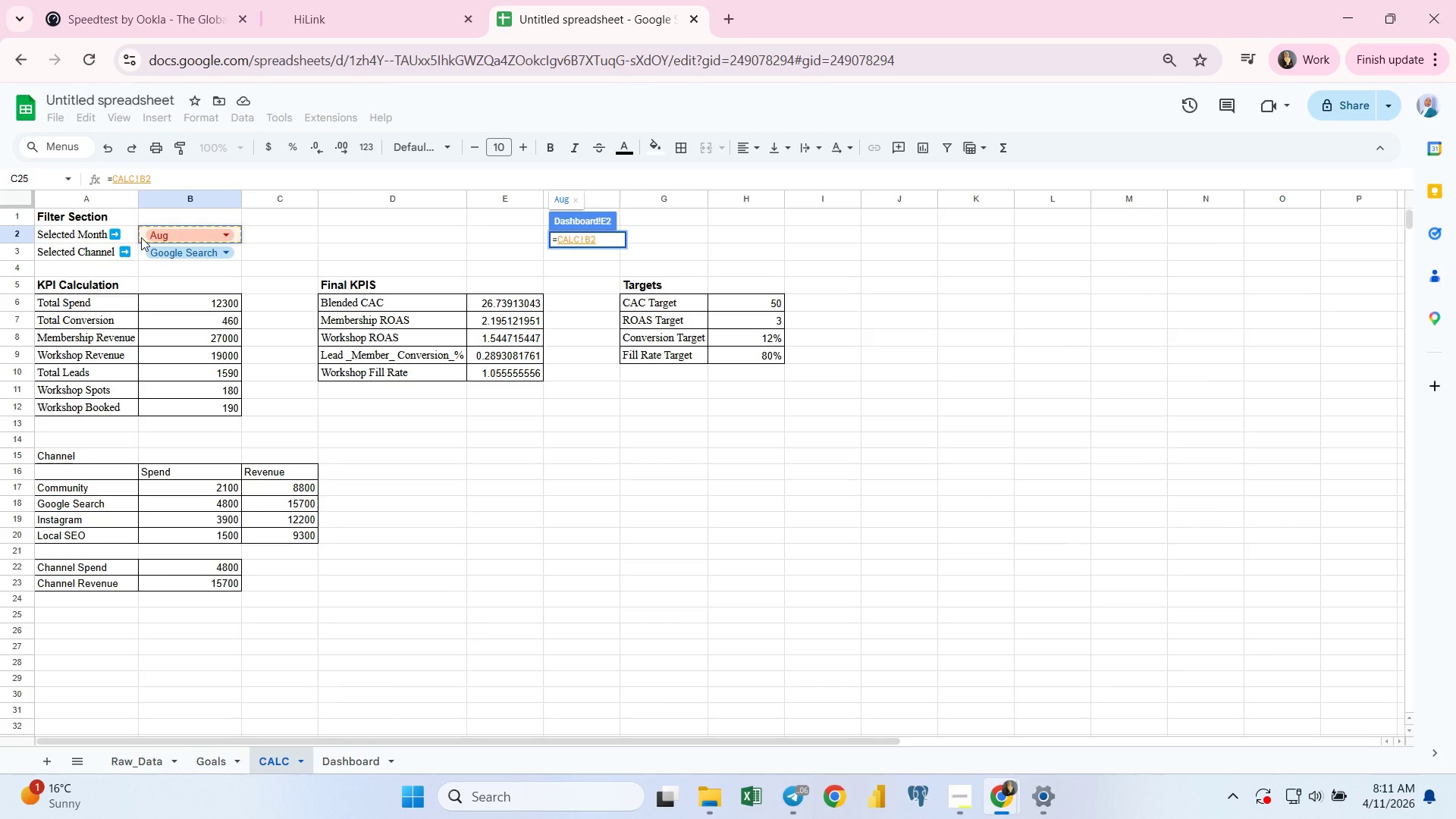 
key(Enter)
 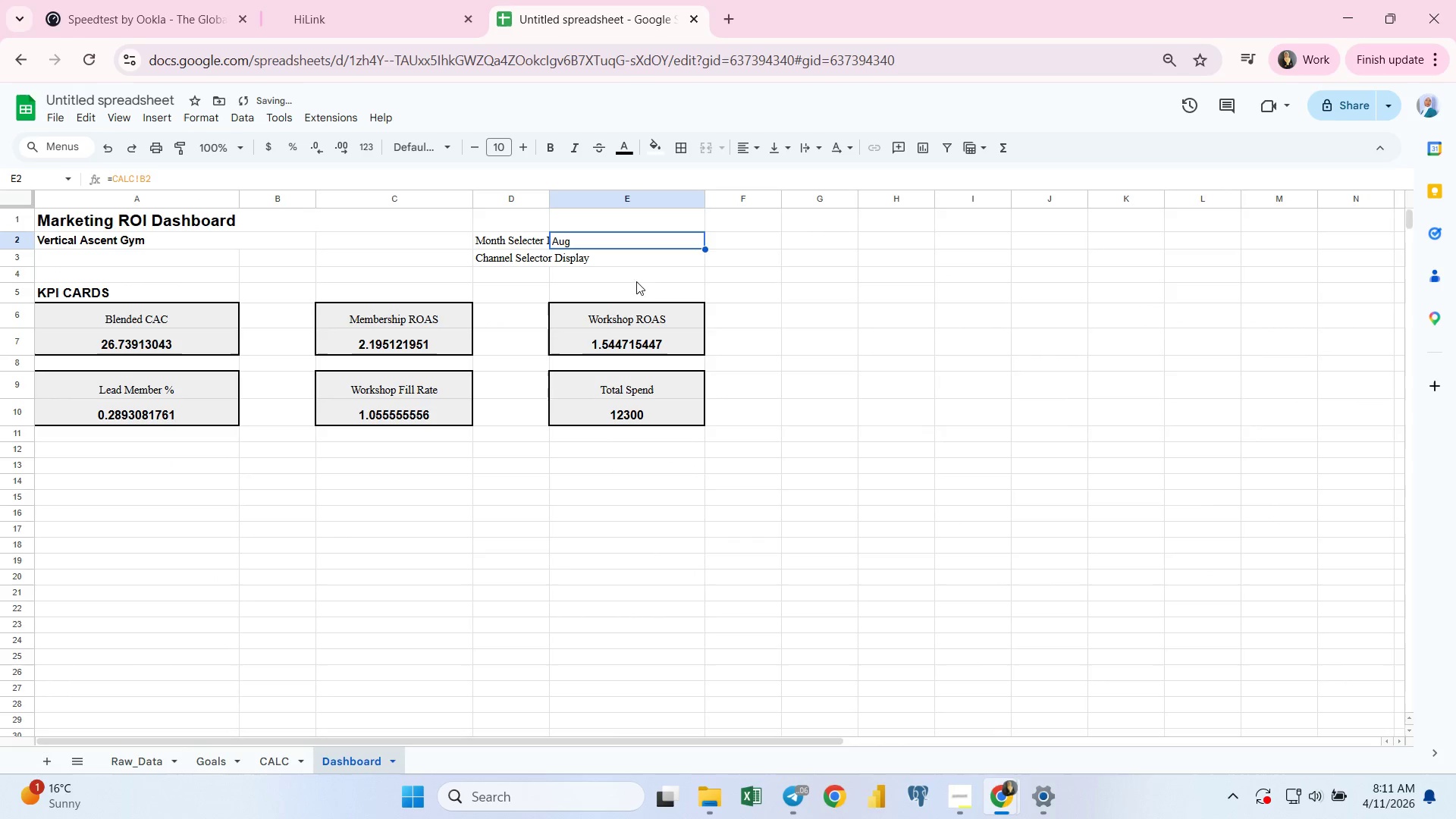 
left_click([645, 256])
 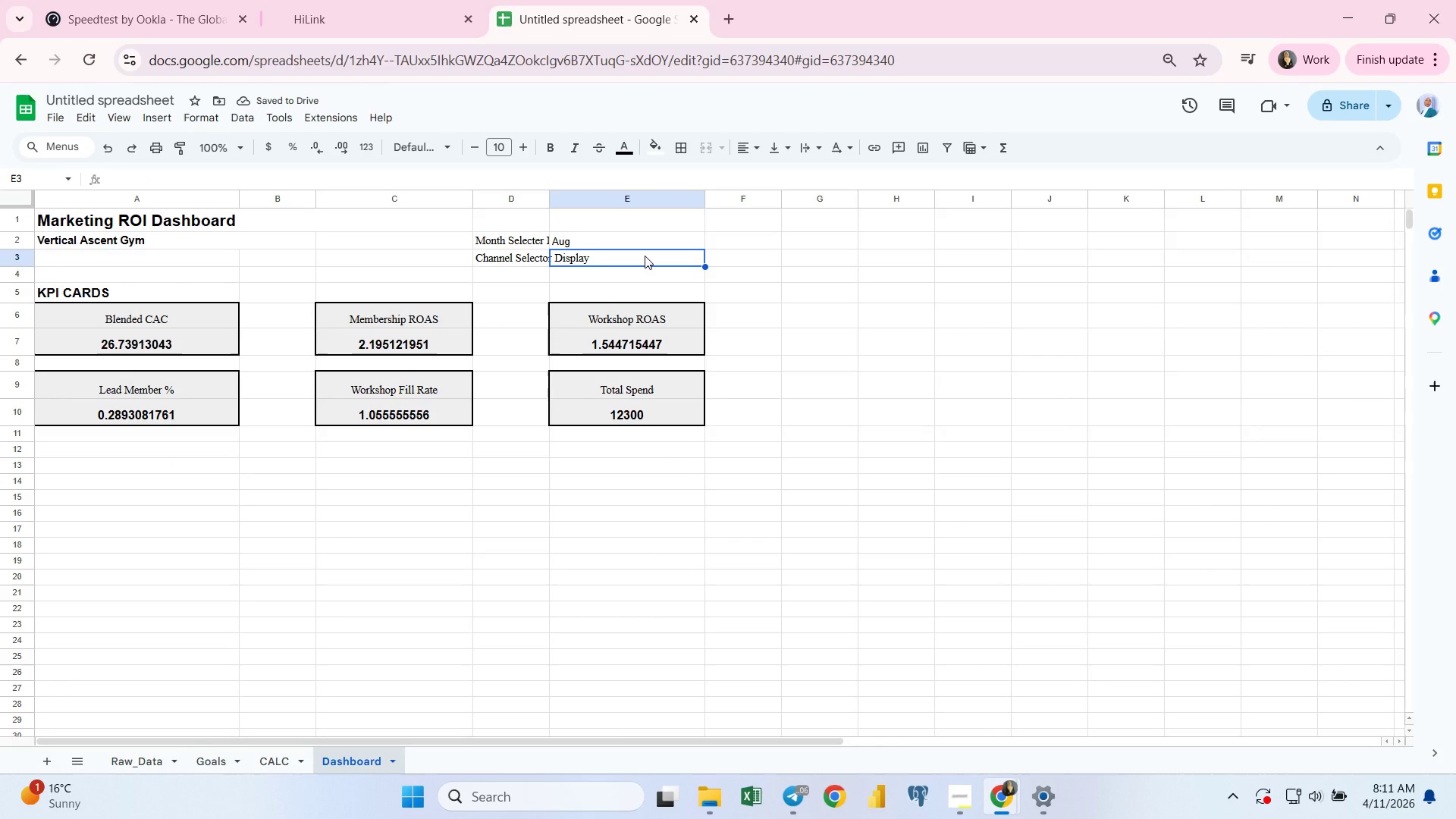 
key(Equal)
 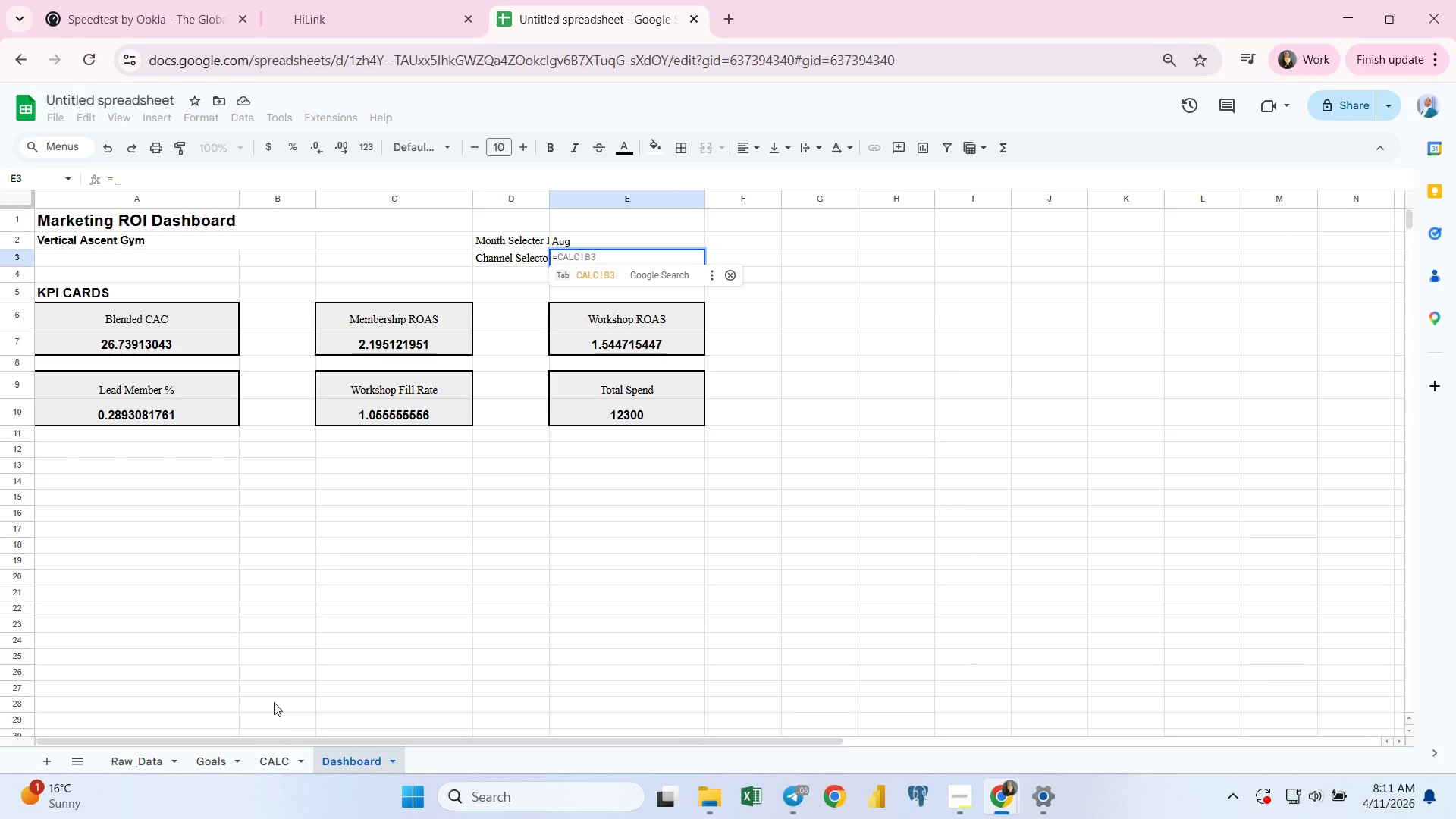 
left_click([275, 760])
 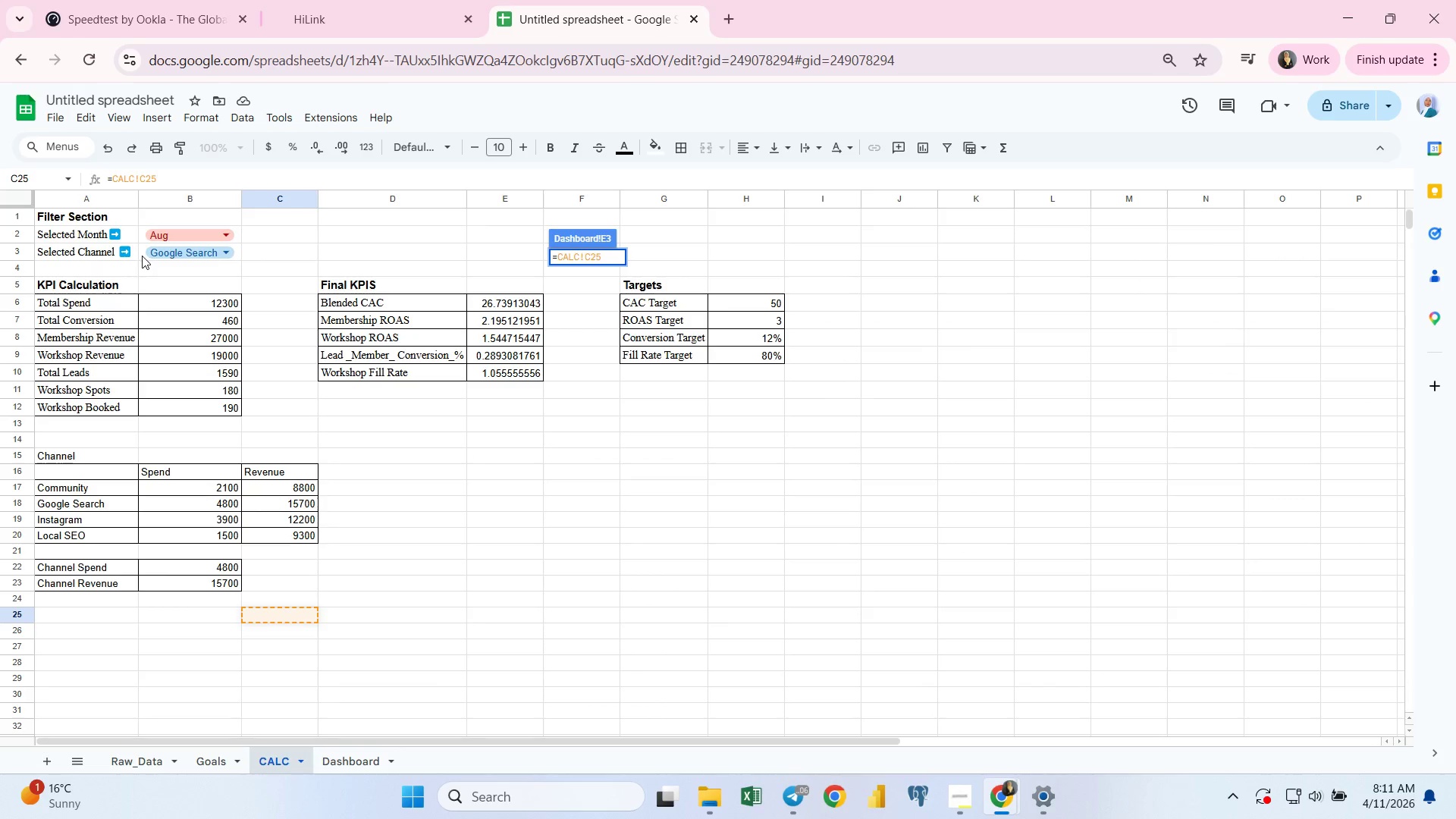 
left_click([143, 256])
 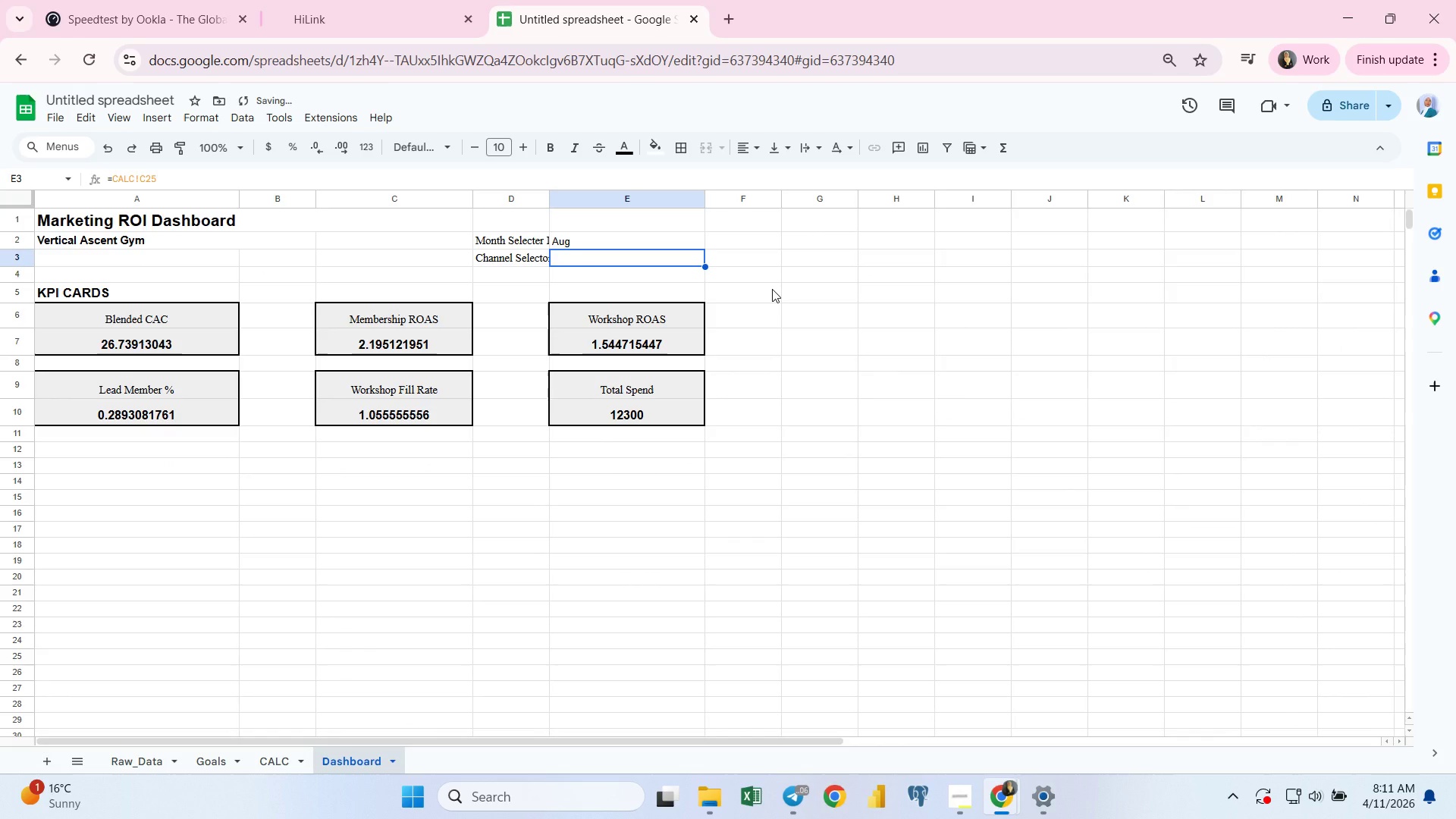 
key(Equal)
 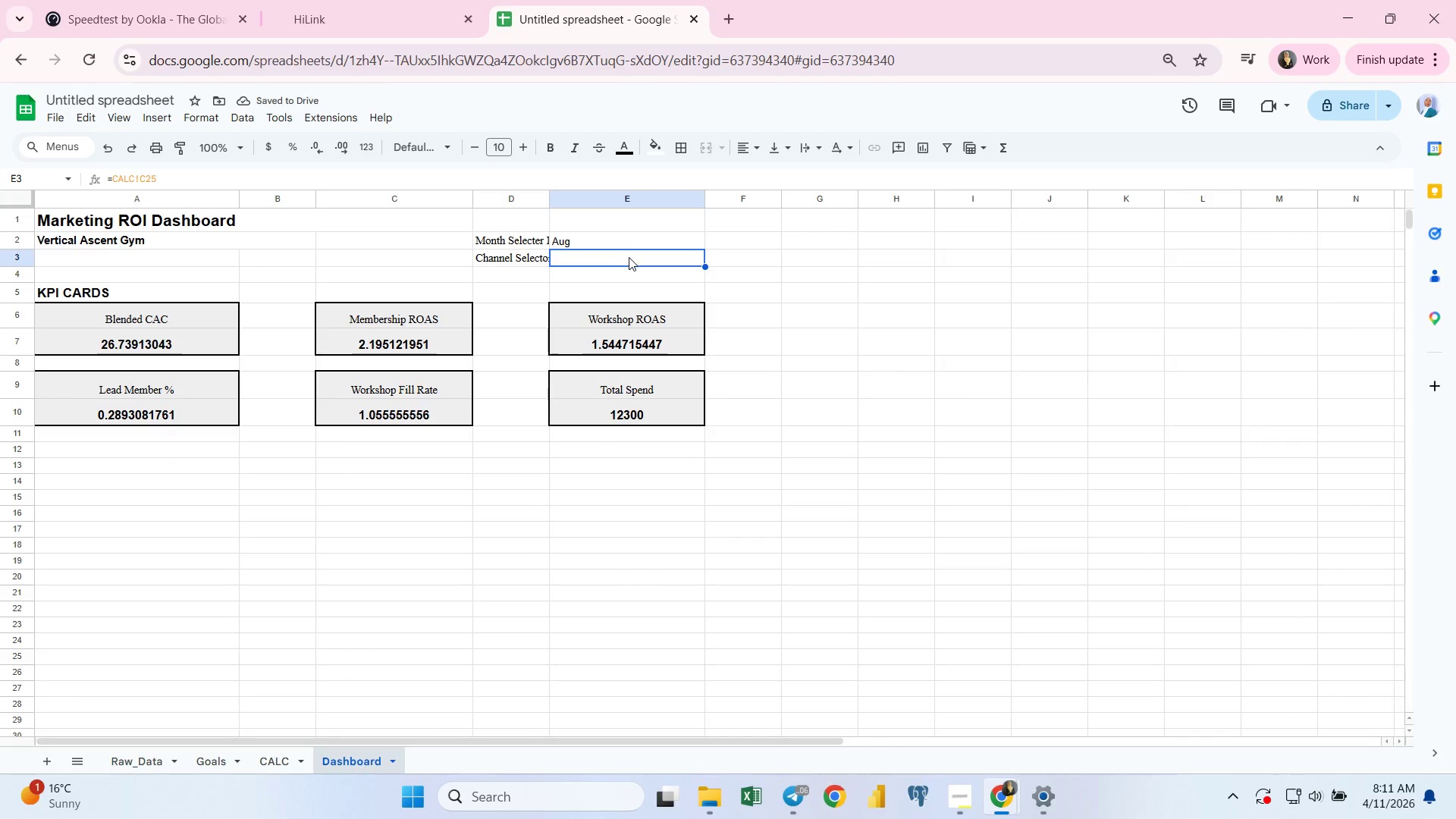 
left_click([629, 257])
 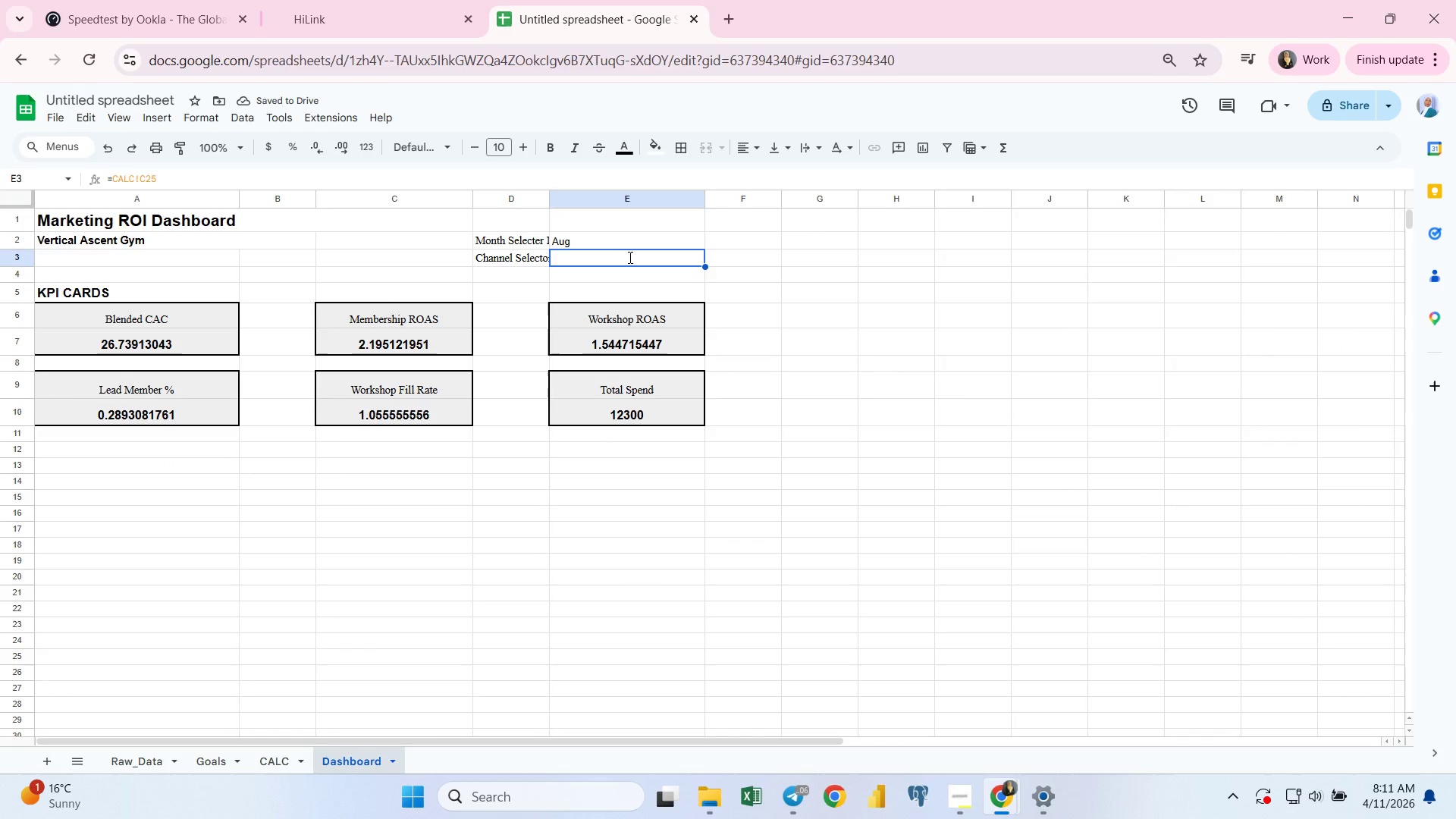 
key(Equal)
 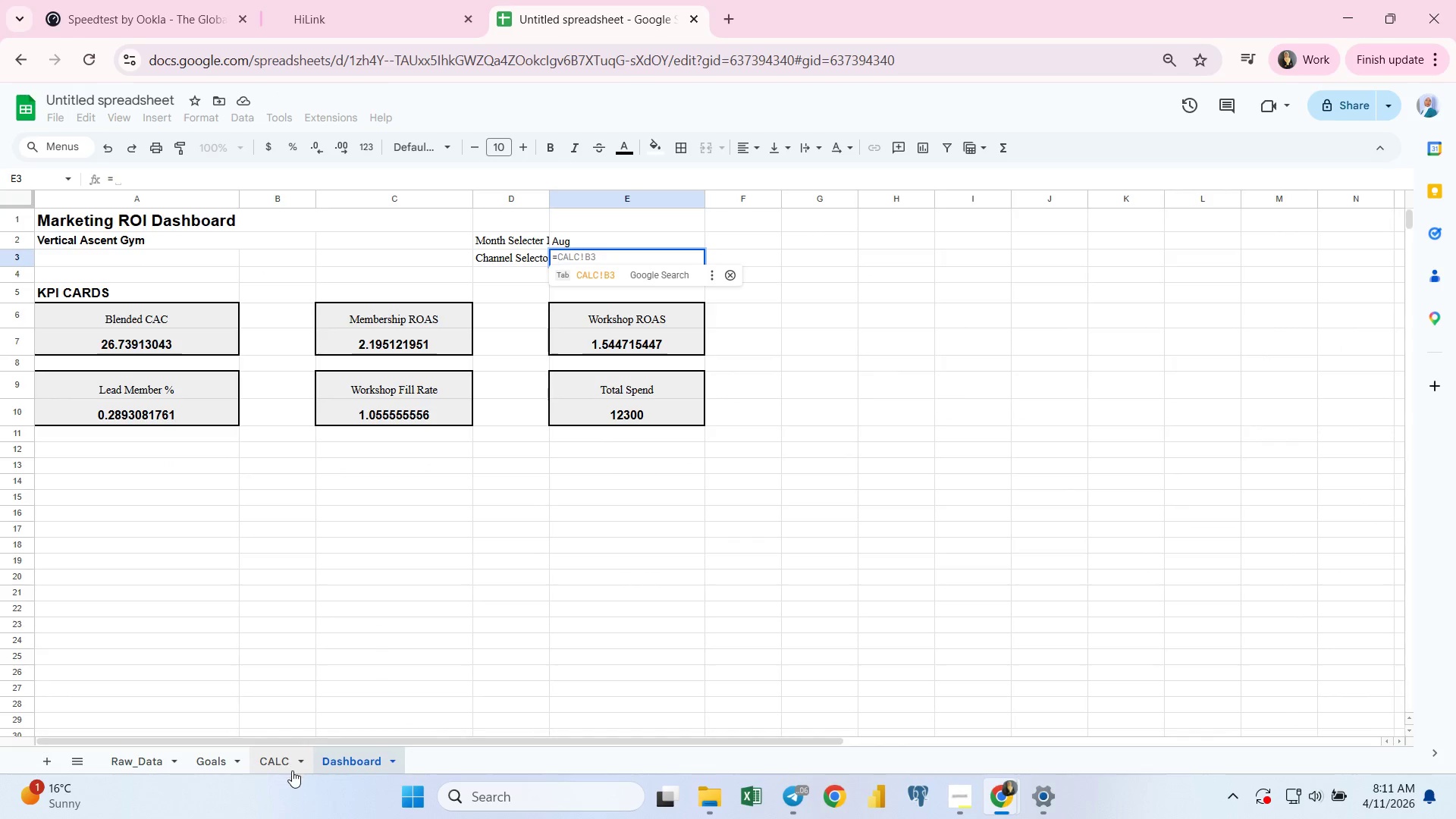 
left_click([281, 764])
 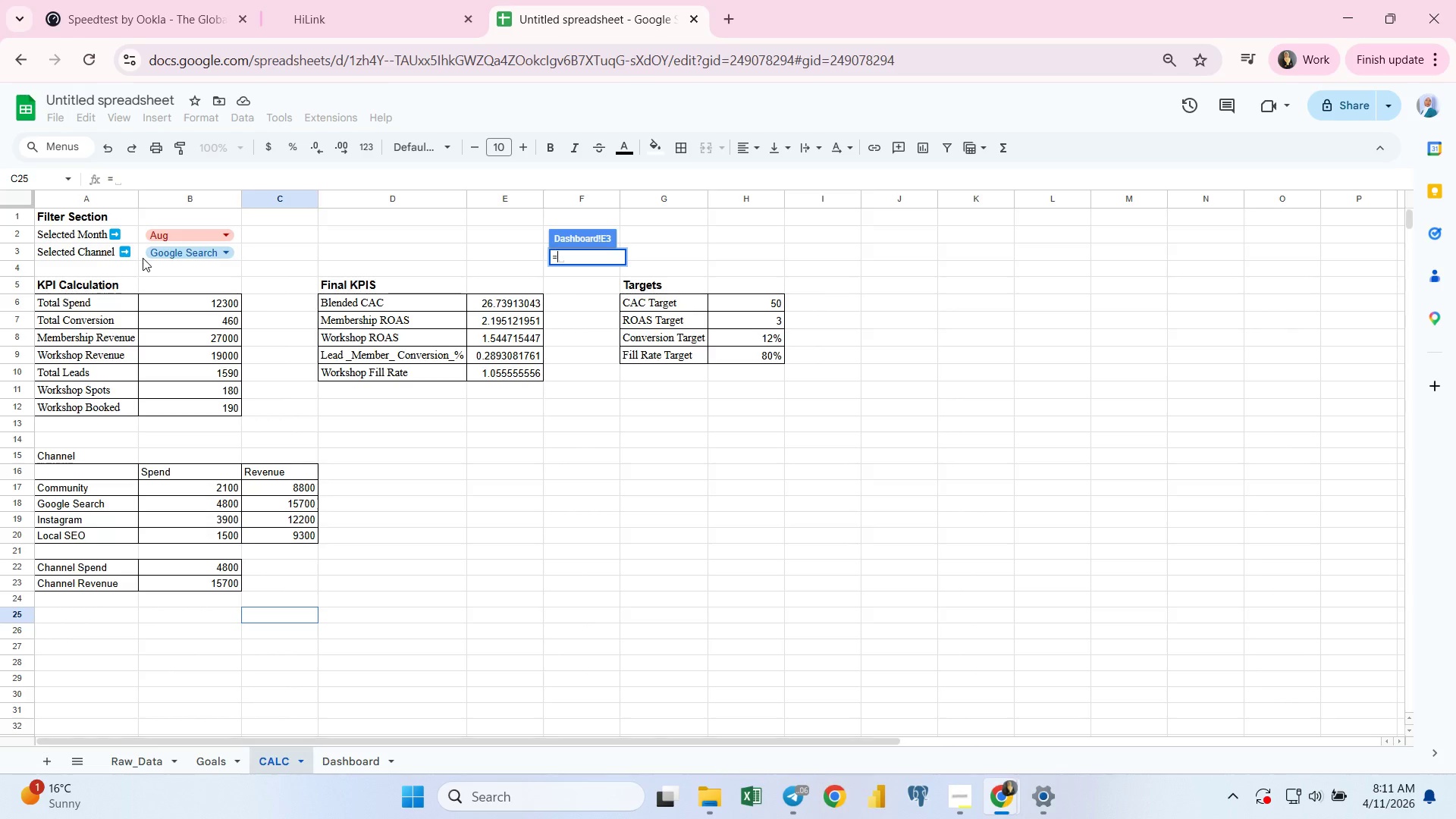 
left_click([143, 258])
 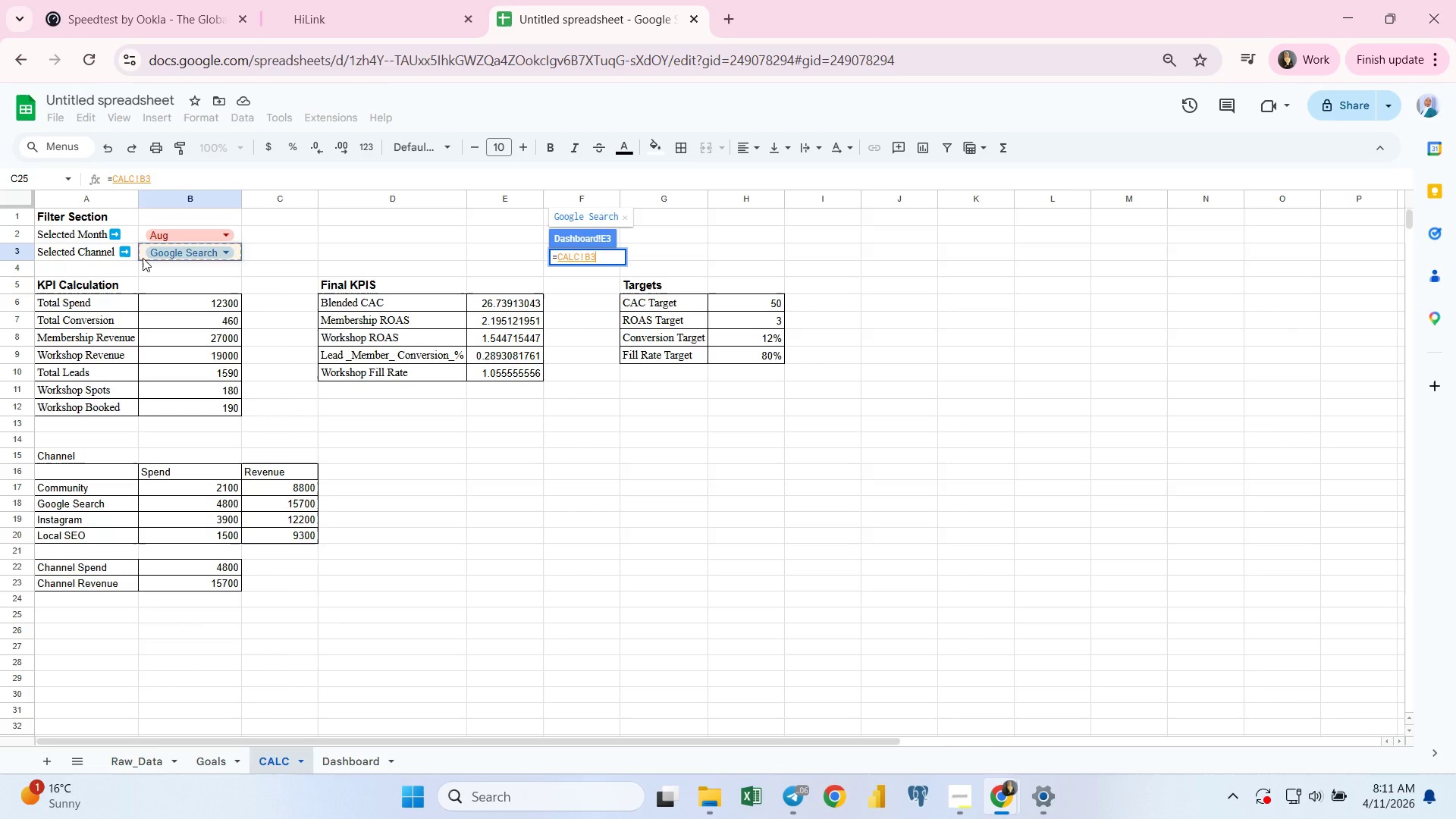 
key(Enter)
 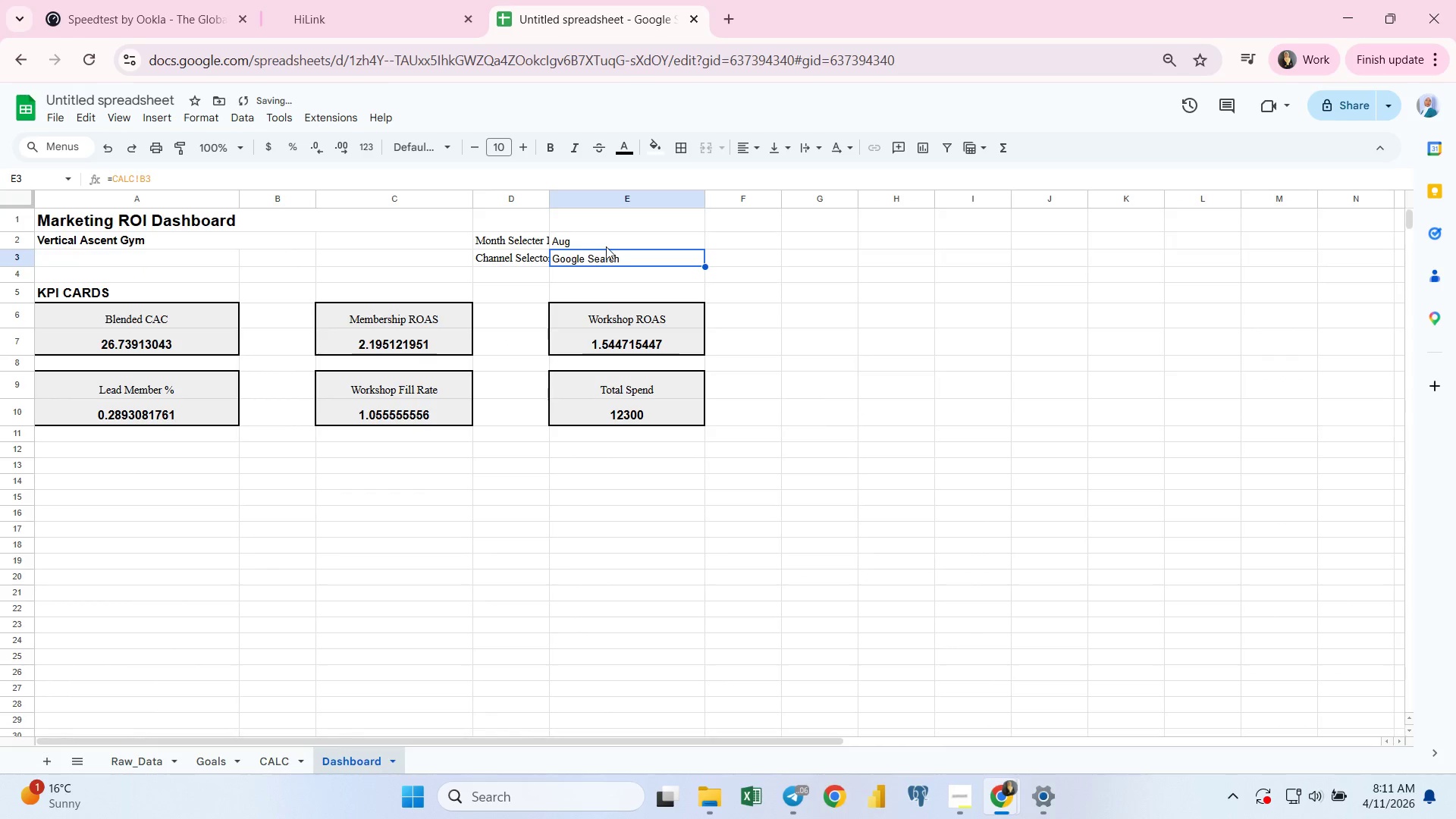 
left_click([603, 249])
 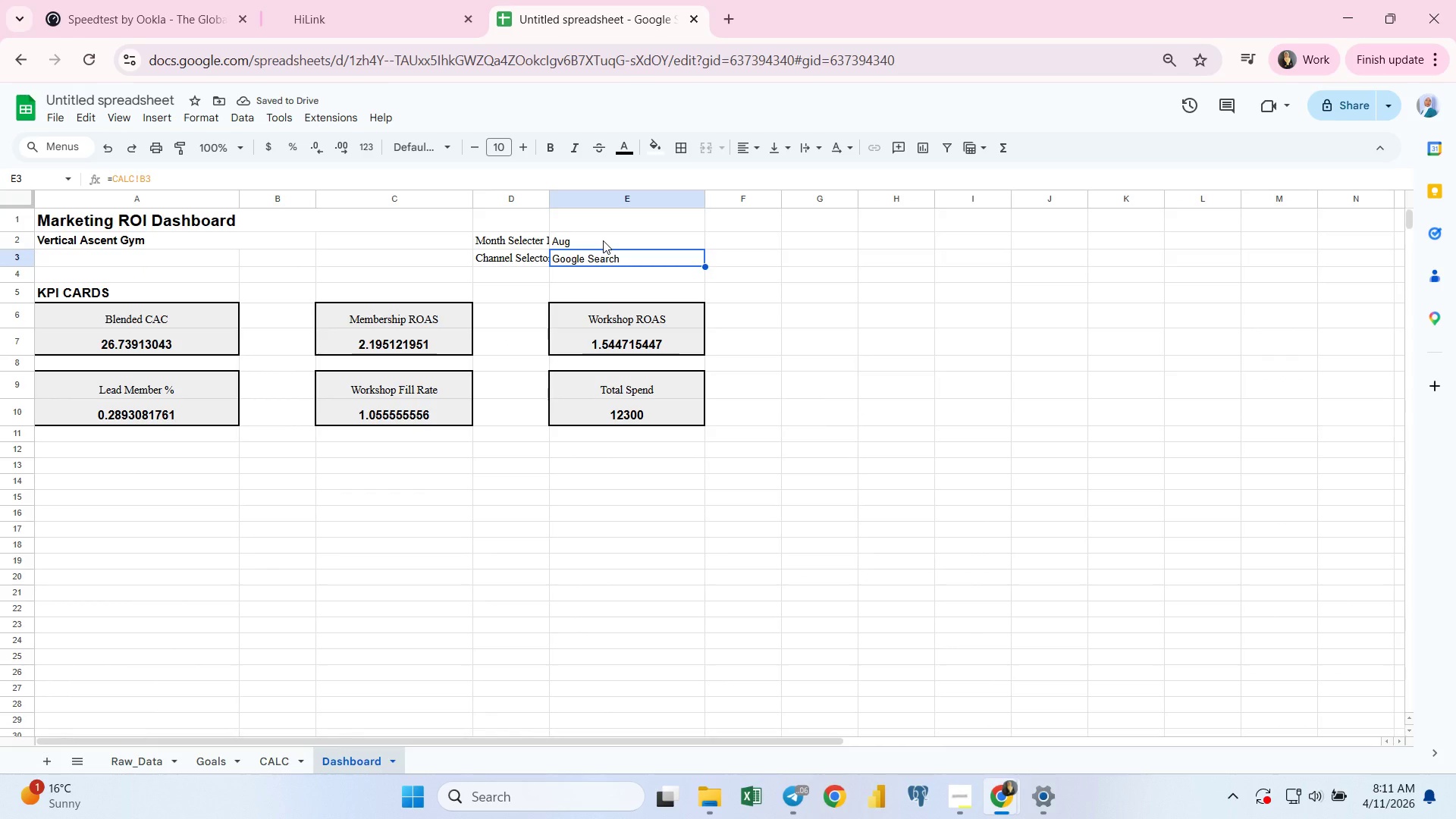 
left_click([603, 240])
 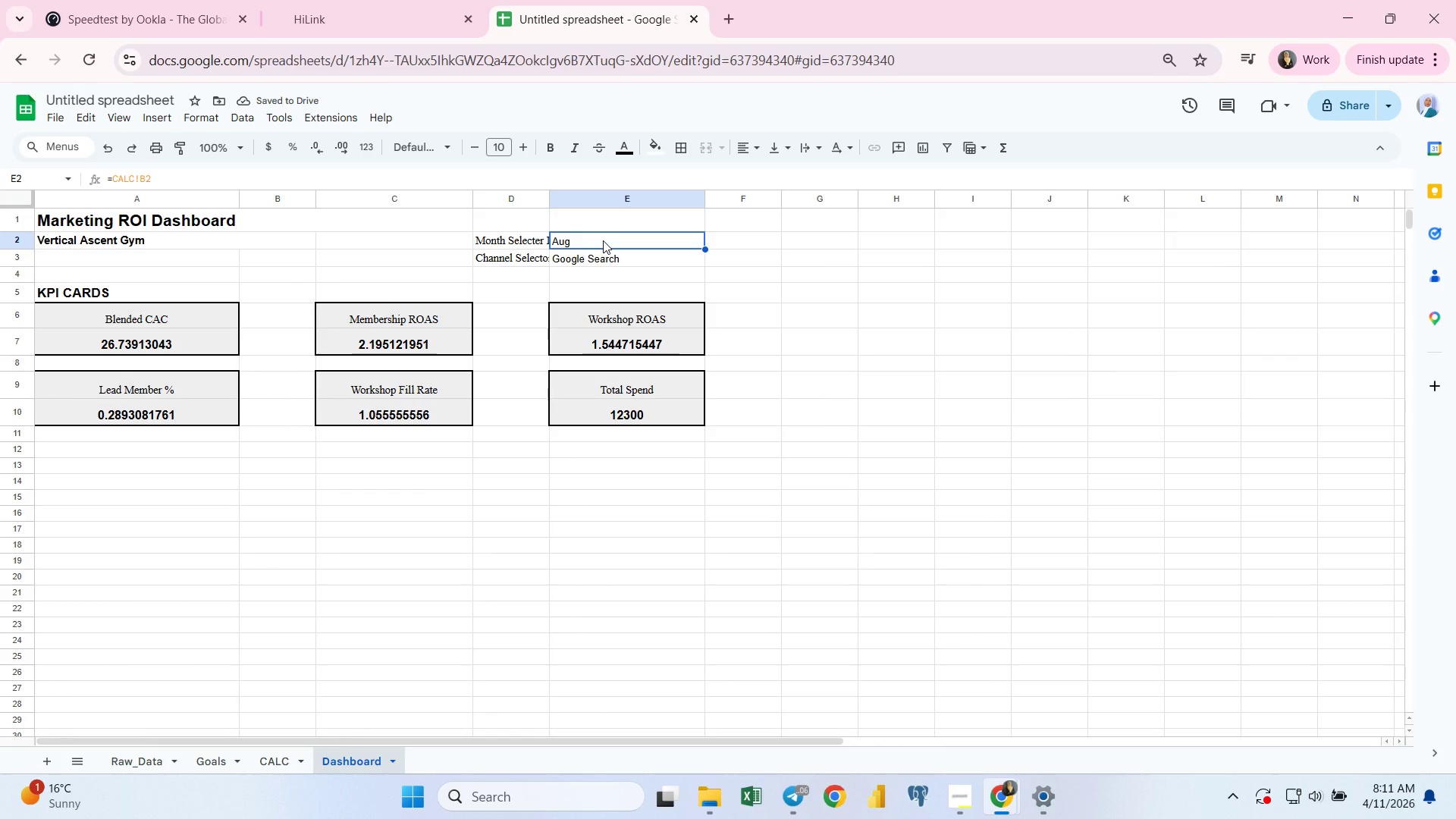 
key(Shift+ArrowDown)
 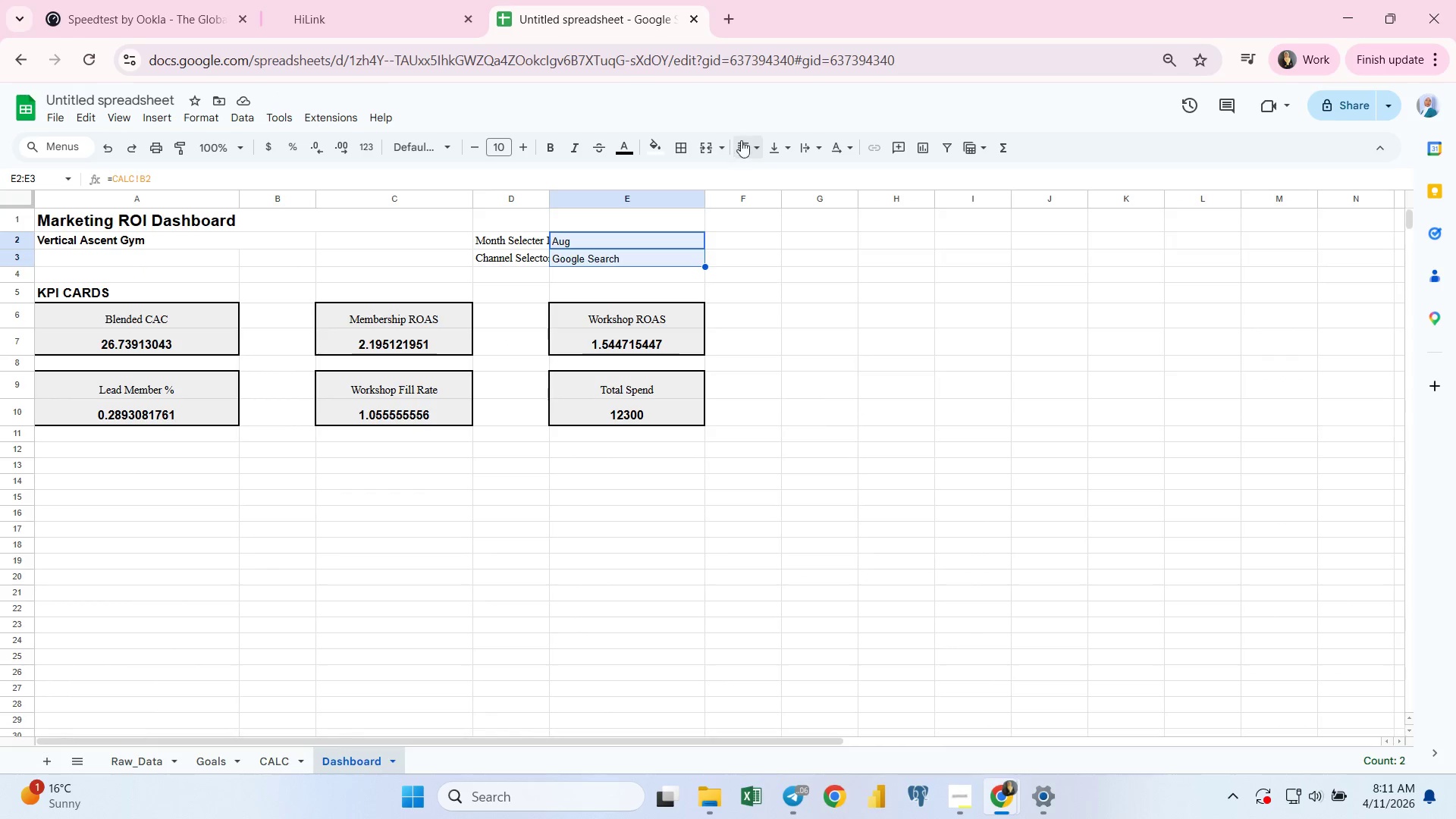 
left_click_drag(start_coordinate=[750, 143], to_coordinate=[777, 177])
 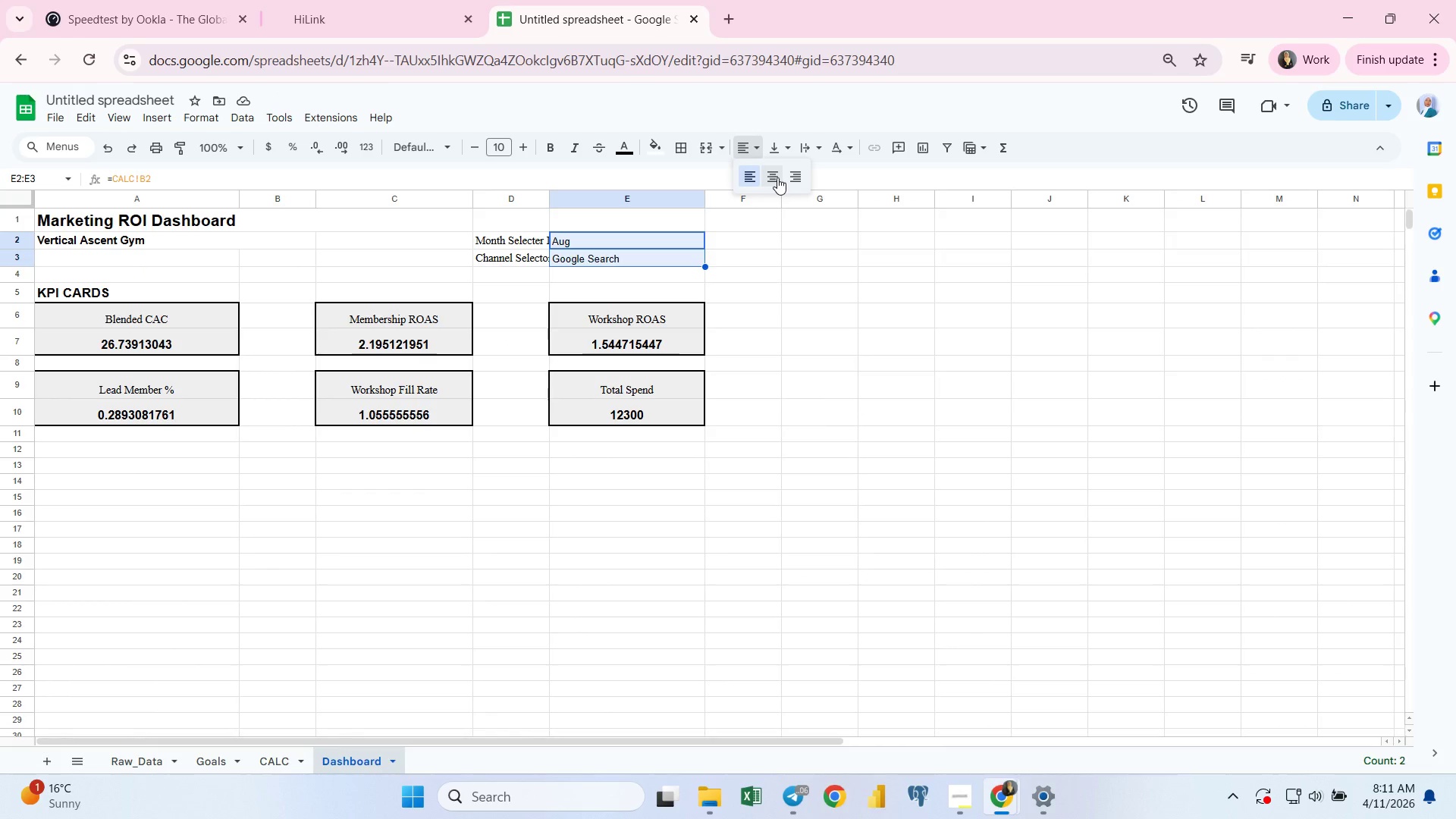 
left_click([777, 177])
 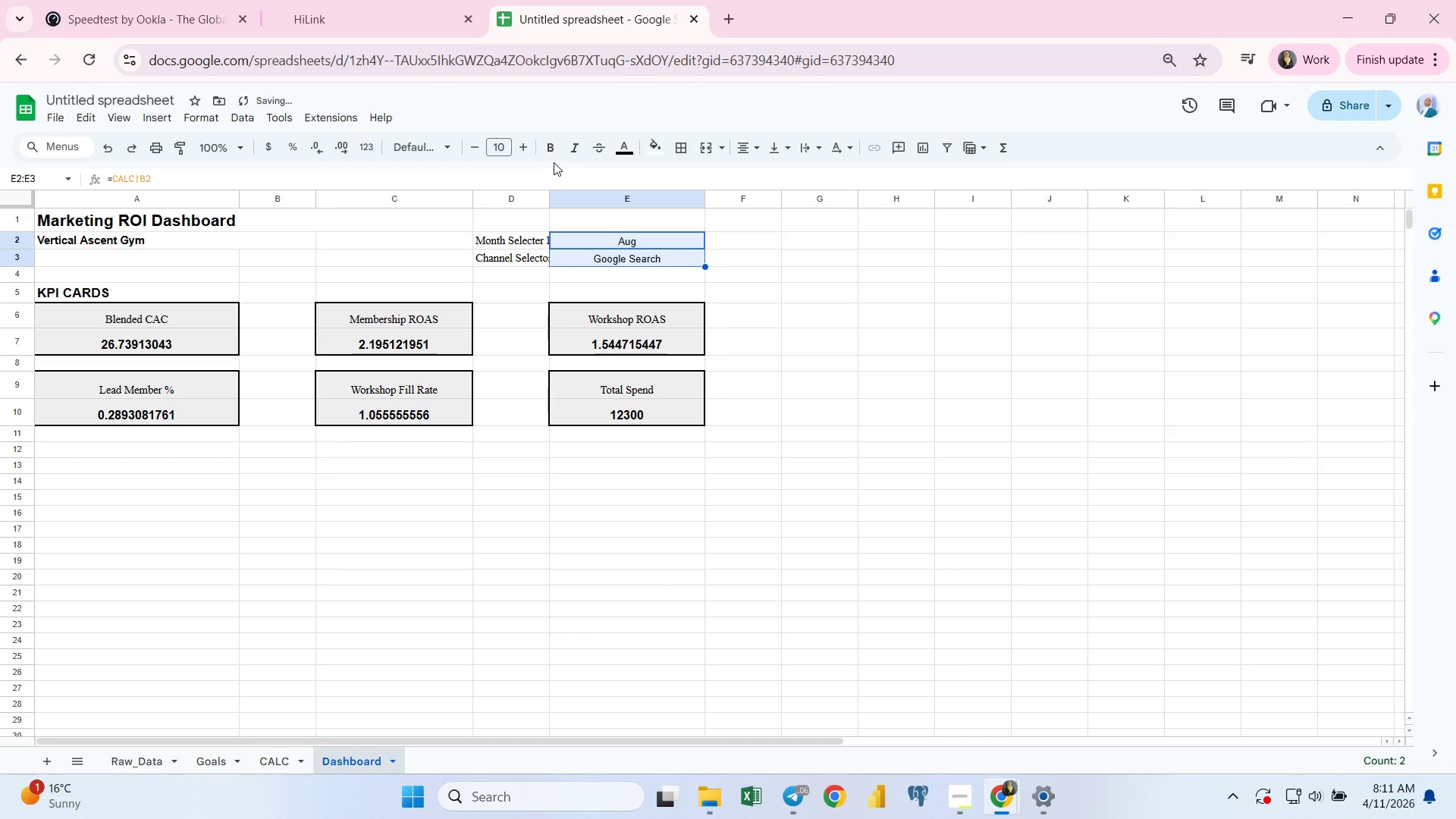 
left_click([550, 150])
 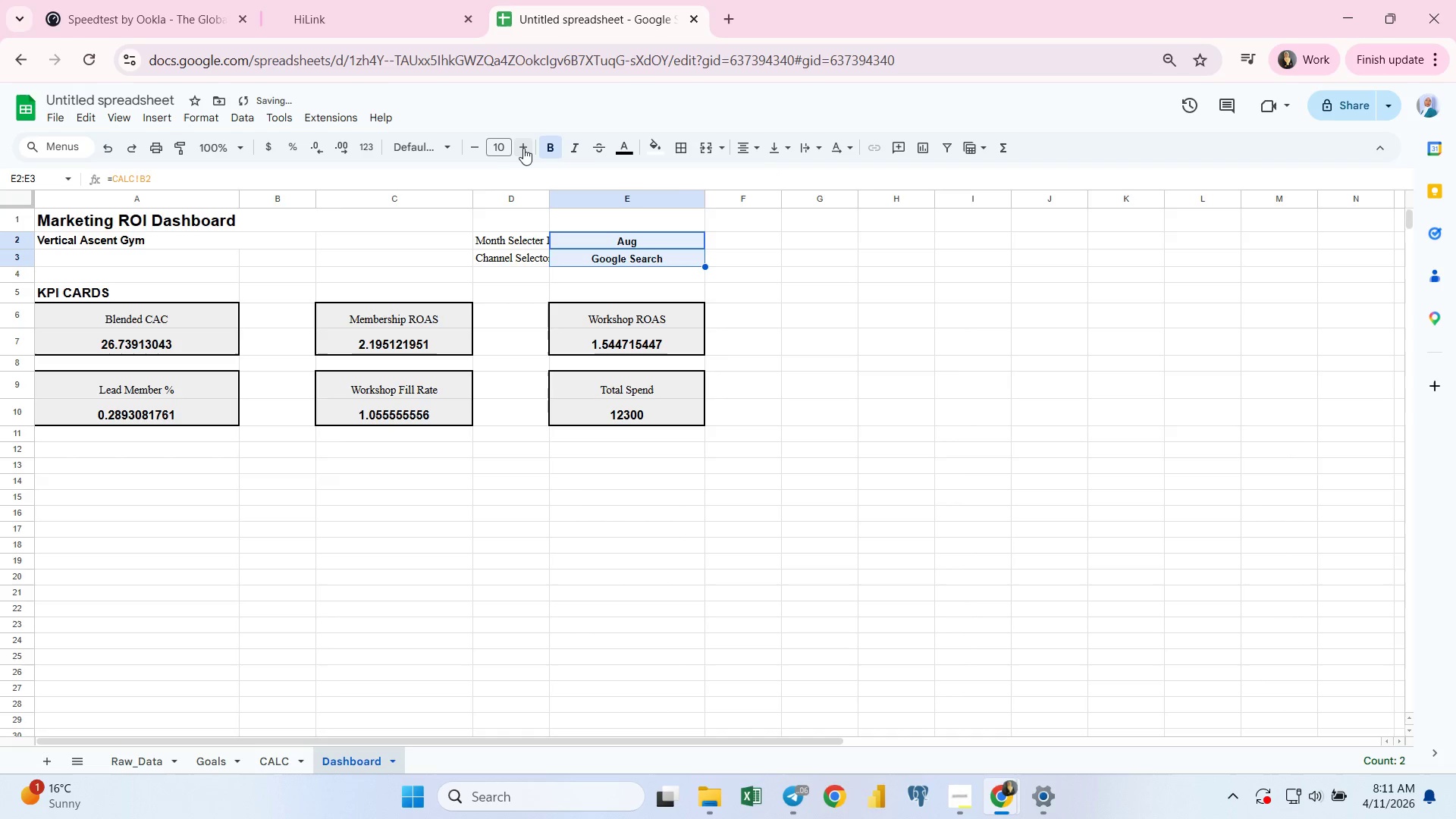 
left_click([524, 147])
 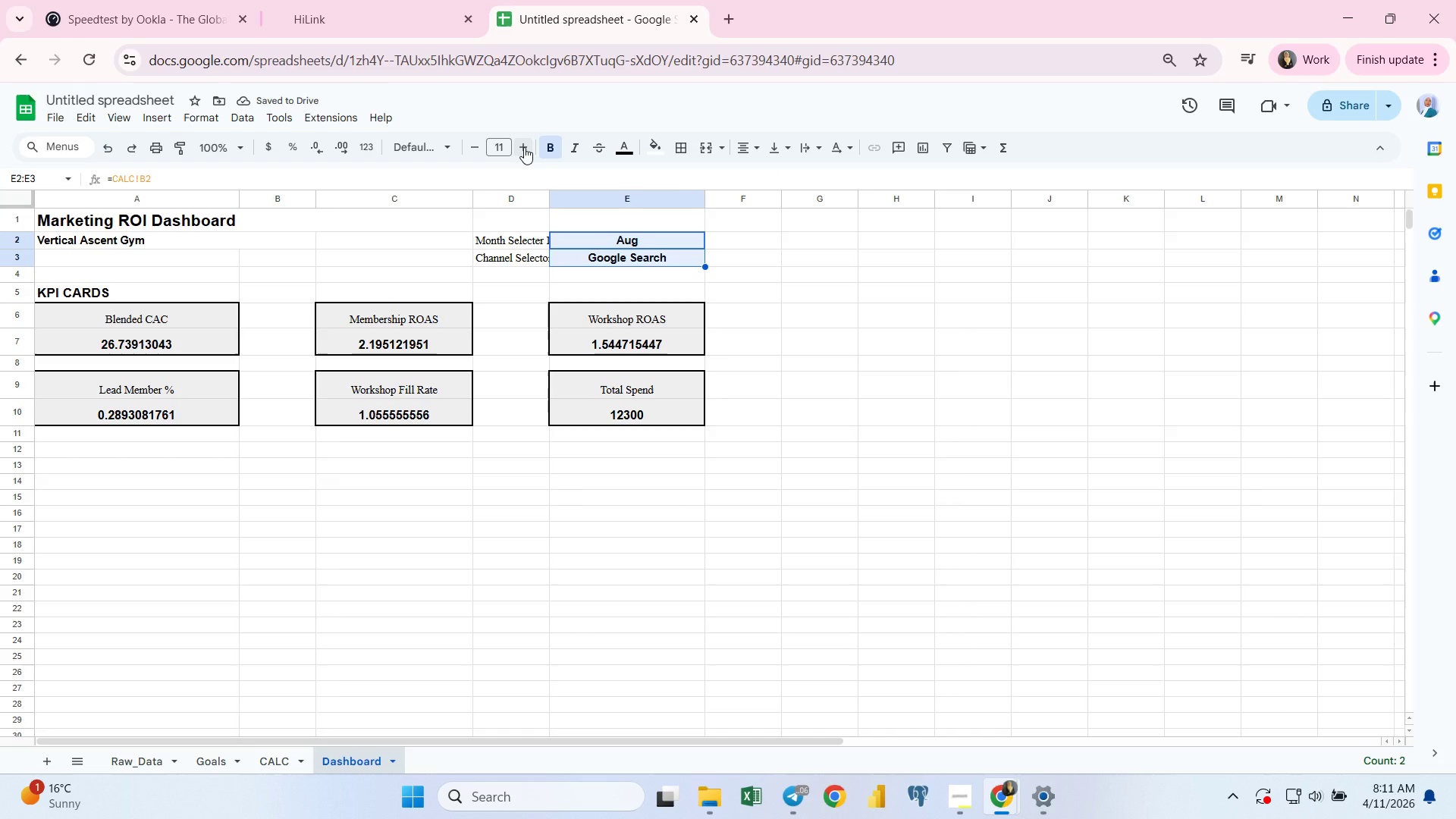 
left_click([524, 147])
 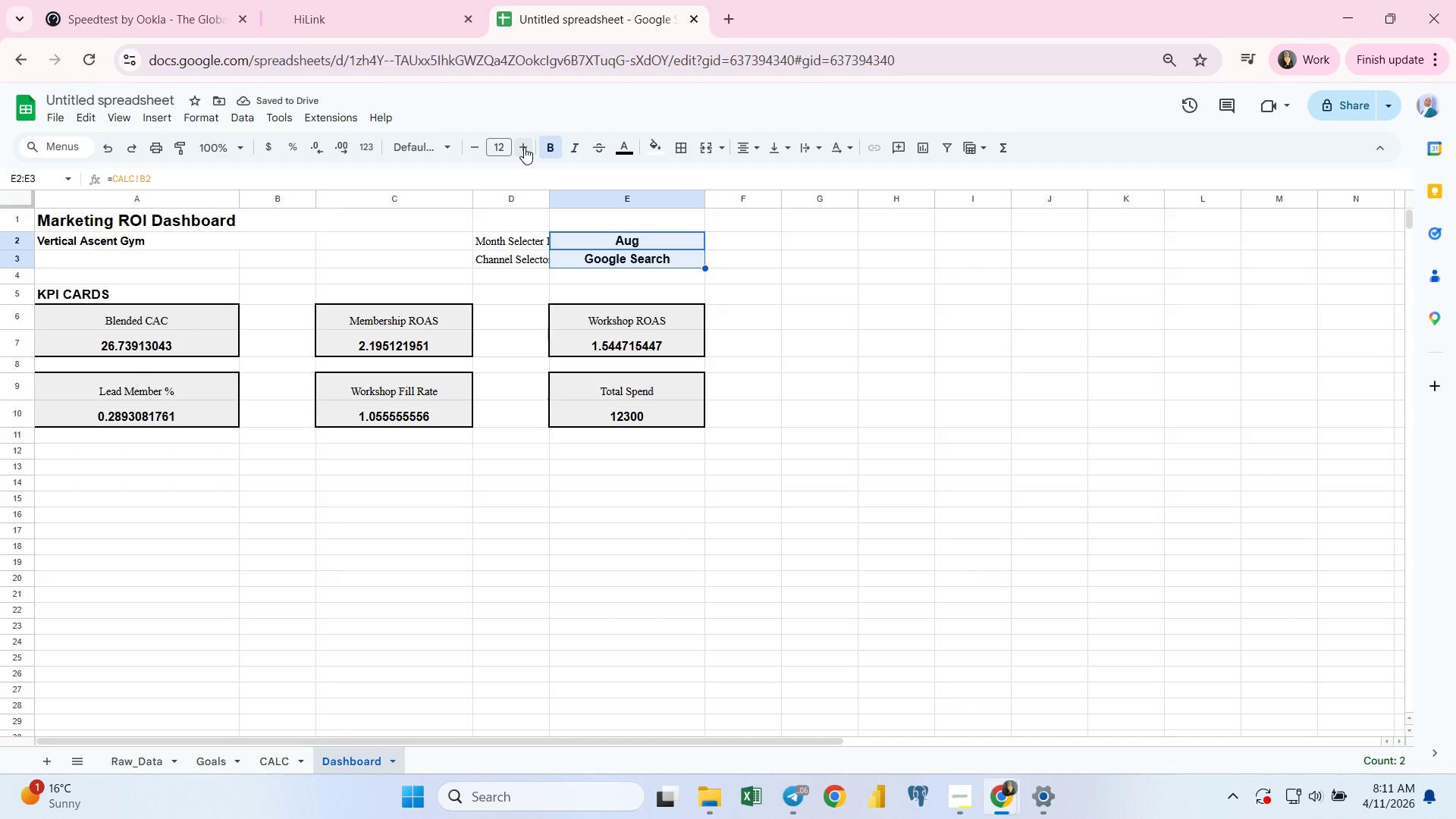 
left_click([756, 313])
 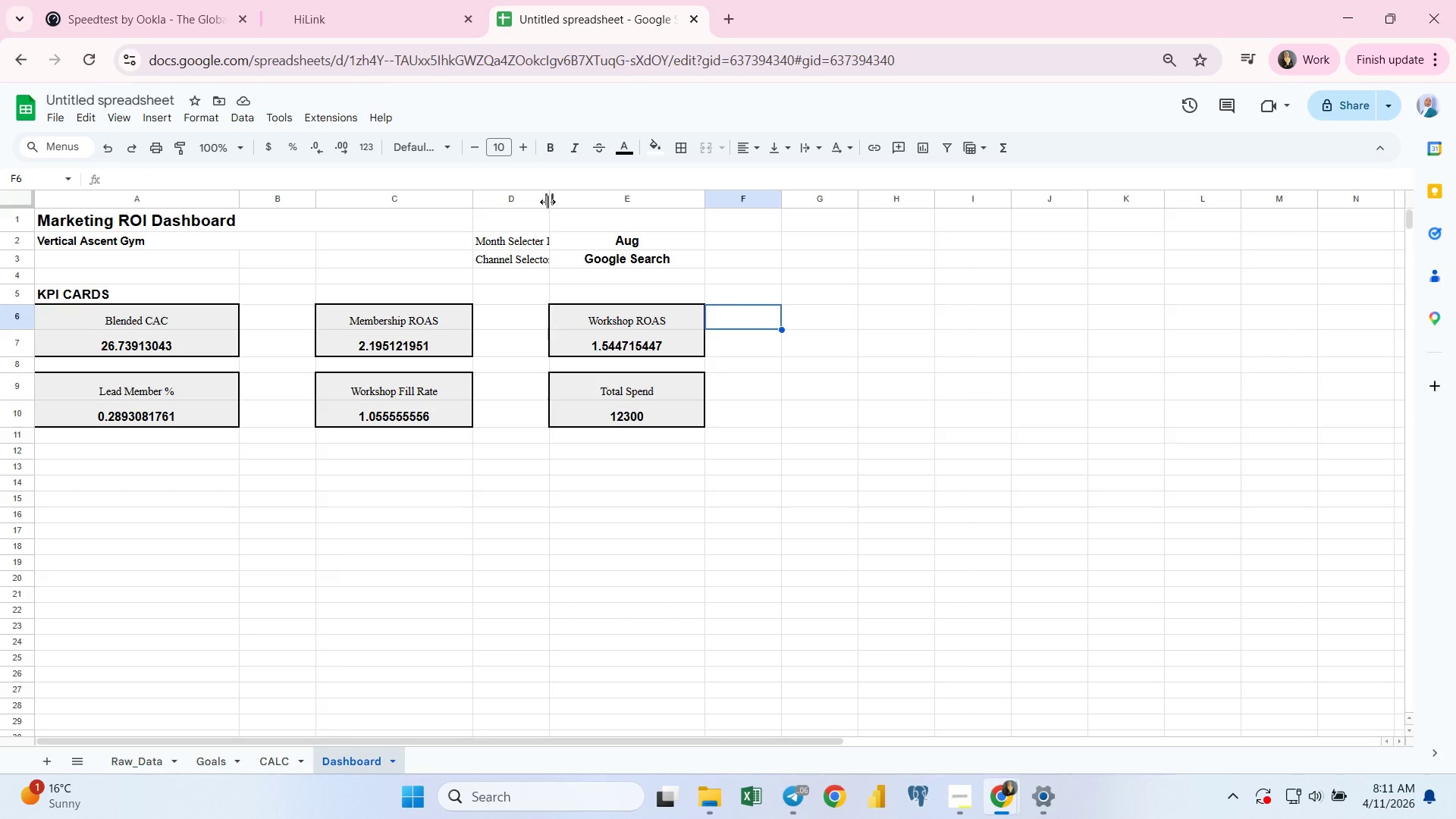 
double_click([551, 199])
 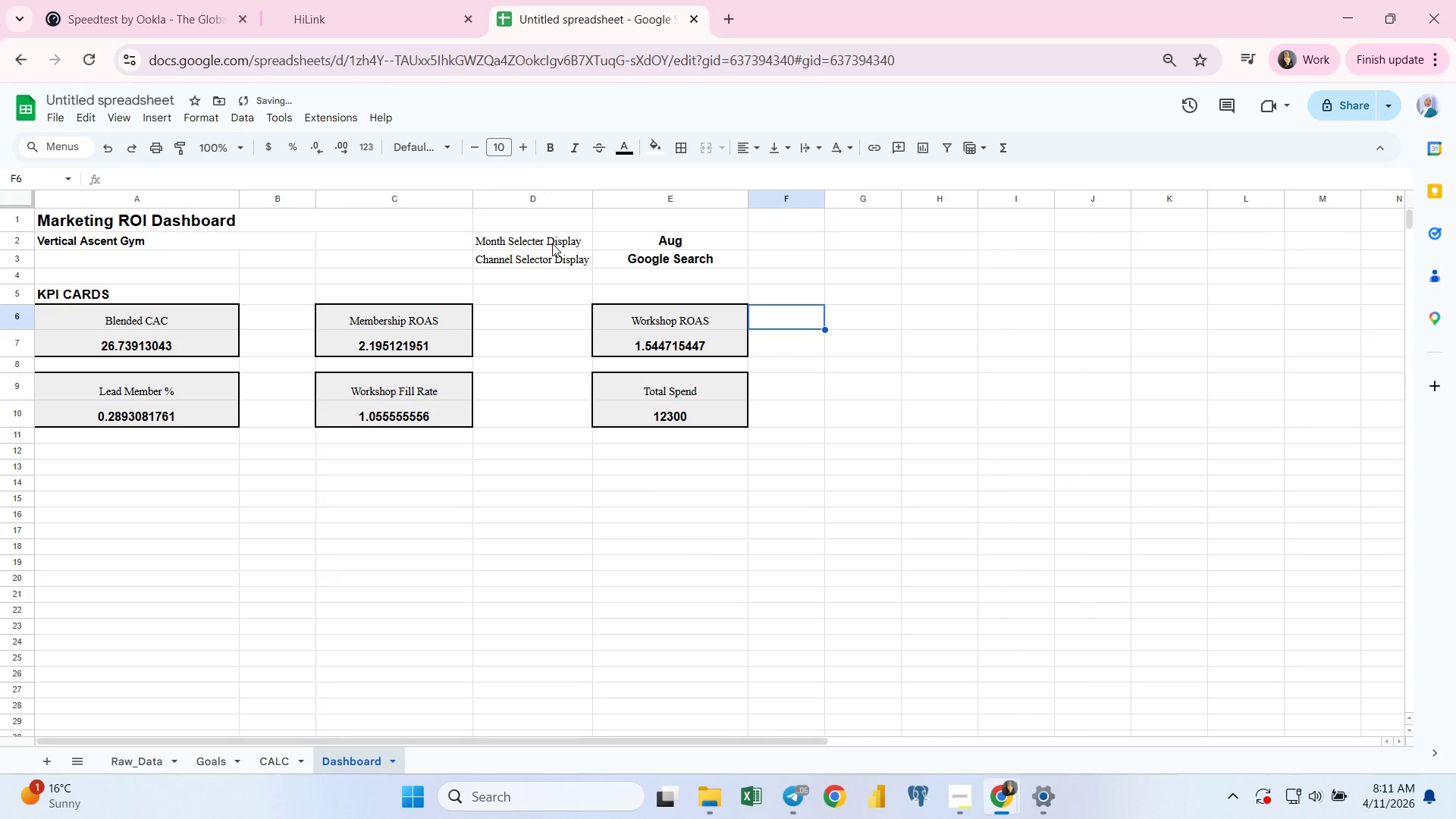 
left_click([552, 243])
 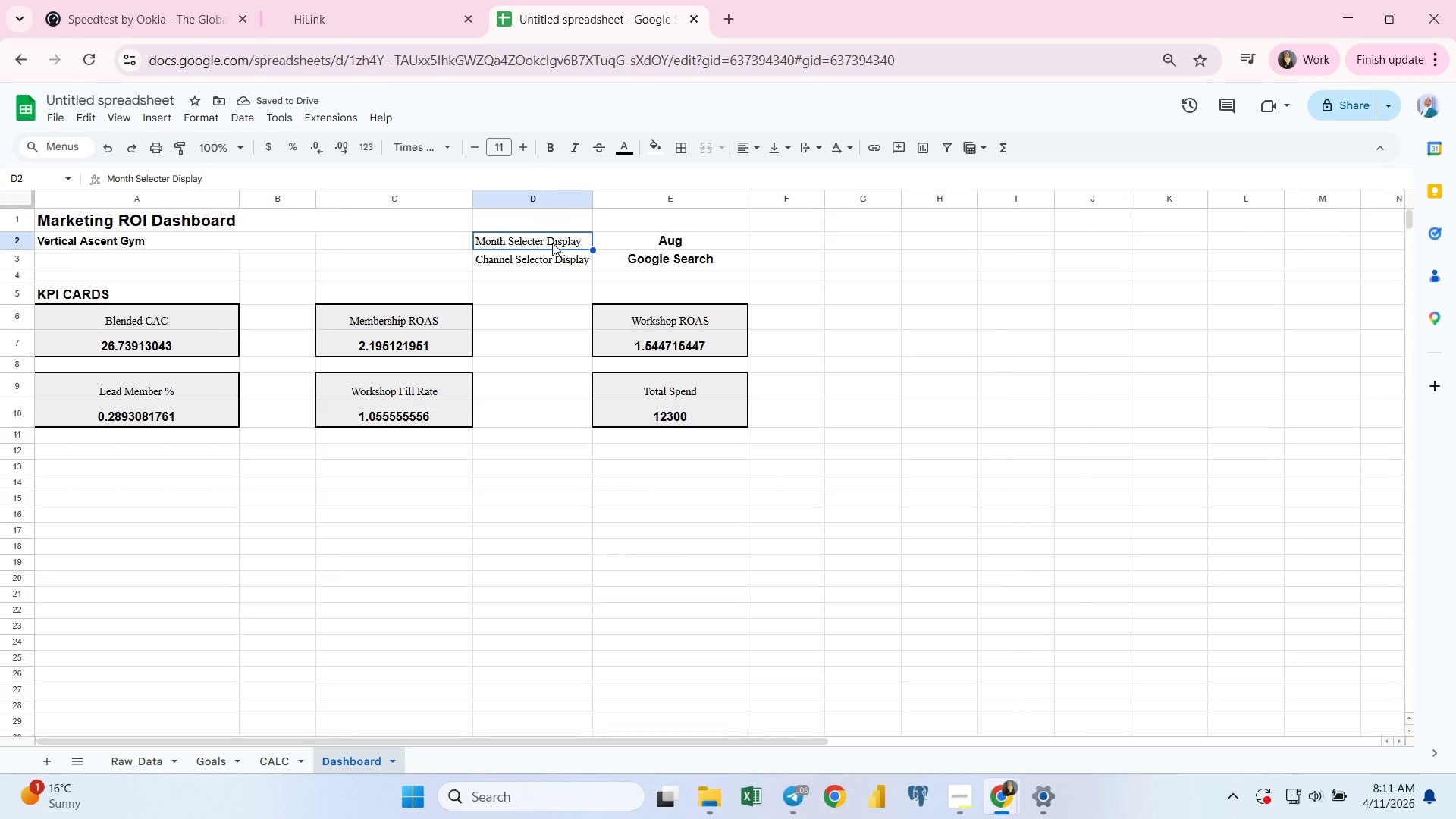 
key(Shift+ArrowRight)
 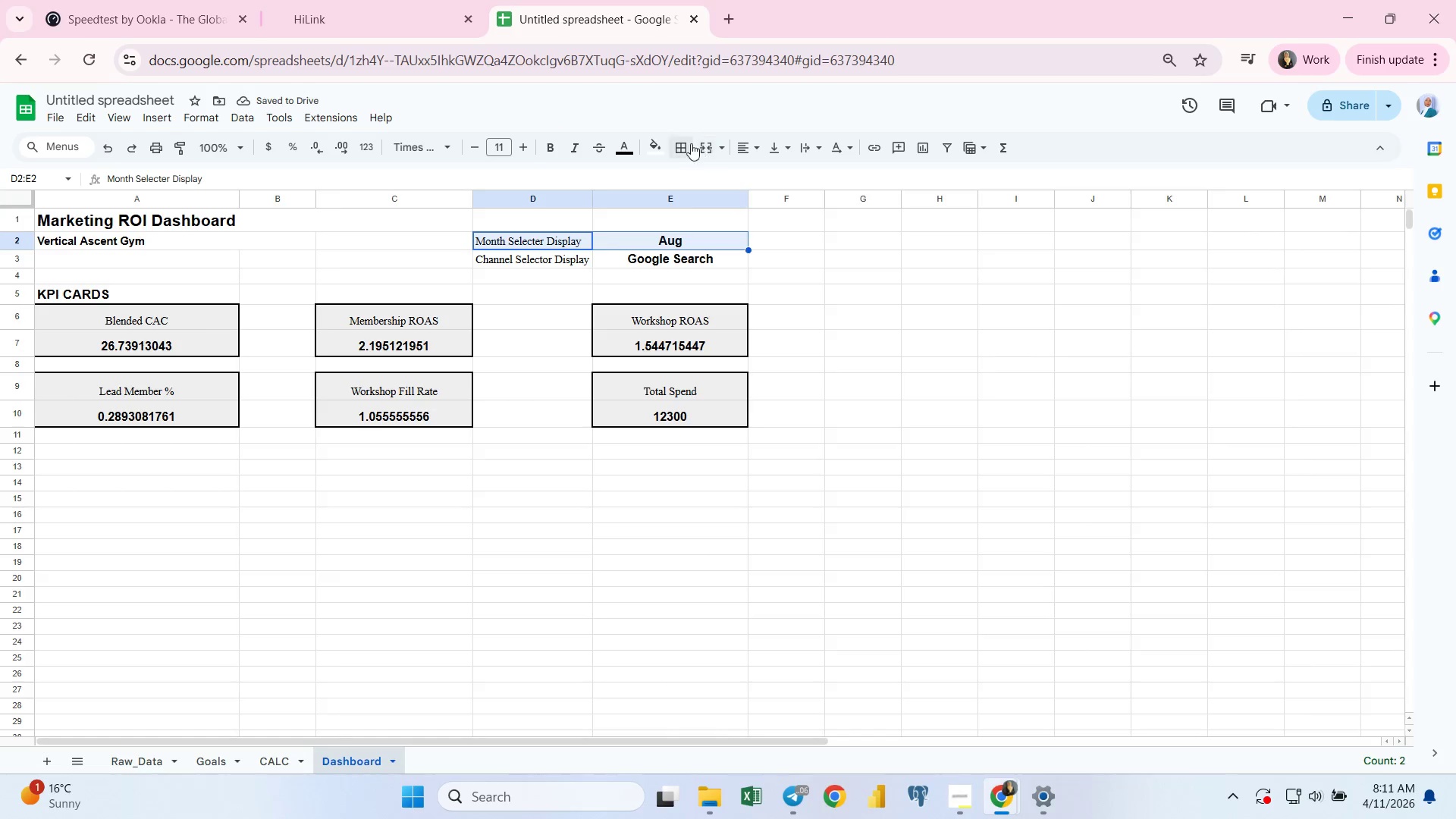 
left_click_drag(start_coordinate=[684, 142], to_coordinate=[791, 178])
 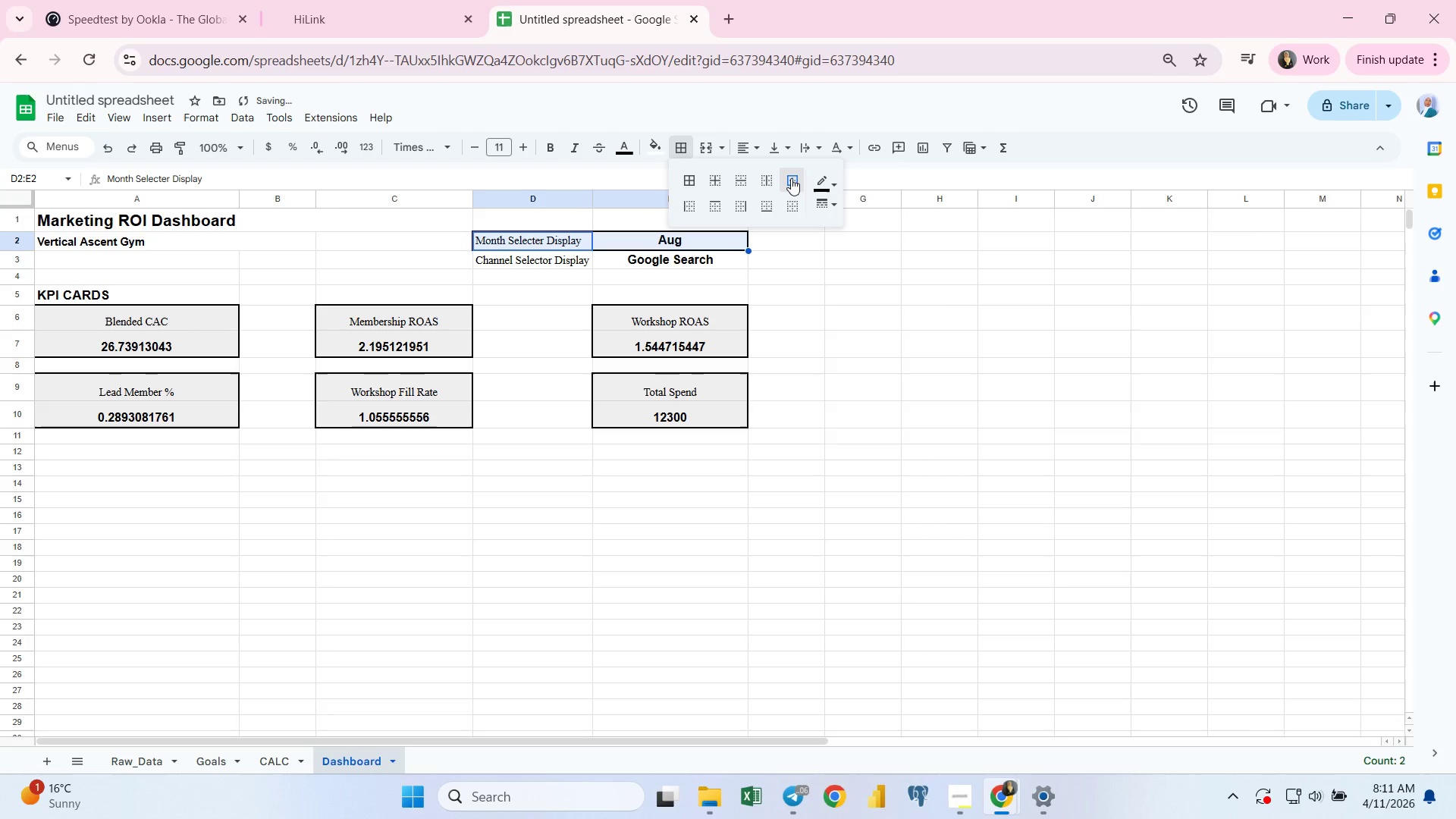 
left_click([791, 178])
 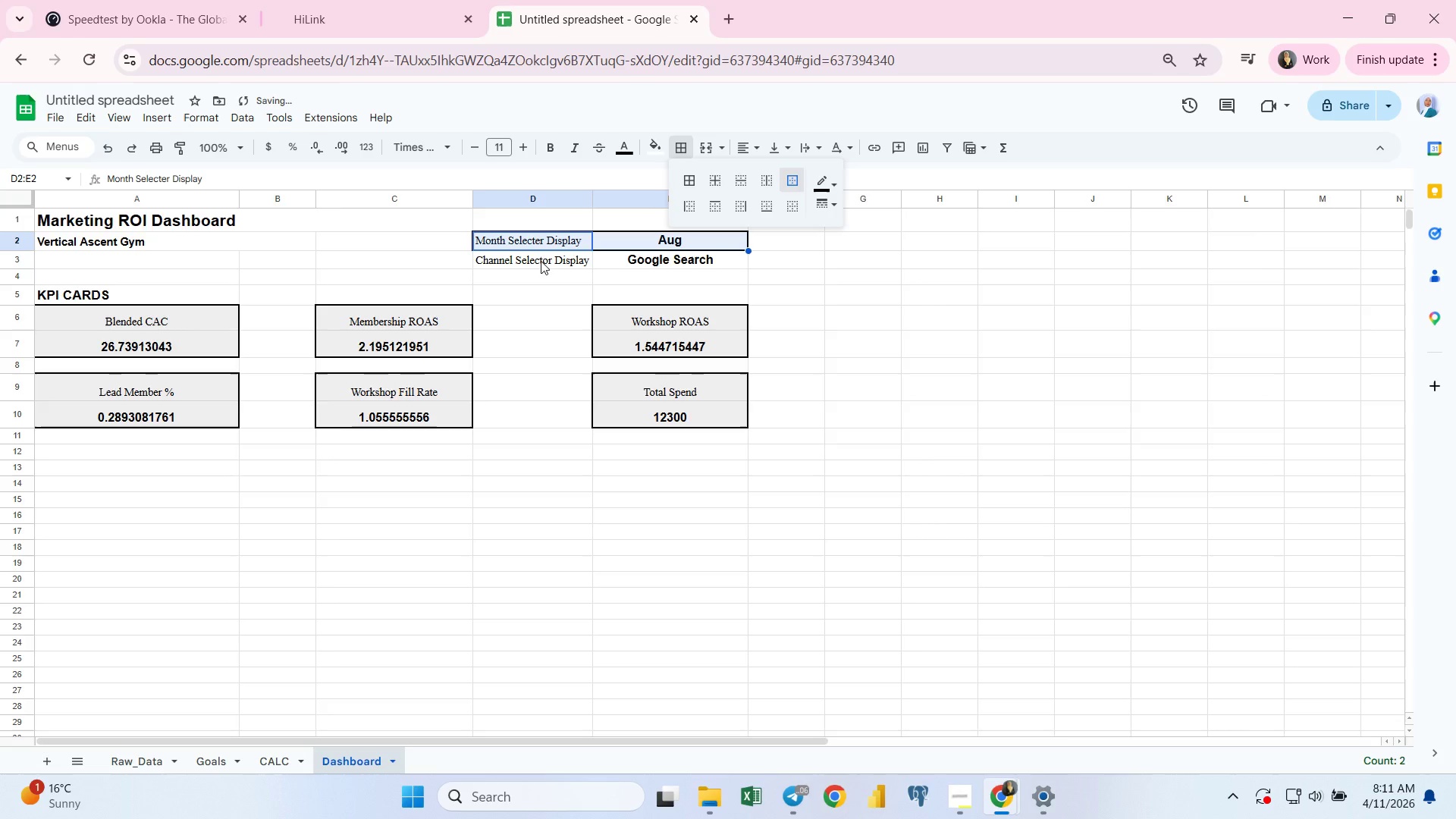 
left_click([538, 284])
 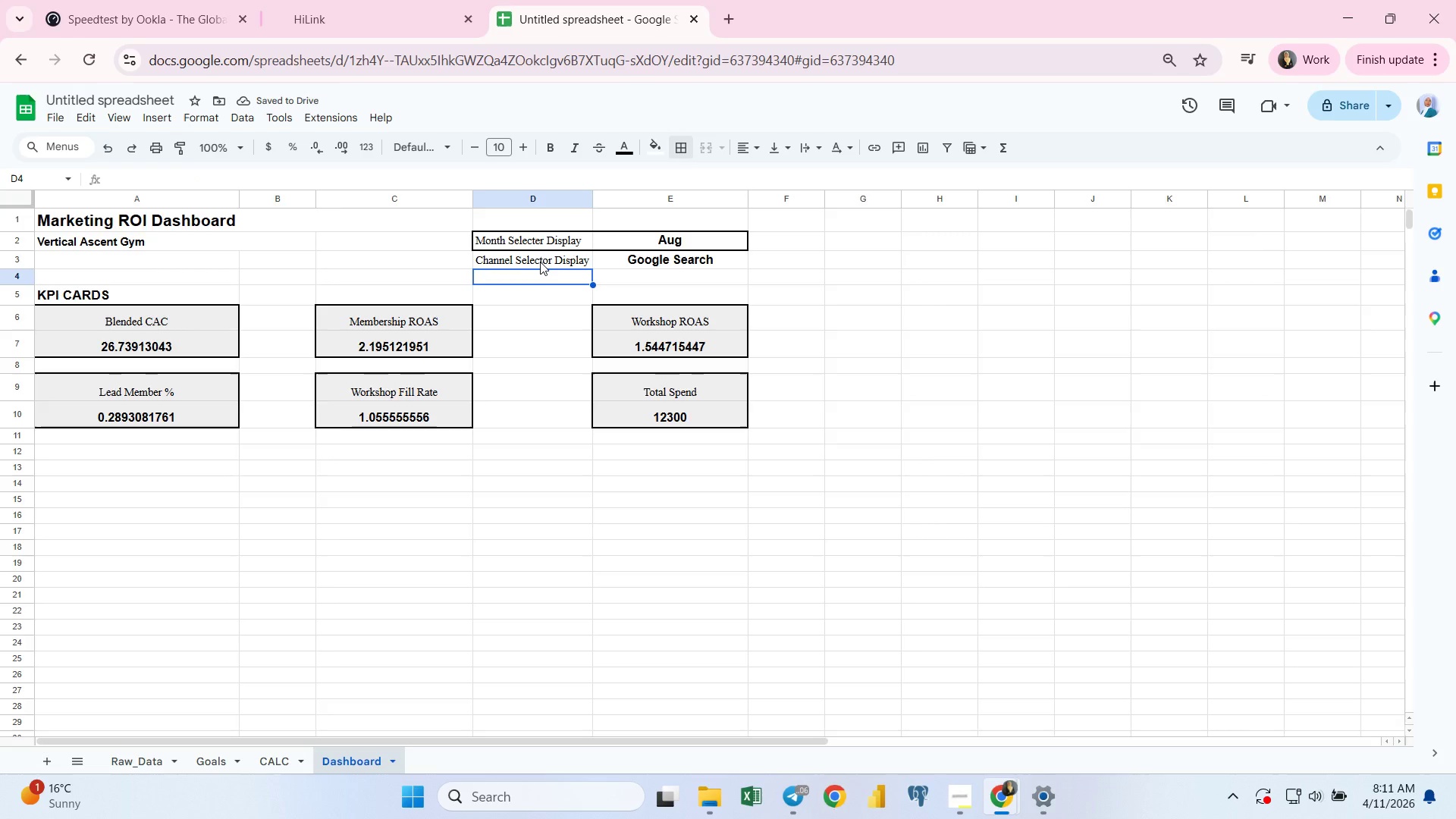 
left_click([541, 262])
 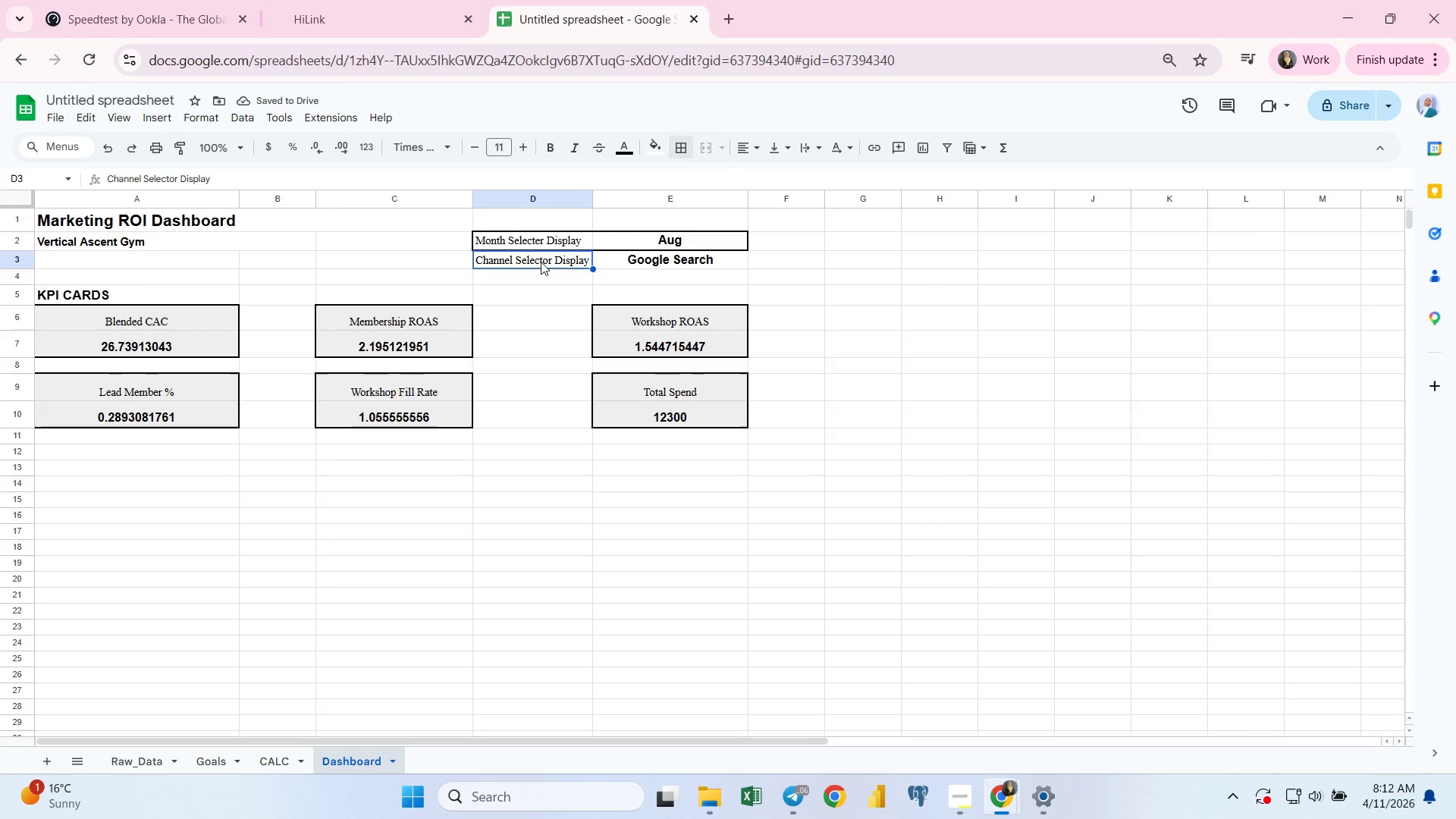 
key(Shift+ArrowRight)
 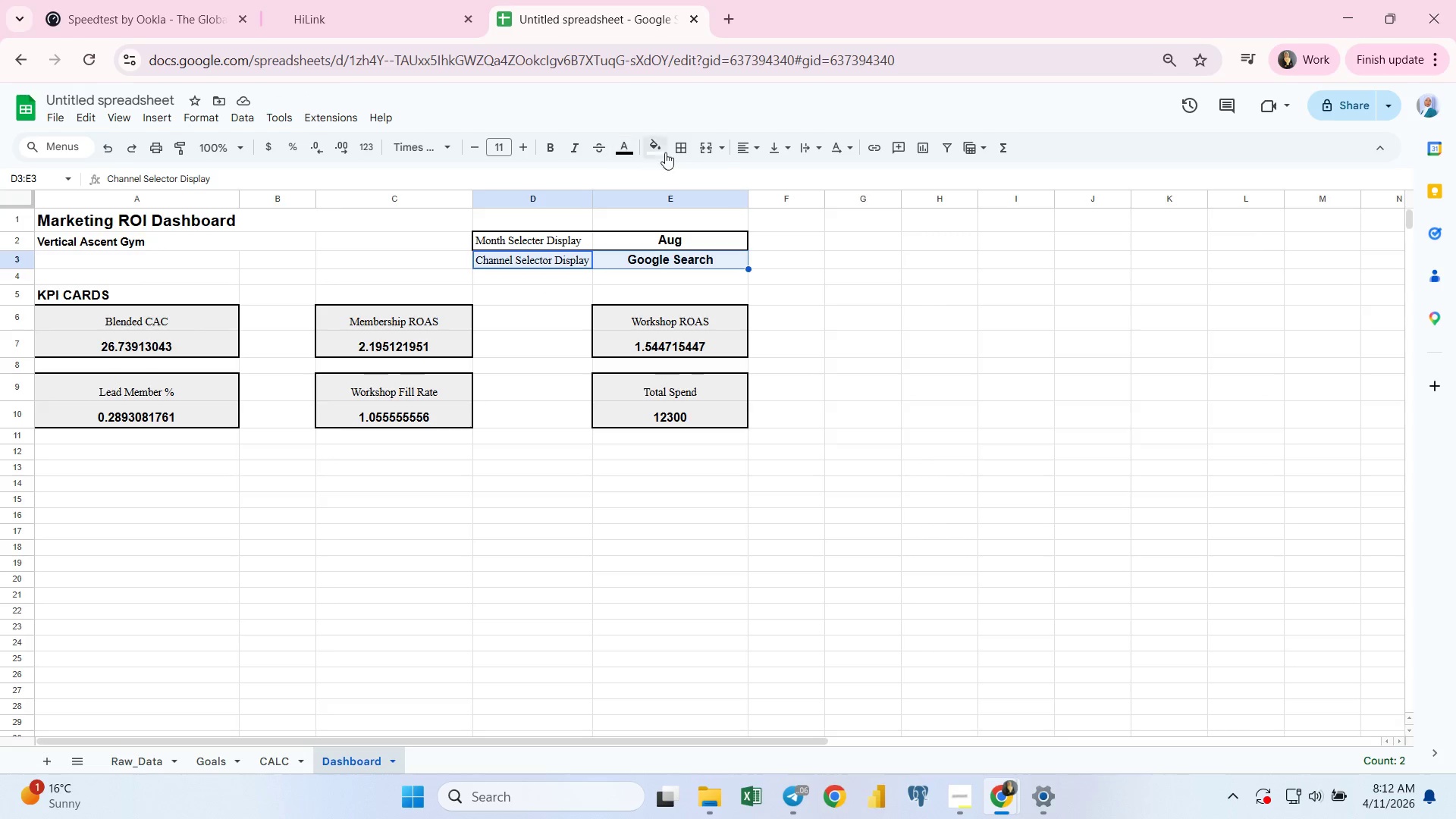 
left_click([677, 149])
 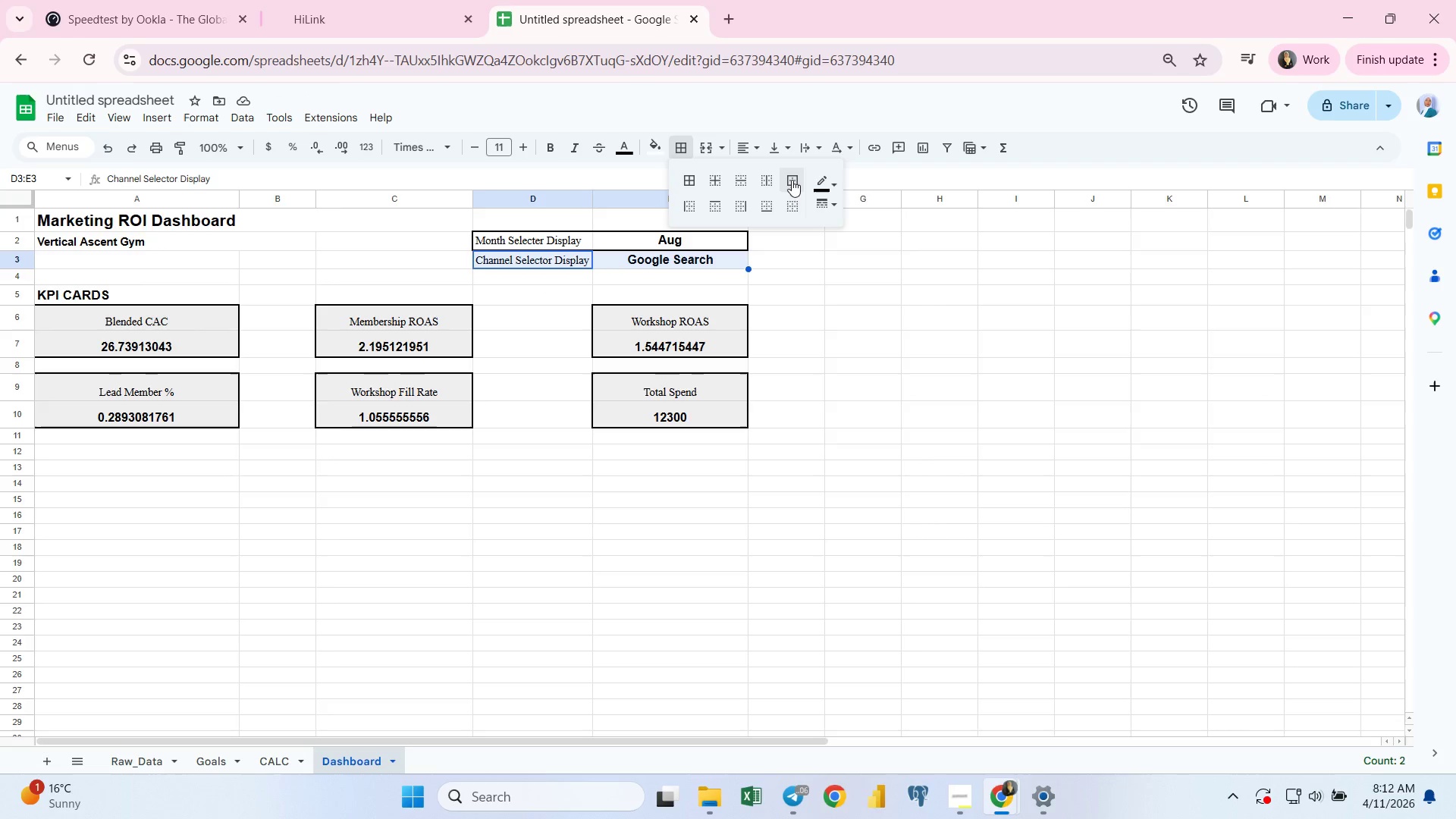 
left_click([792, 180])
 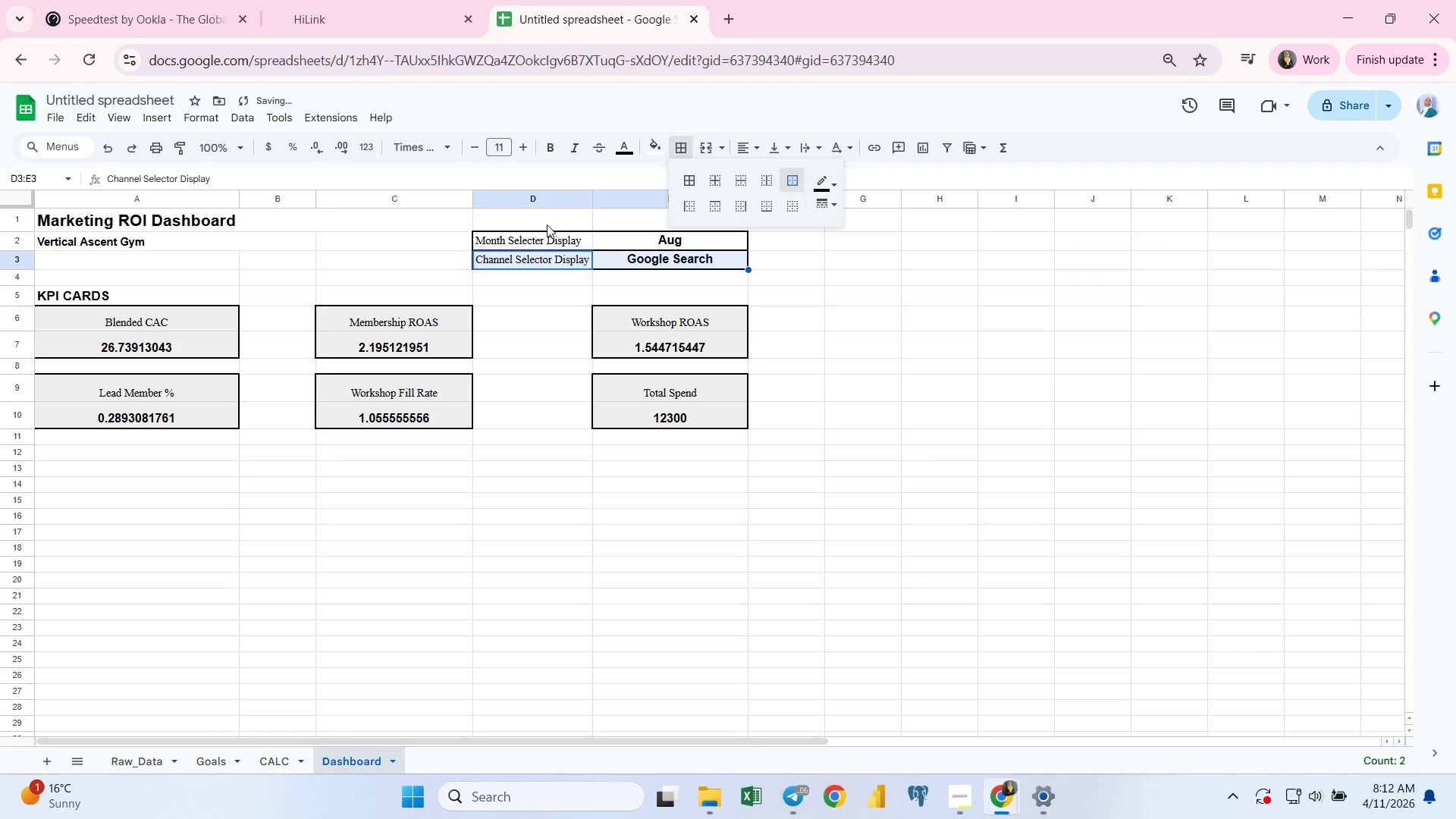 
left_click([531, 239])
 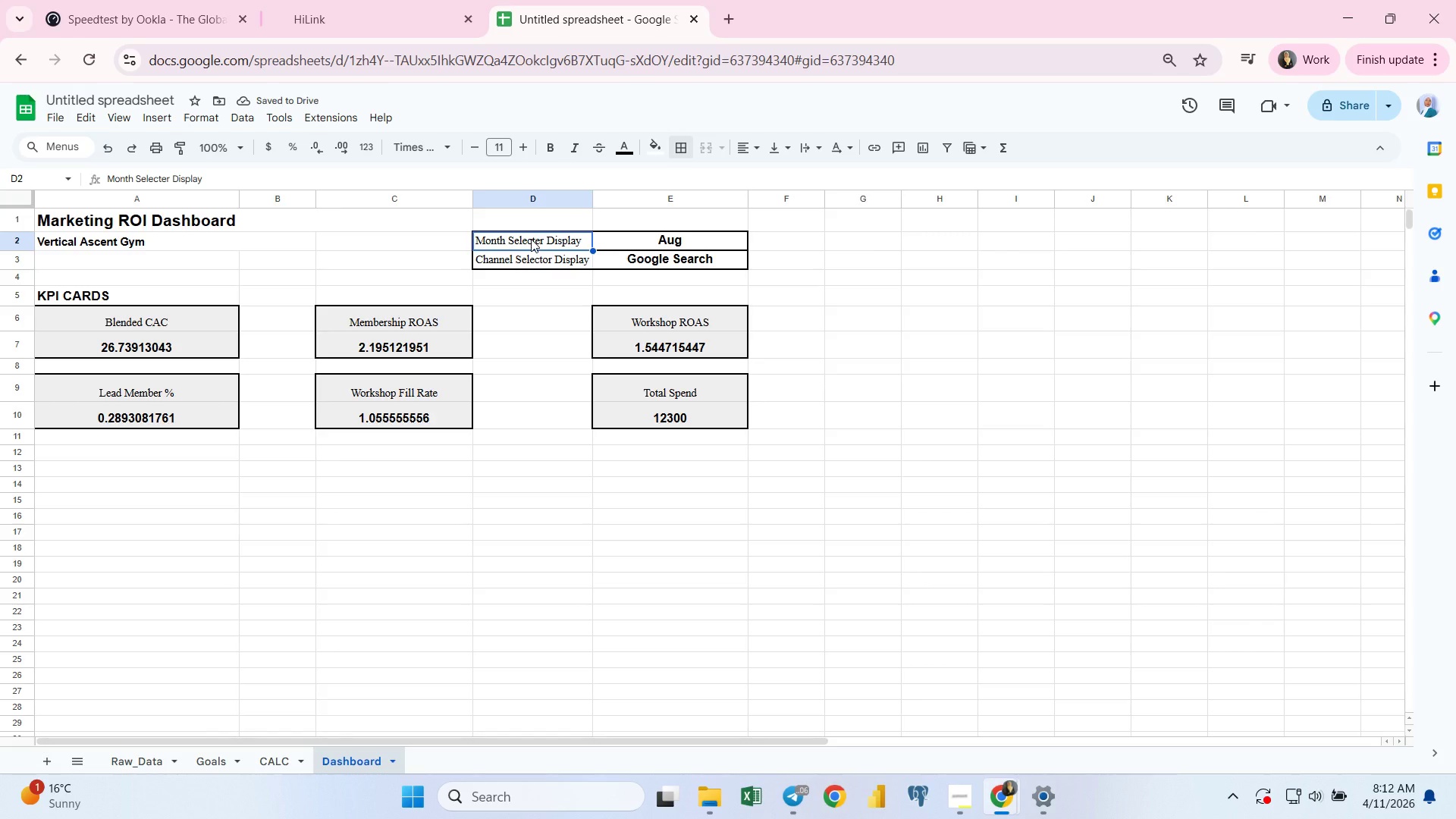 
key(Shift+ArrowRight)
 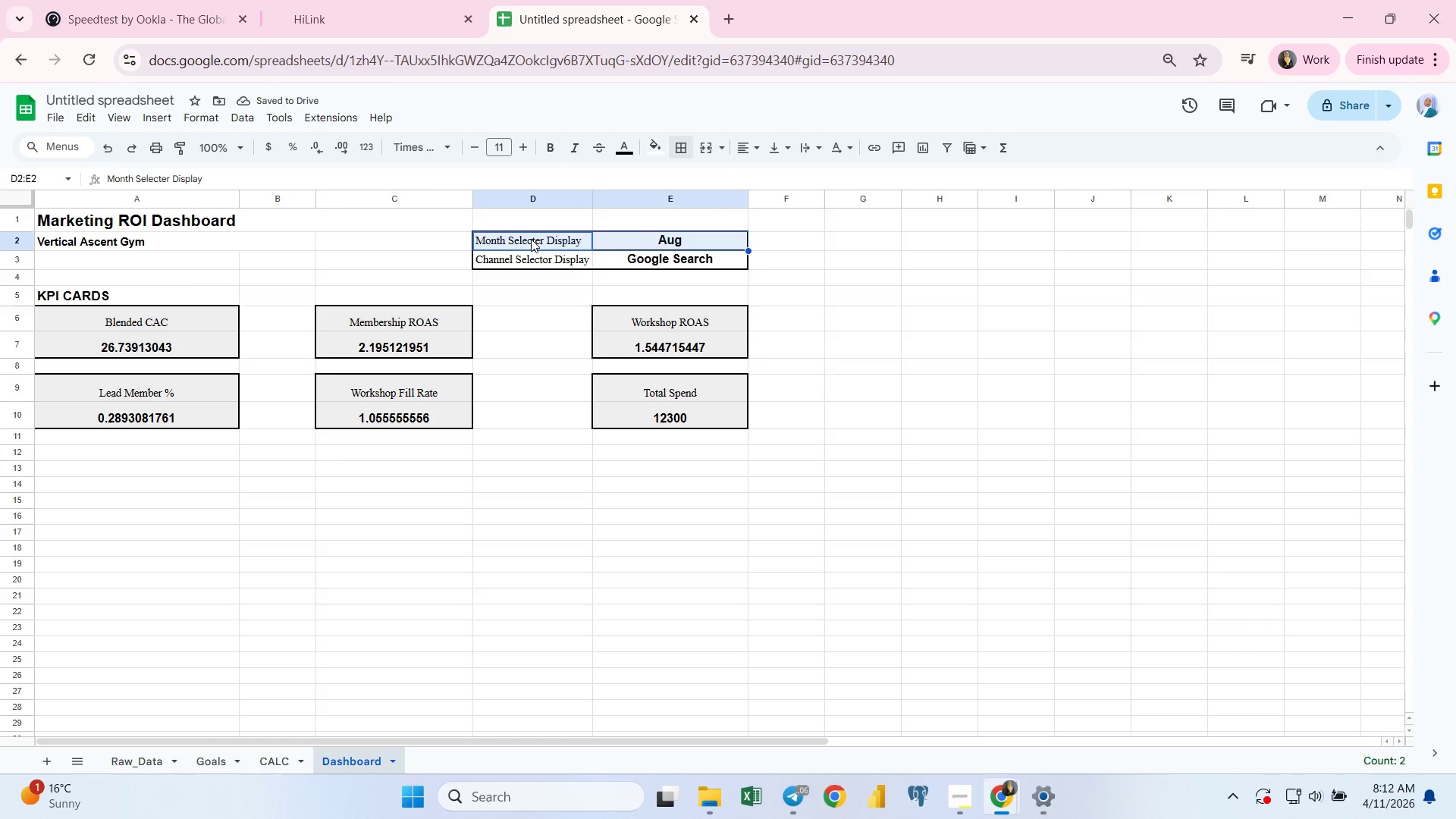 
key(Shift+ArrowDown)
 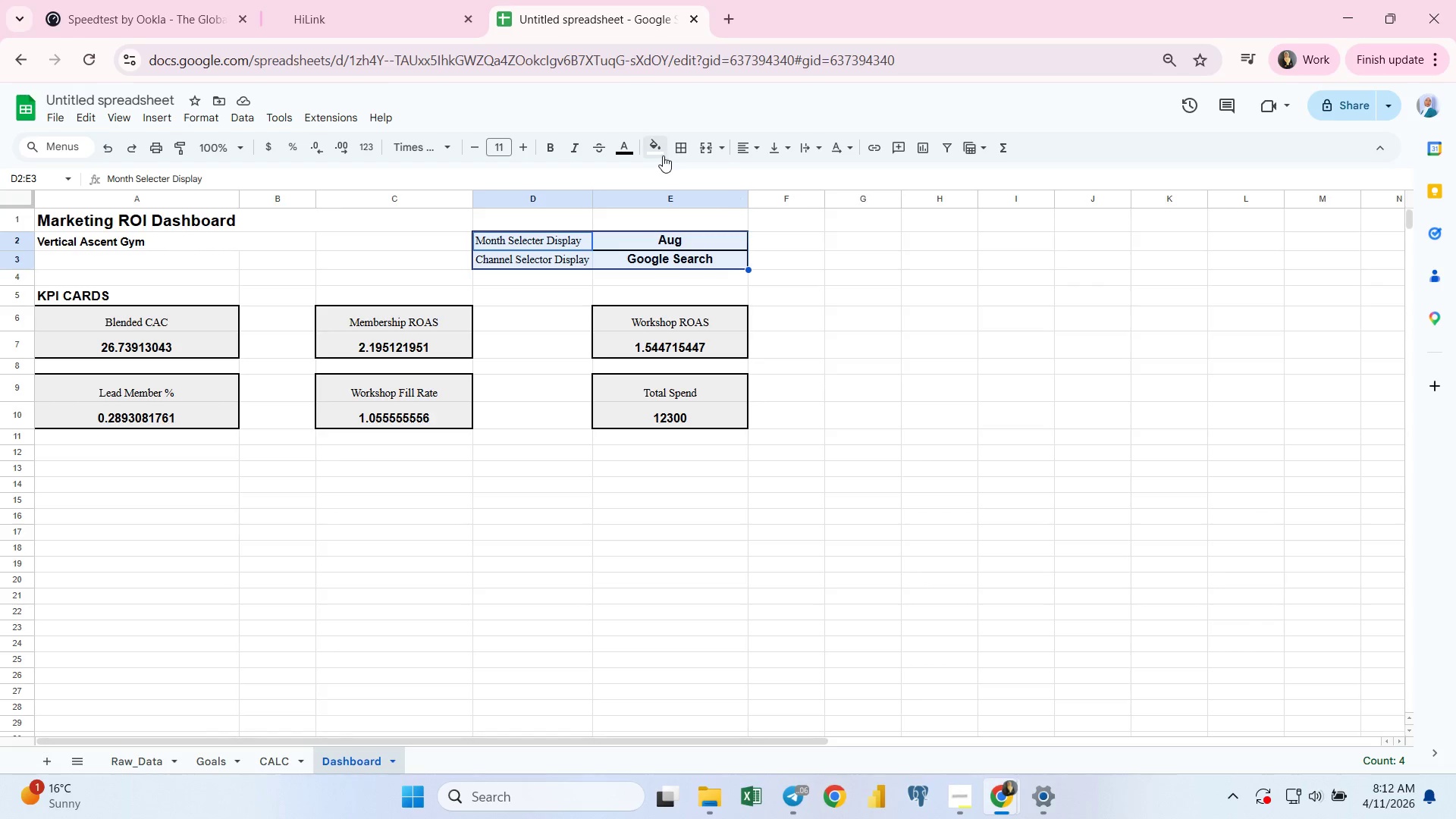 
left_click([657, 145])
 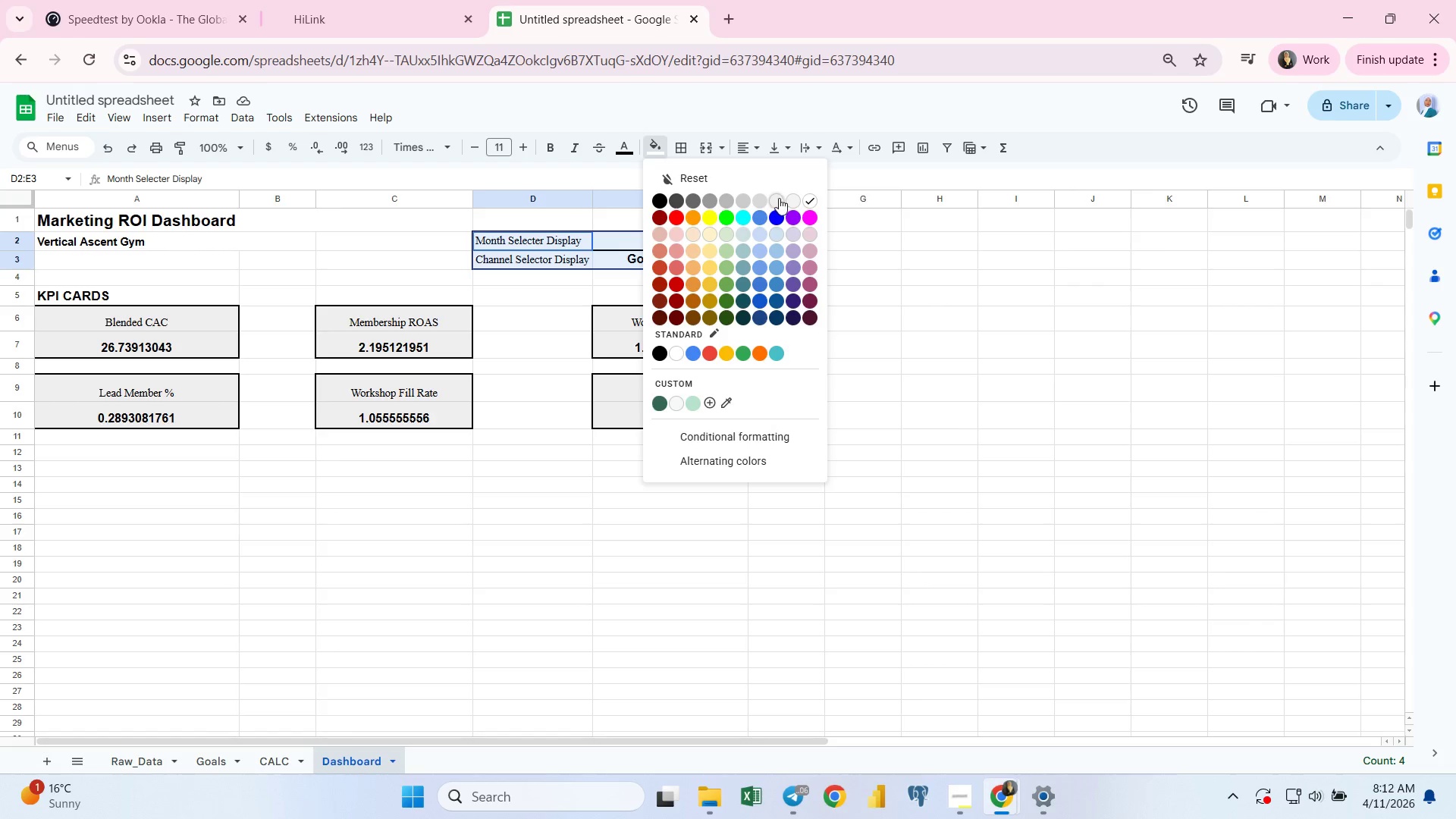 
left_click([778, 198])
 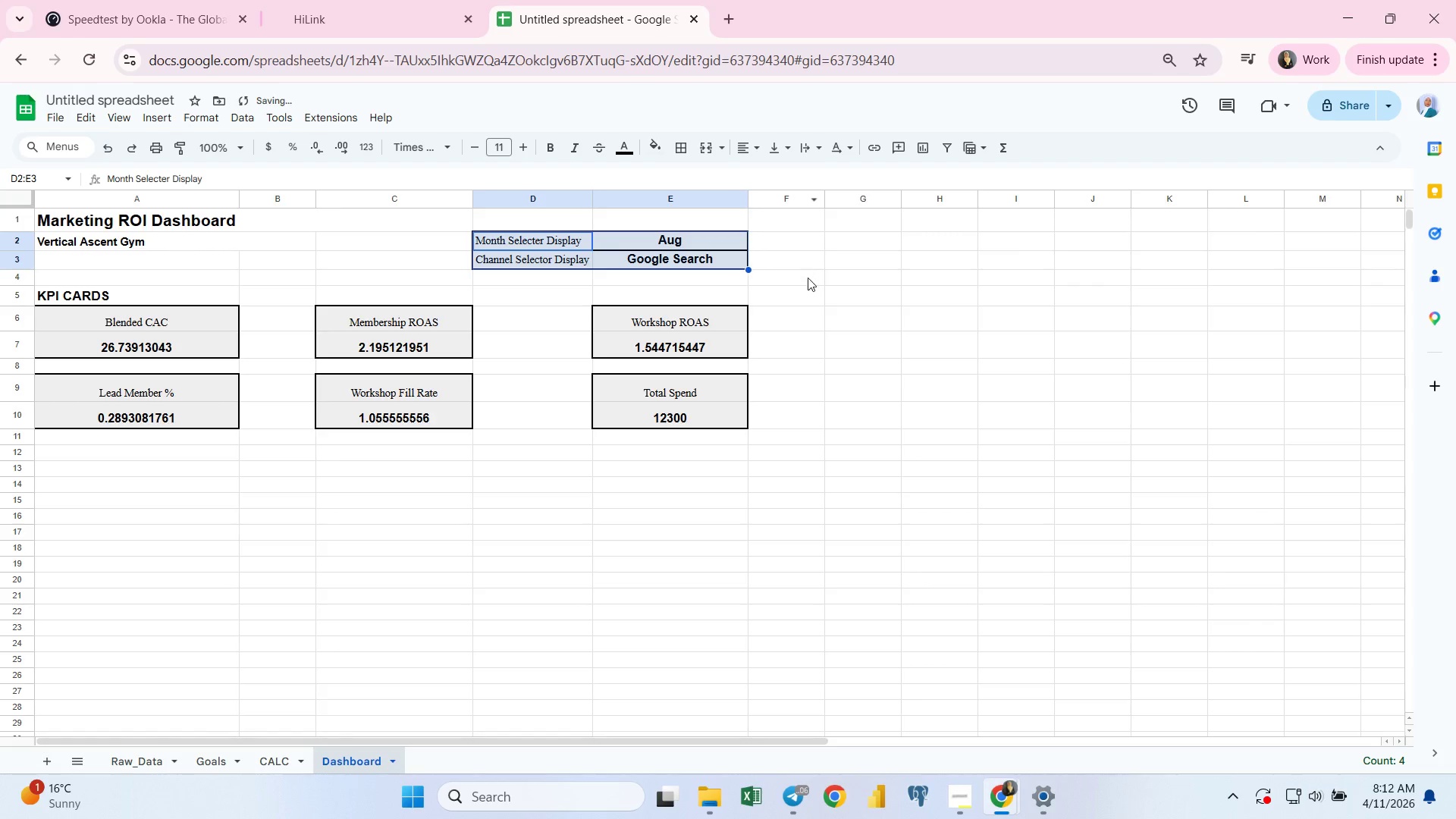 
left_click([808, 278])
 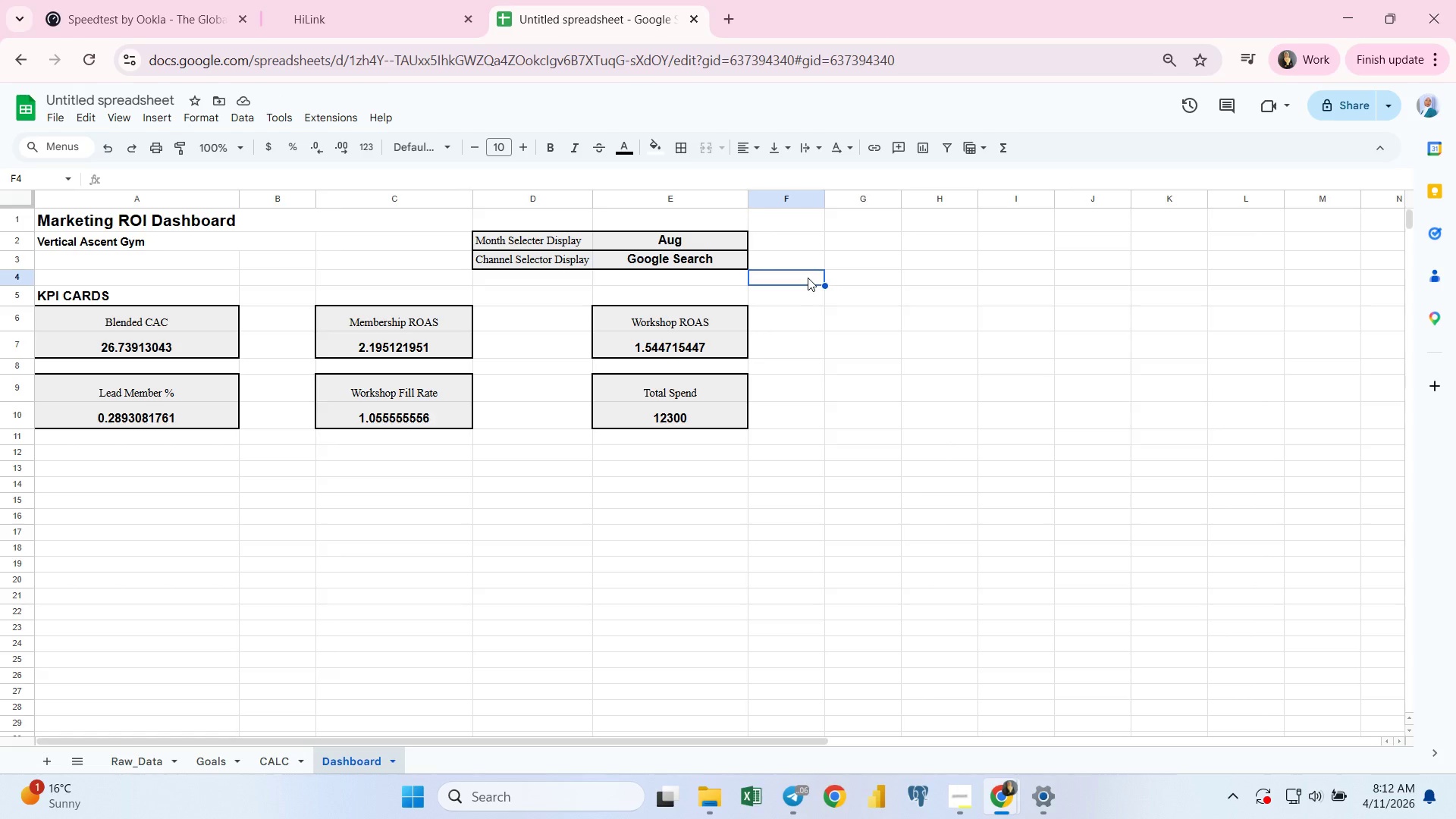 
wait(10.16)
 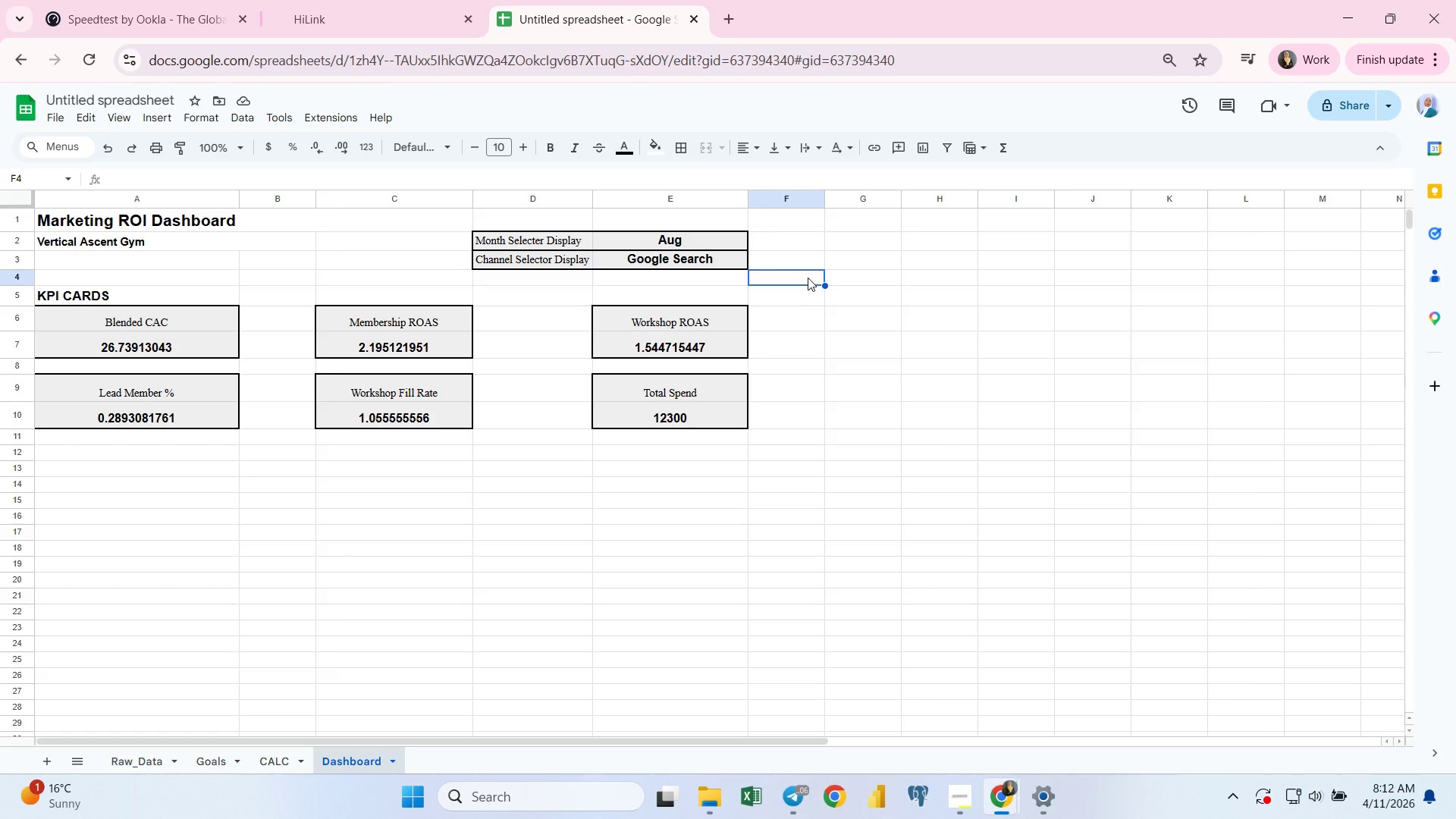 
left_click([275, 763])
 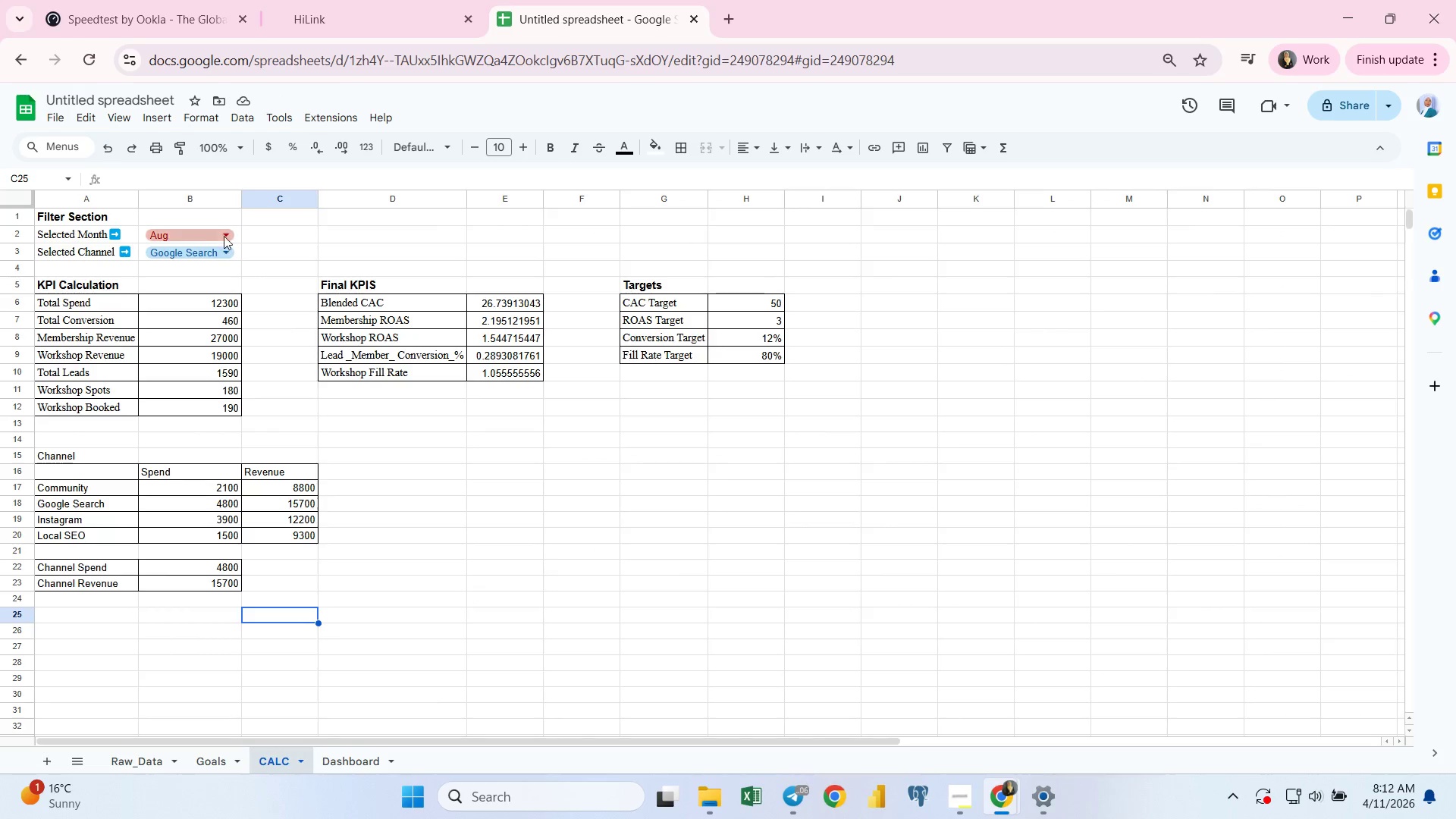 
left_click([225, 230])
 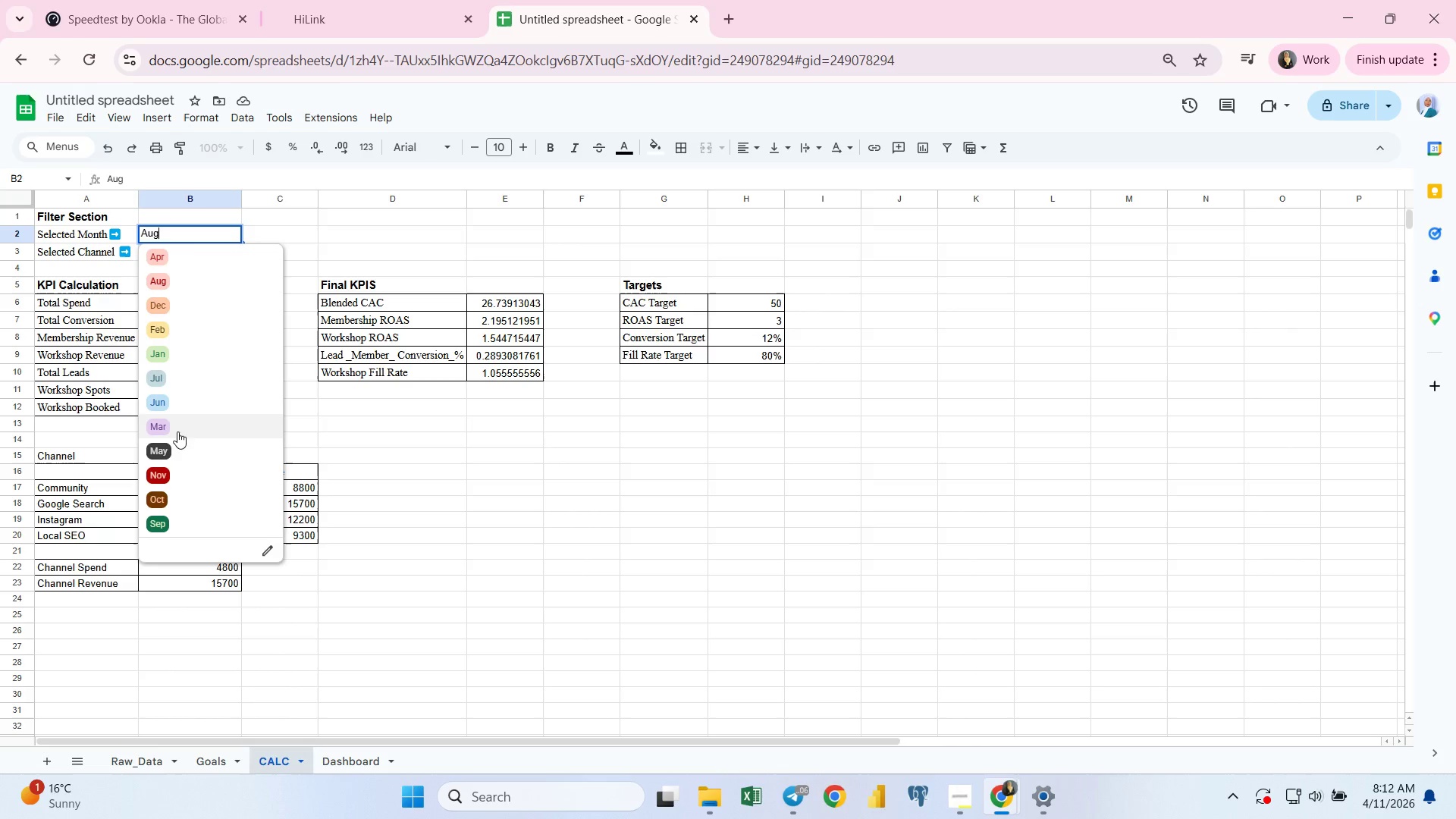 
left_click([162, 448])
 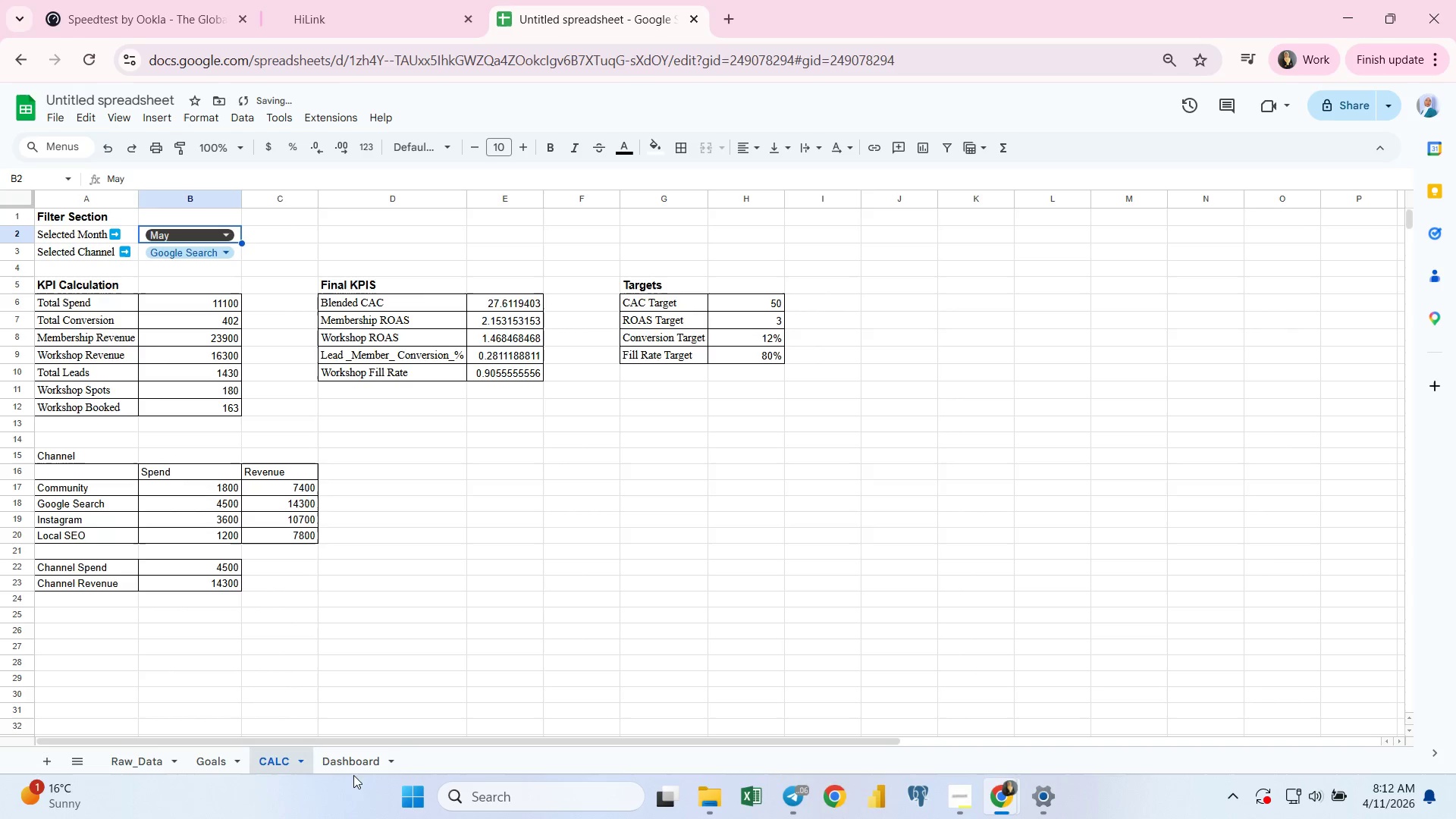 
left_click([357, 759])
 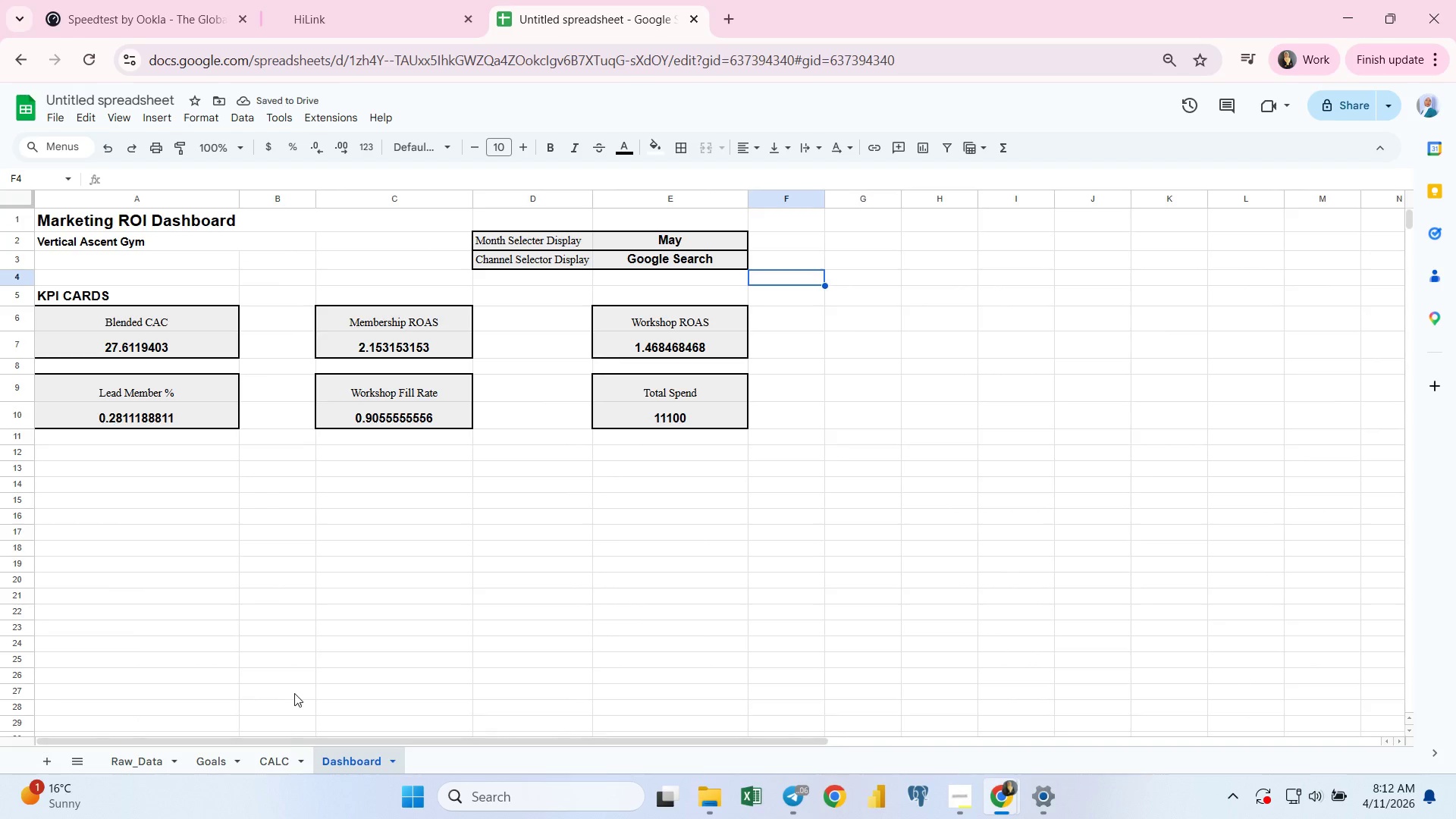 
left_click([285, 755])
 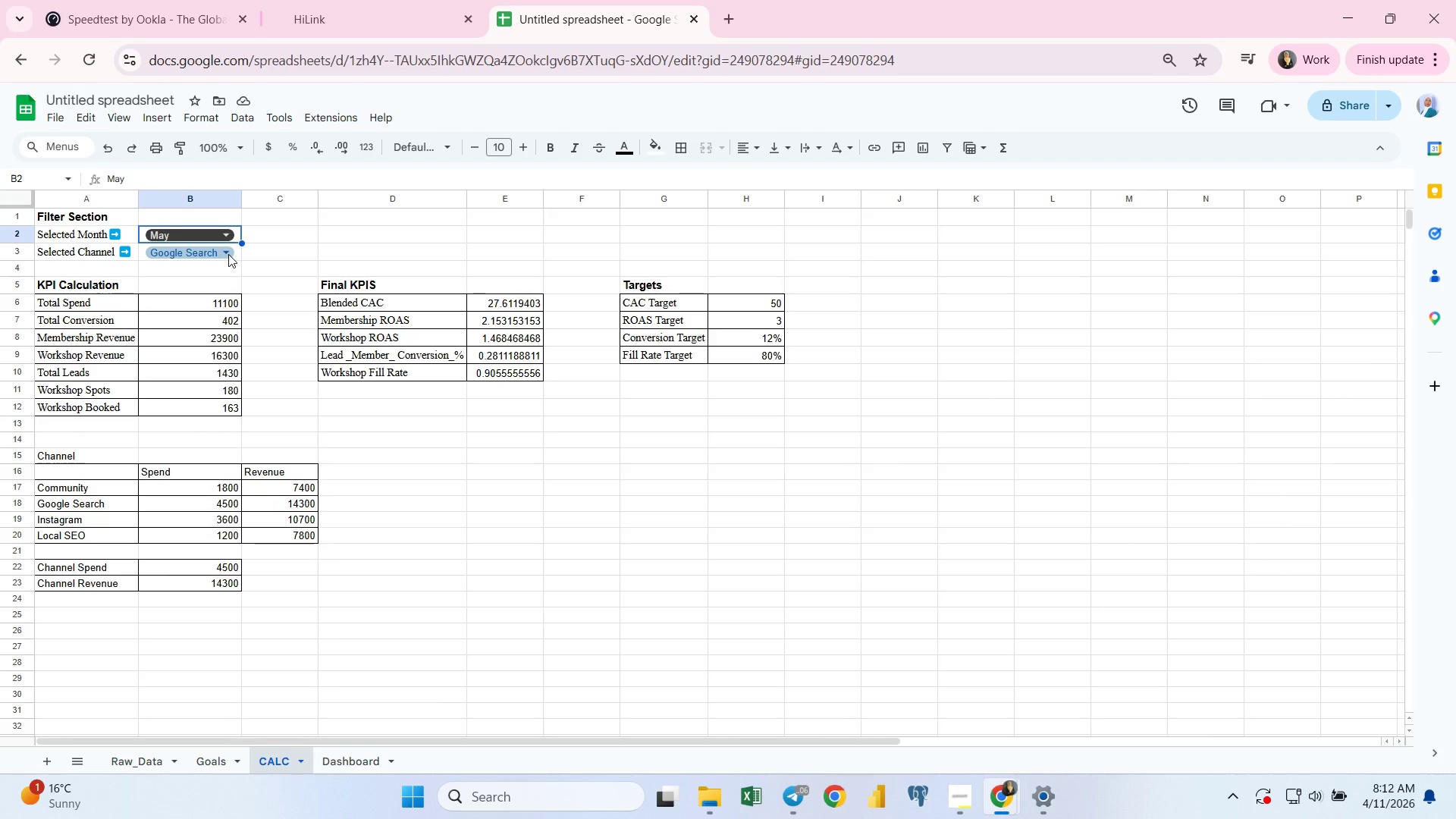 
left_click([228, 254])
 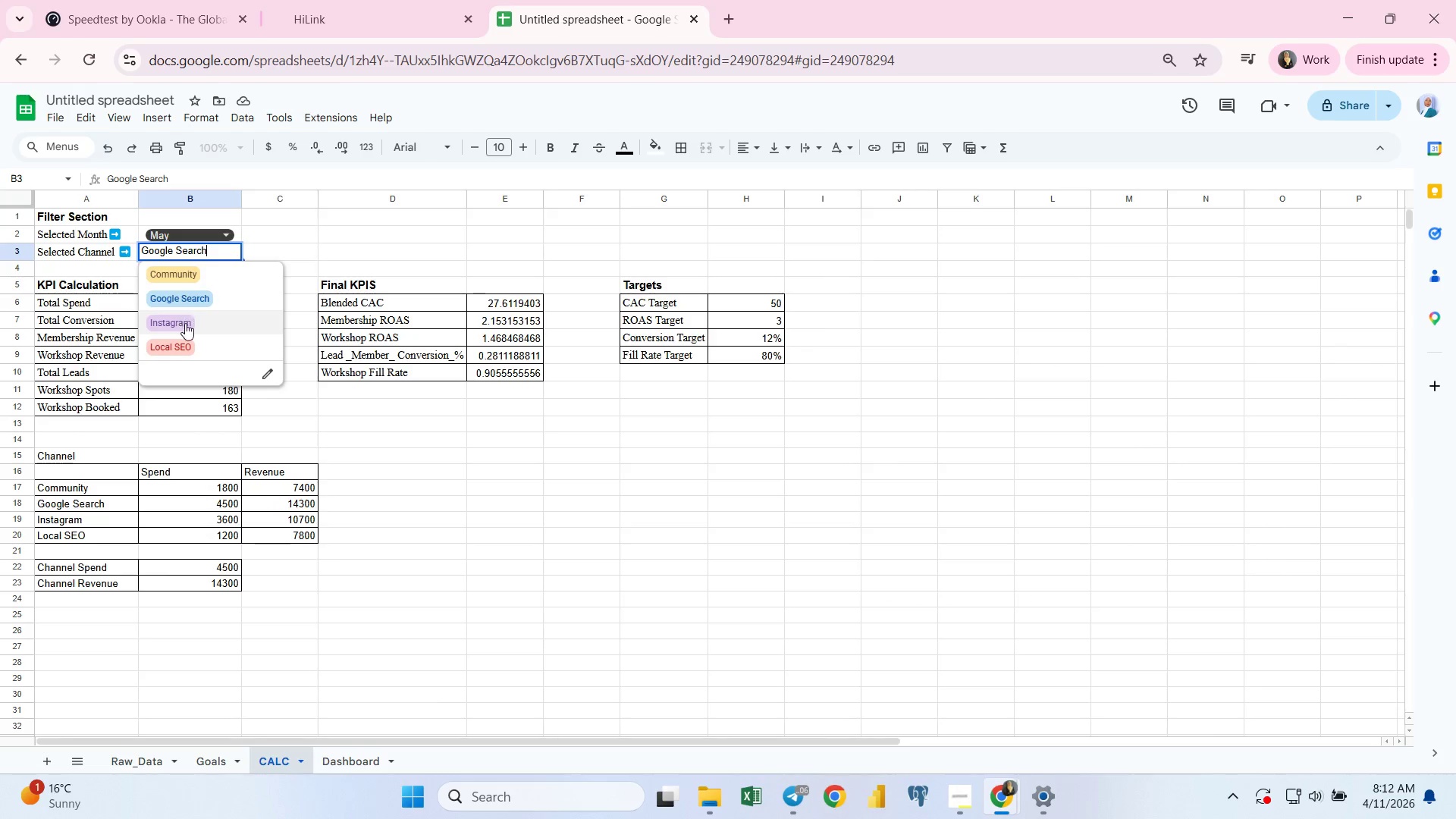 
left_click([180, 322])
 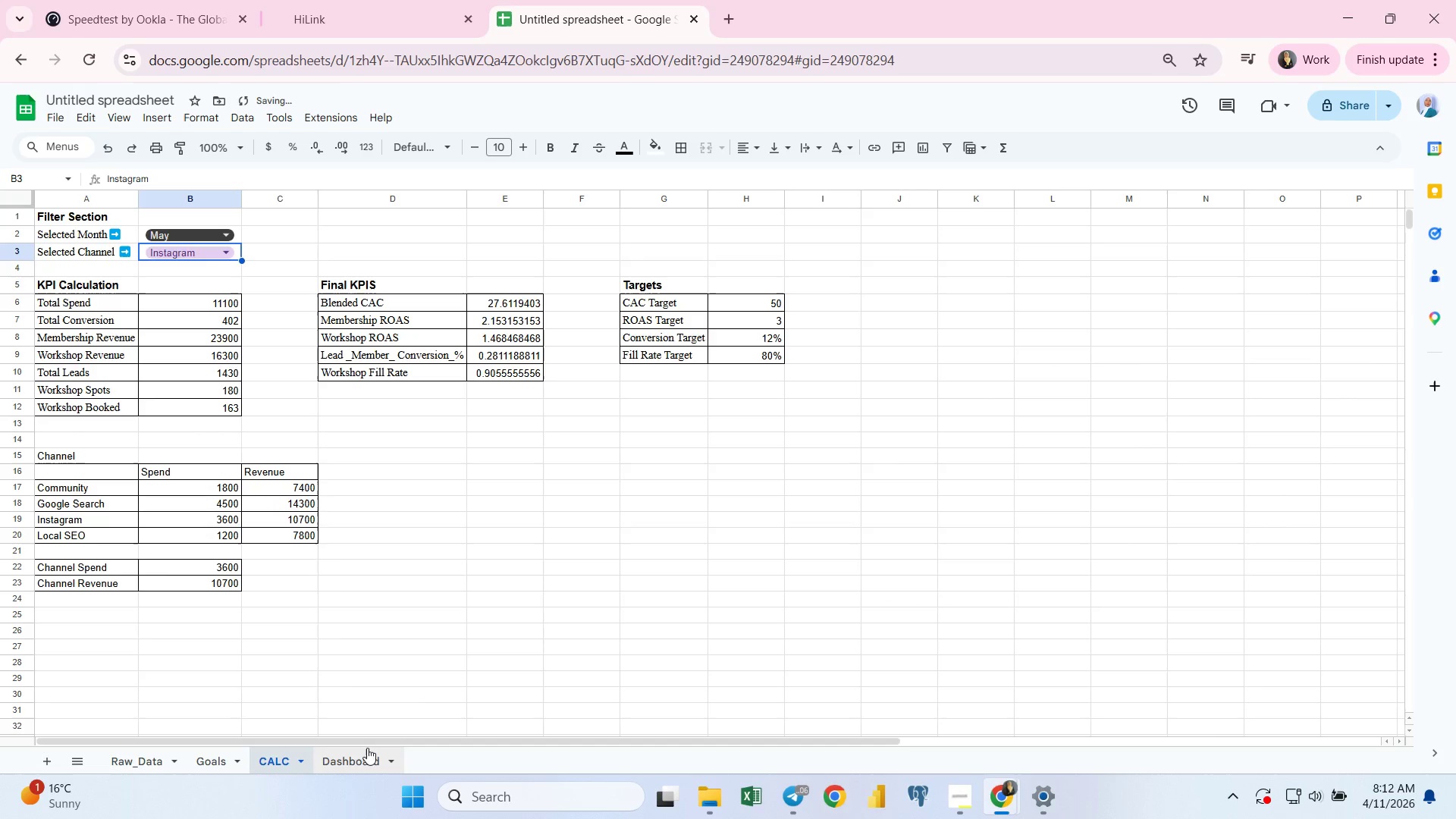 
left_click([365, 764])
 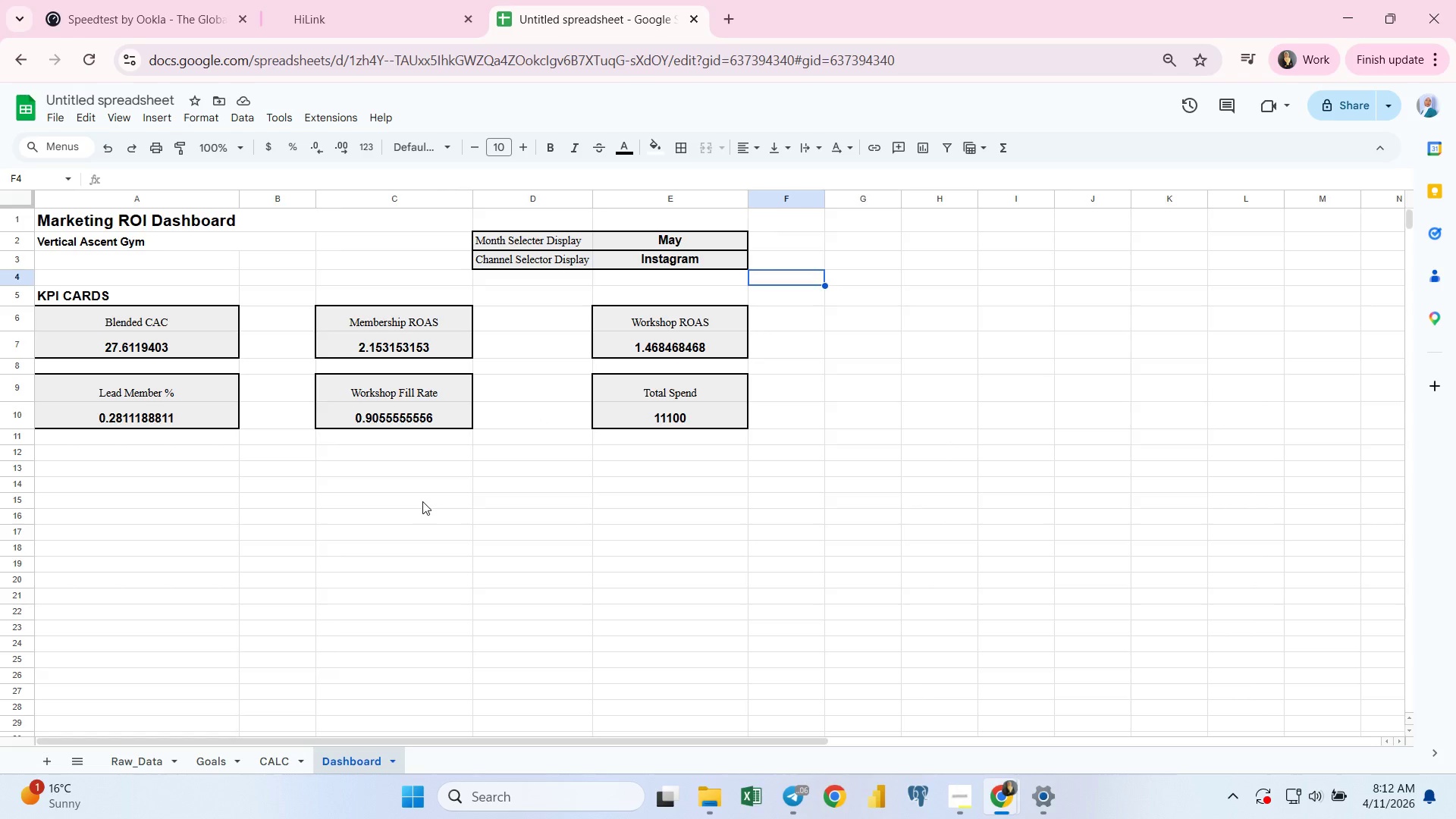 
wait(21.53)
 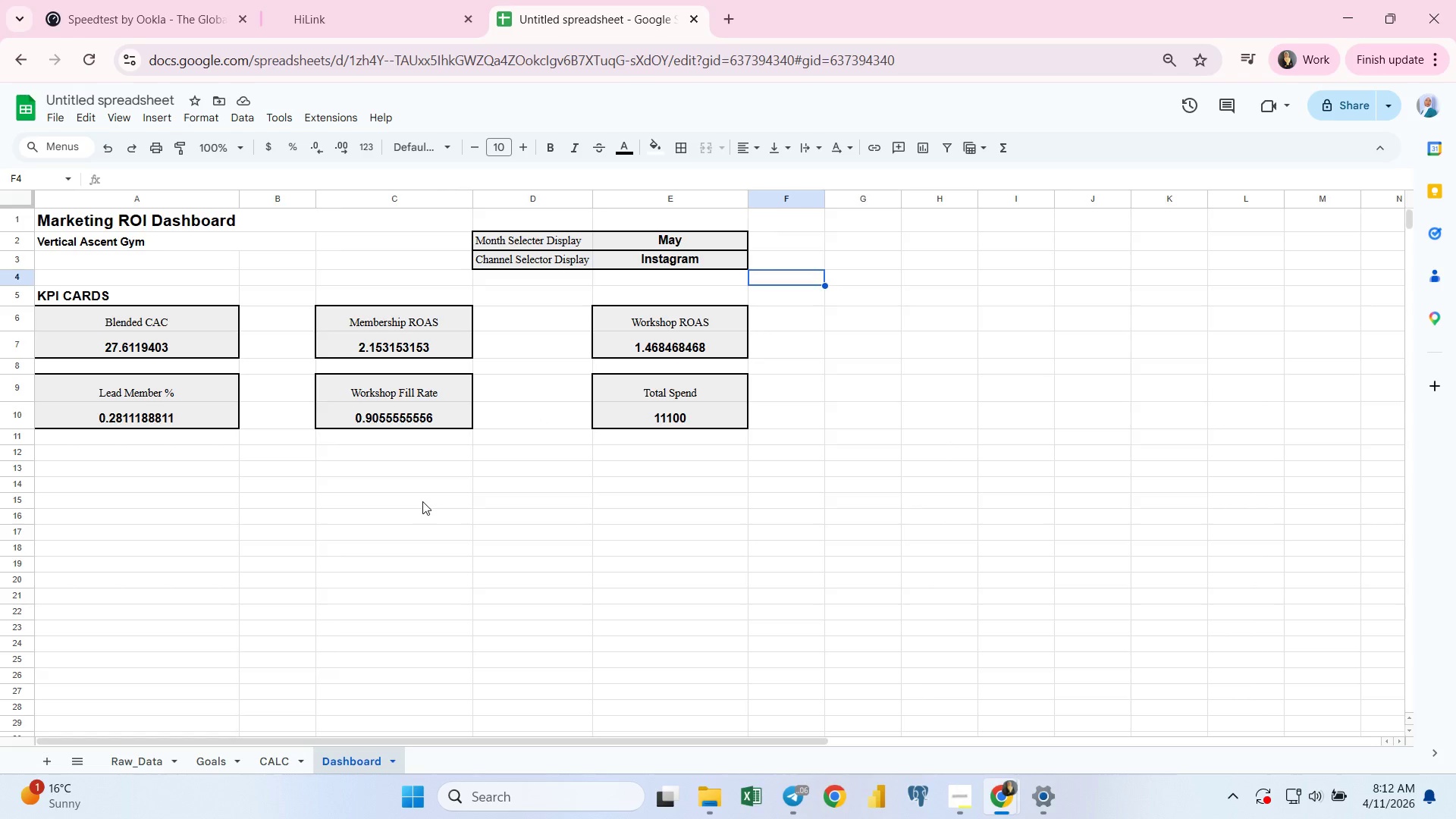 
left_click([52, 454])
 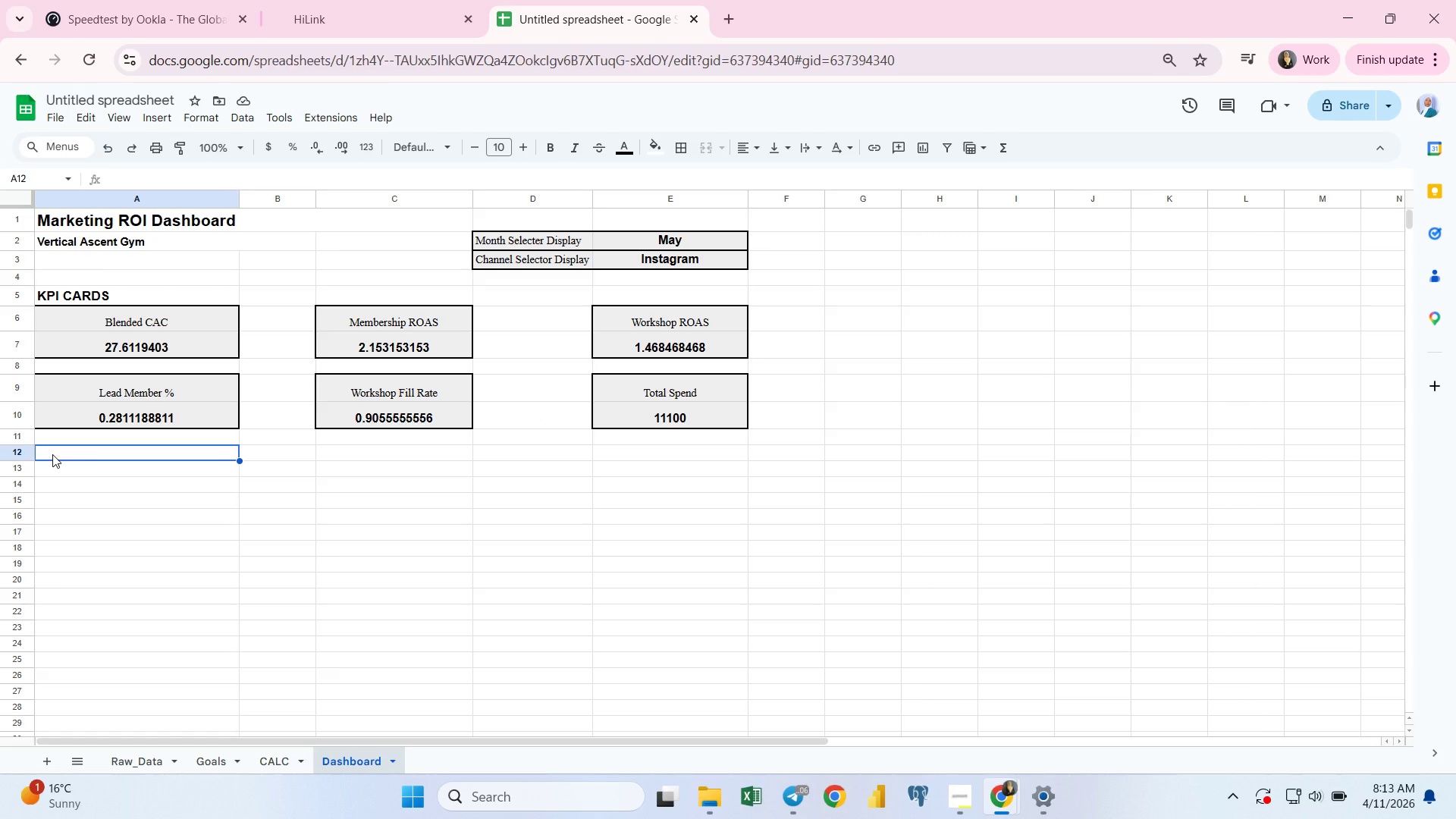 
type(Goal Comparision)
 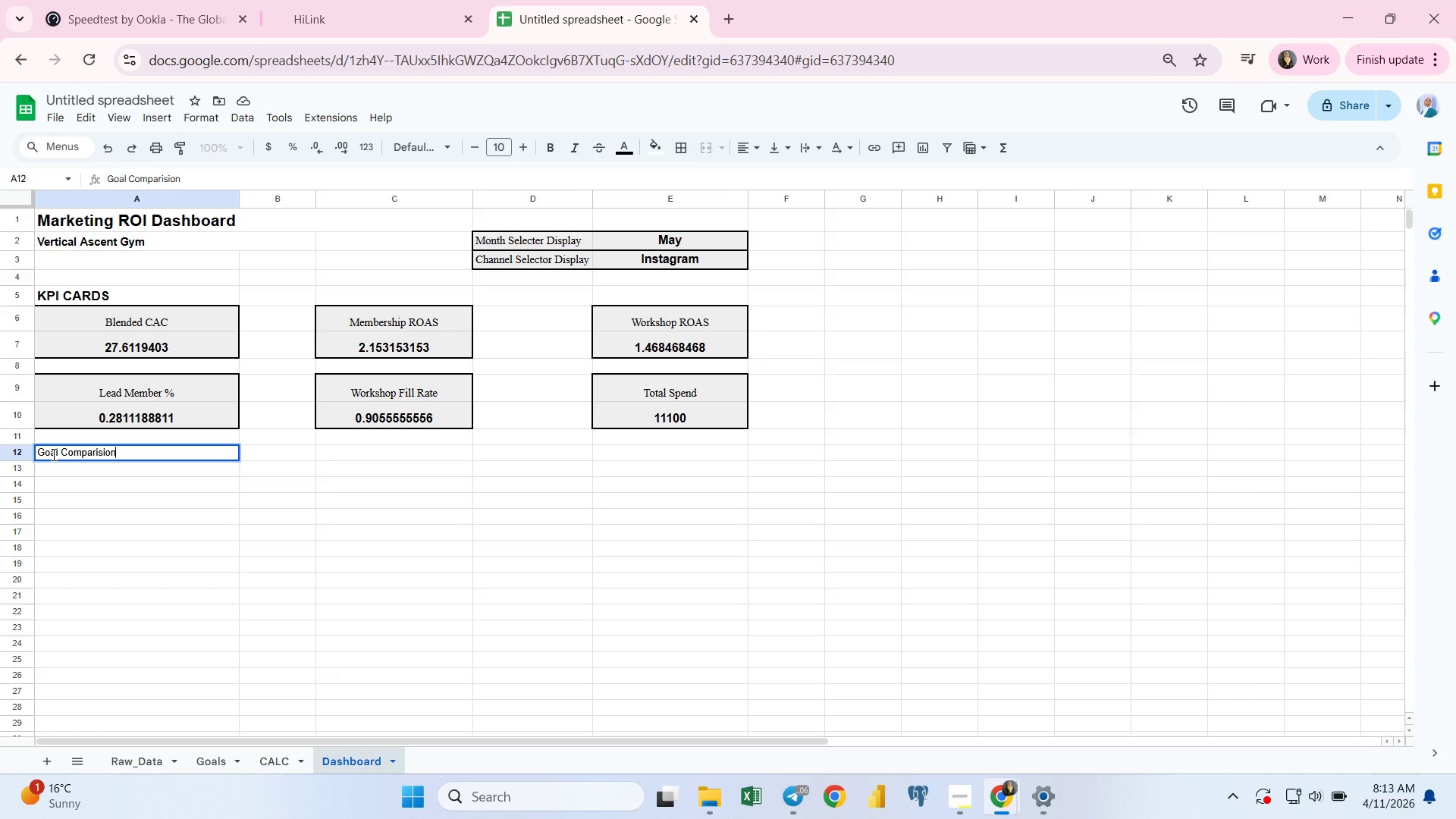 
key(Enter)
 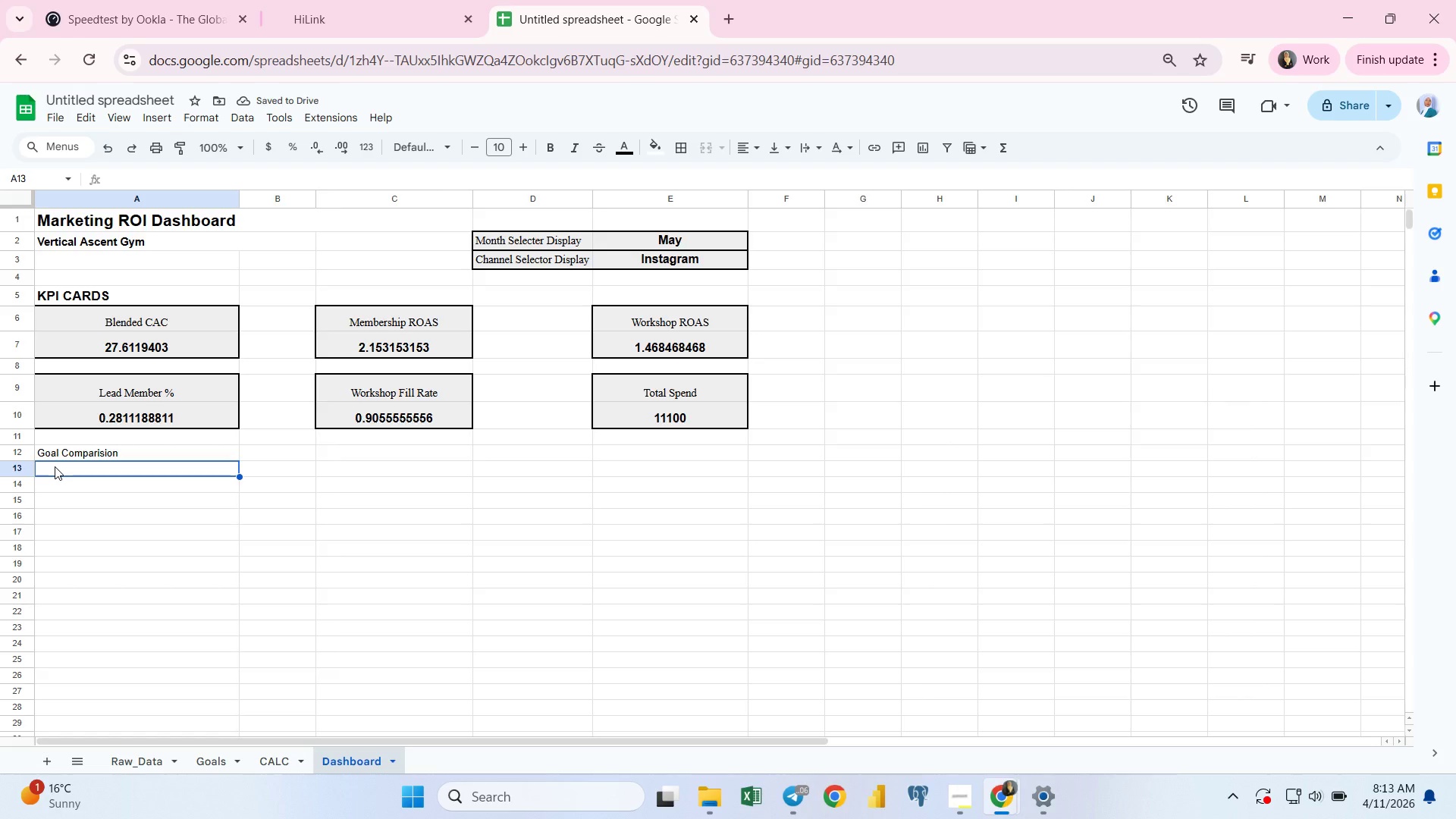 
type(=ac)
key(Backspace)
key(Backspace)
key(Backspace)
type(CAC Target)
 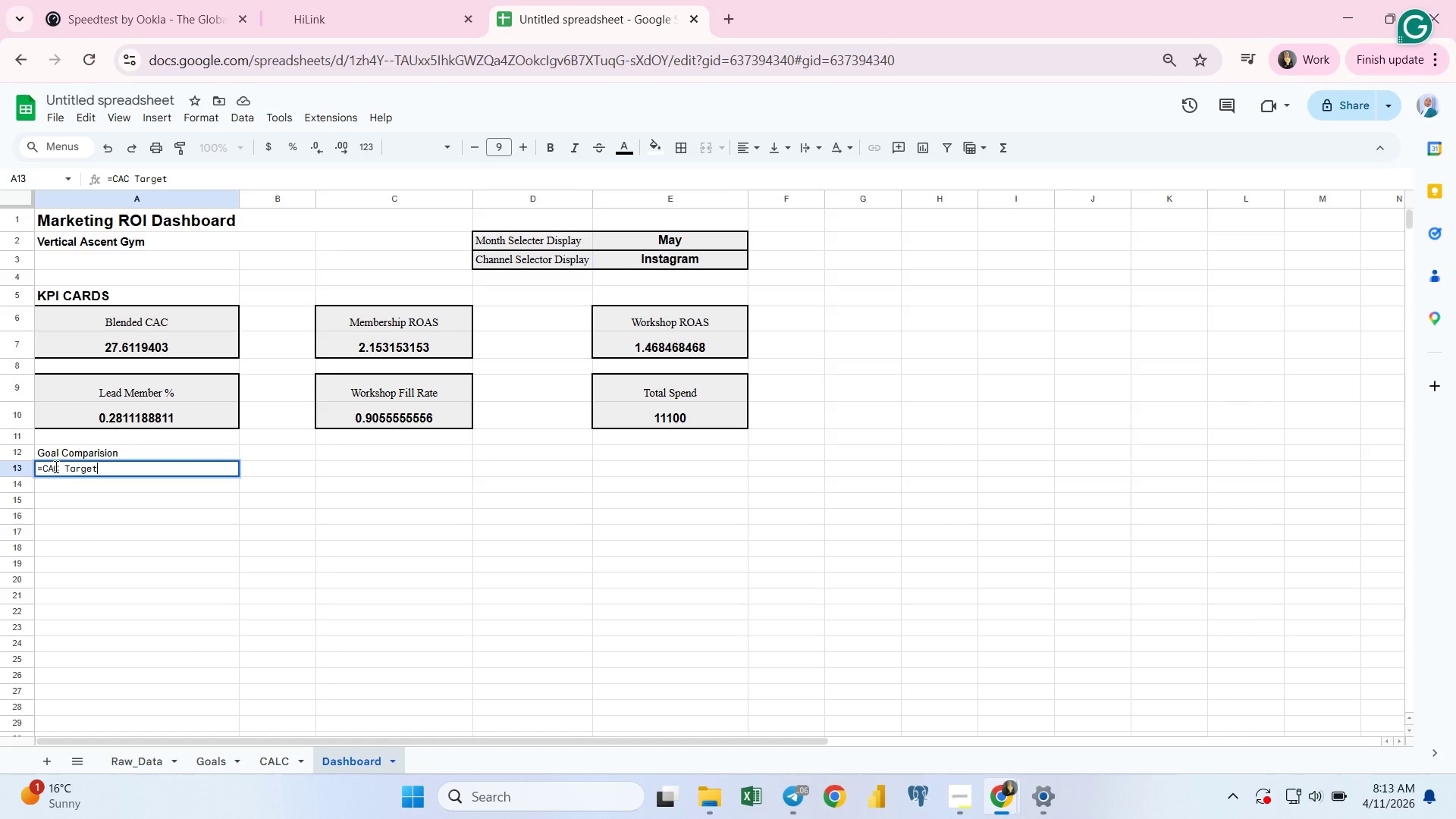 
key(ArrowRight)
 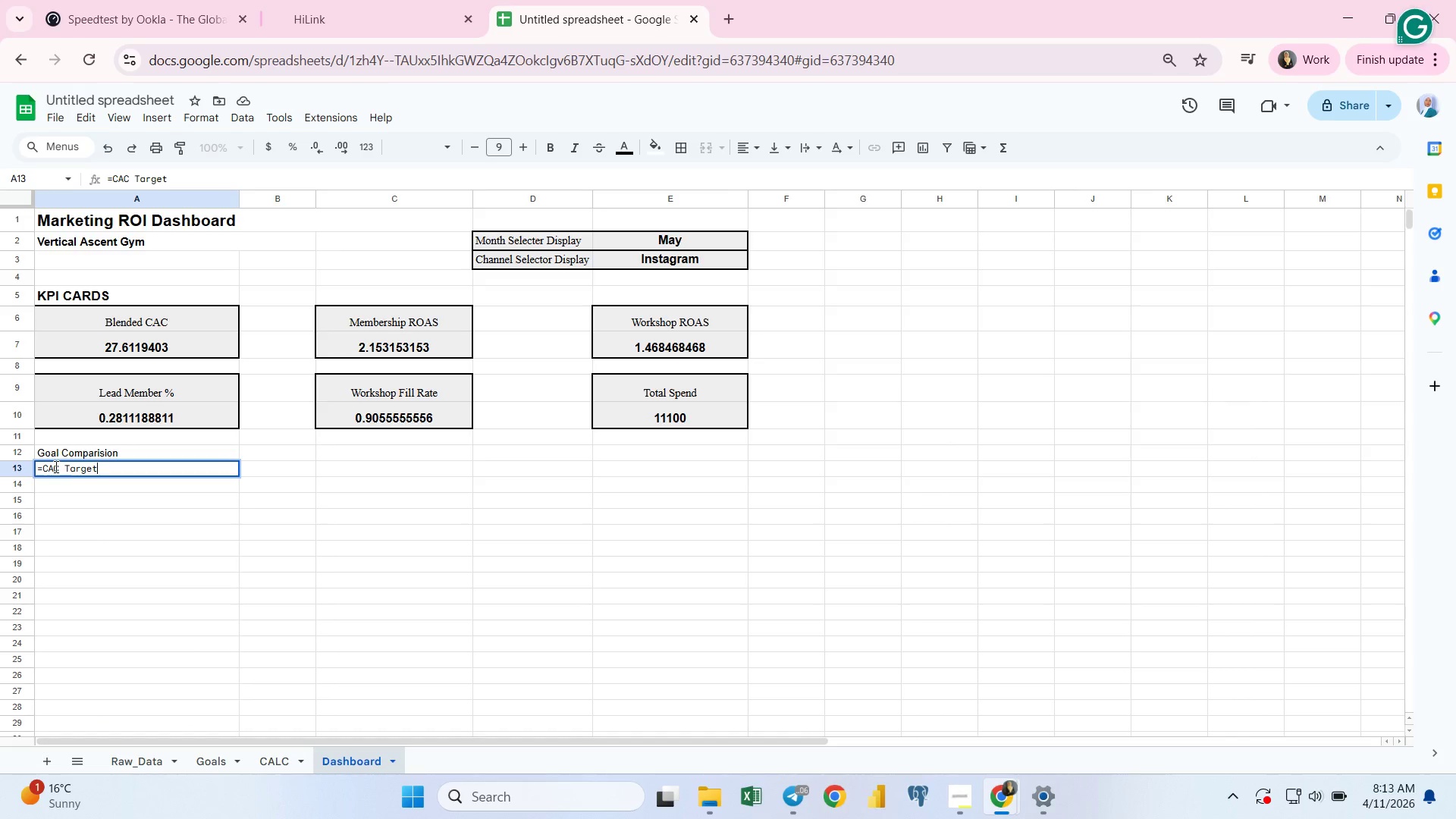 
key(ArrowRight)
 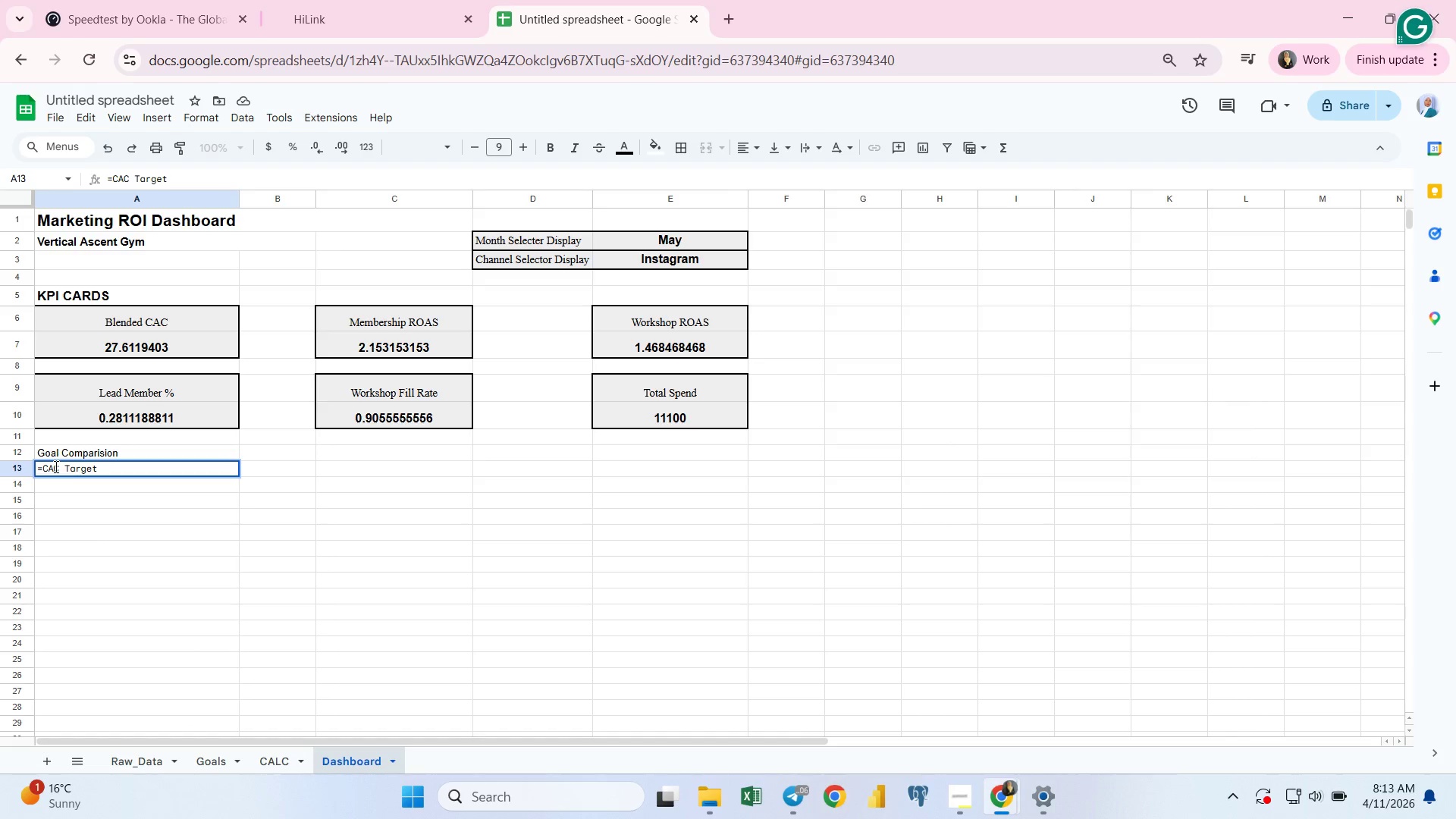 
key(Enter)
 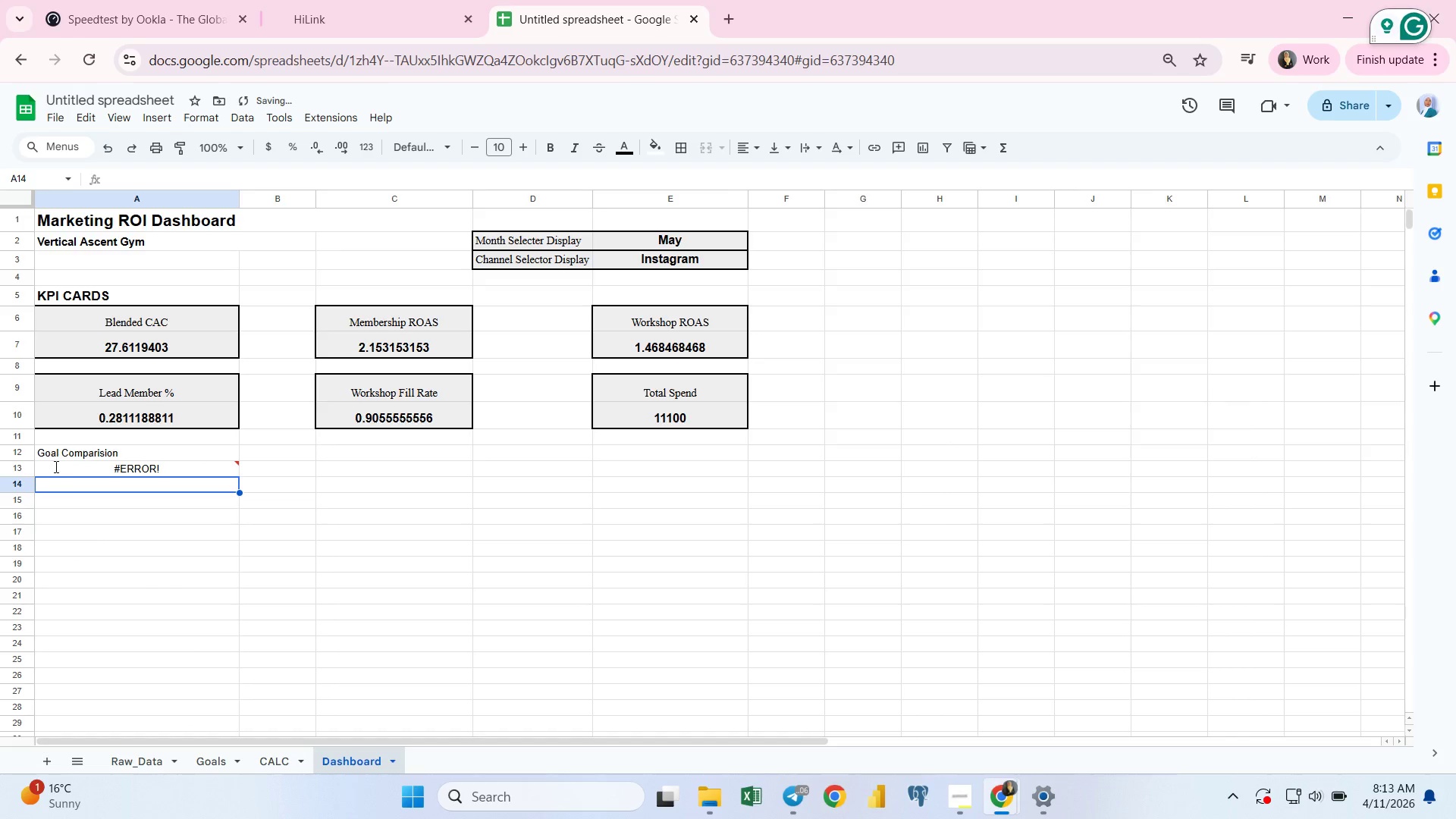 
left_click([67, 467])
 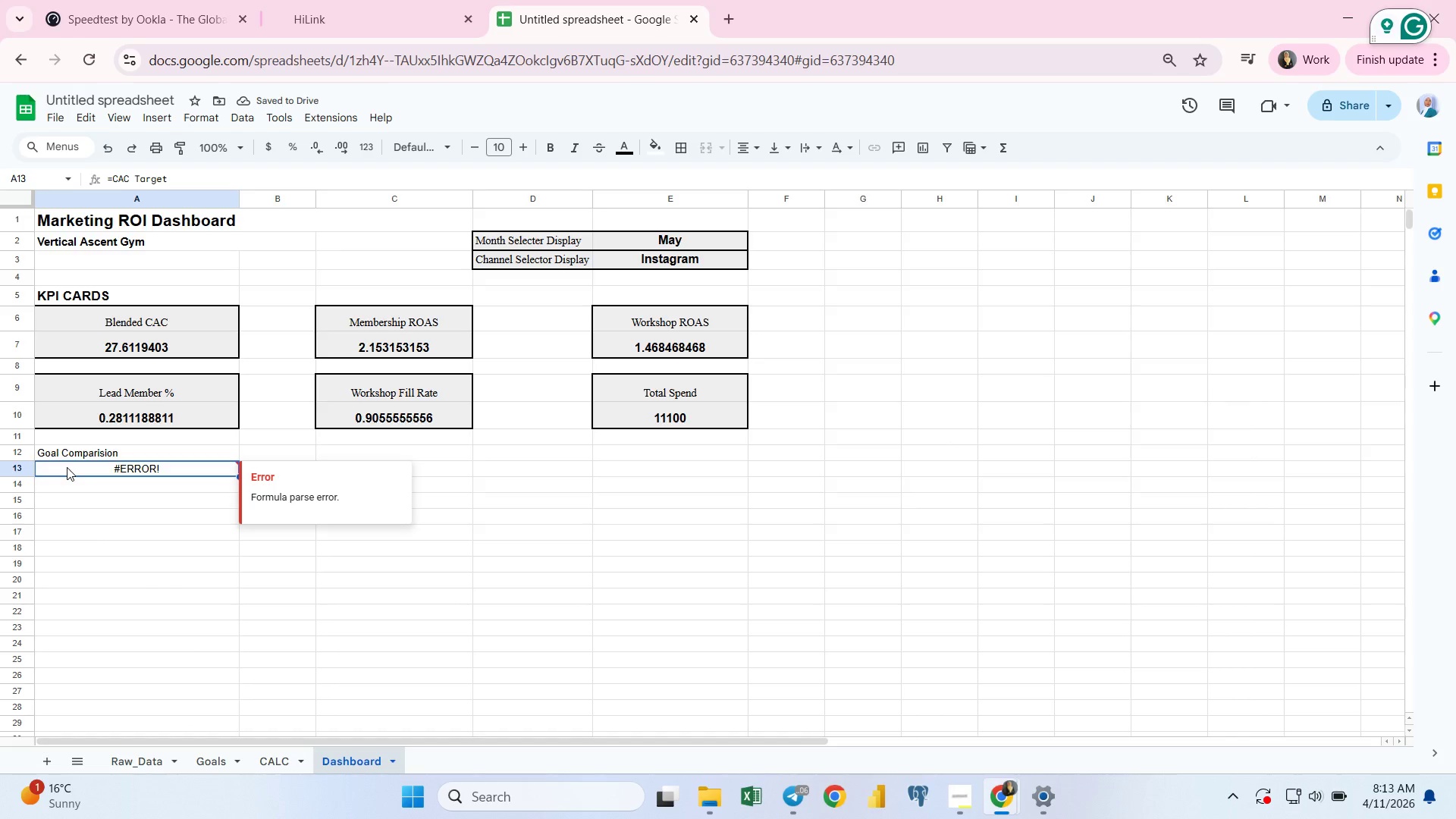 
double_click([67, 467])
 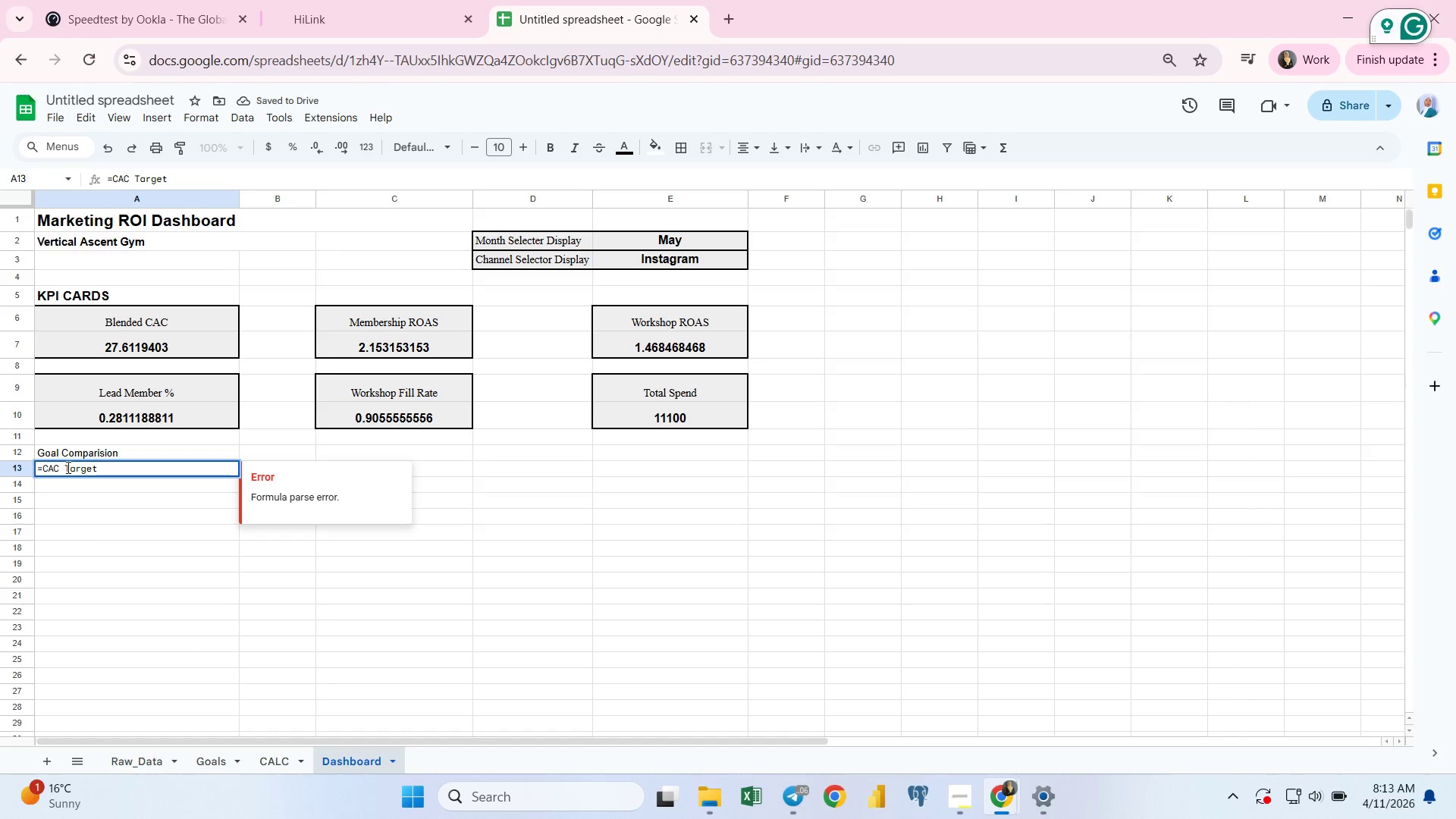 
hold_key(key=Backspace, duration=1.08)
 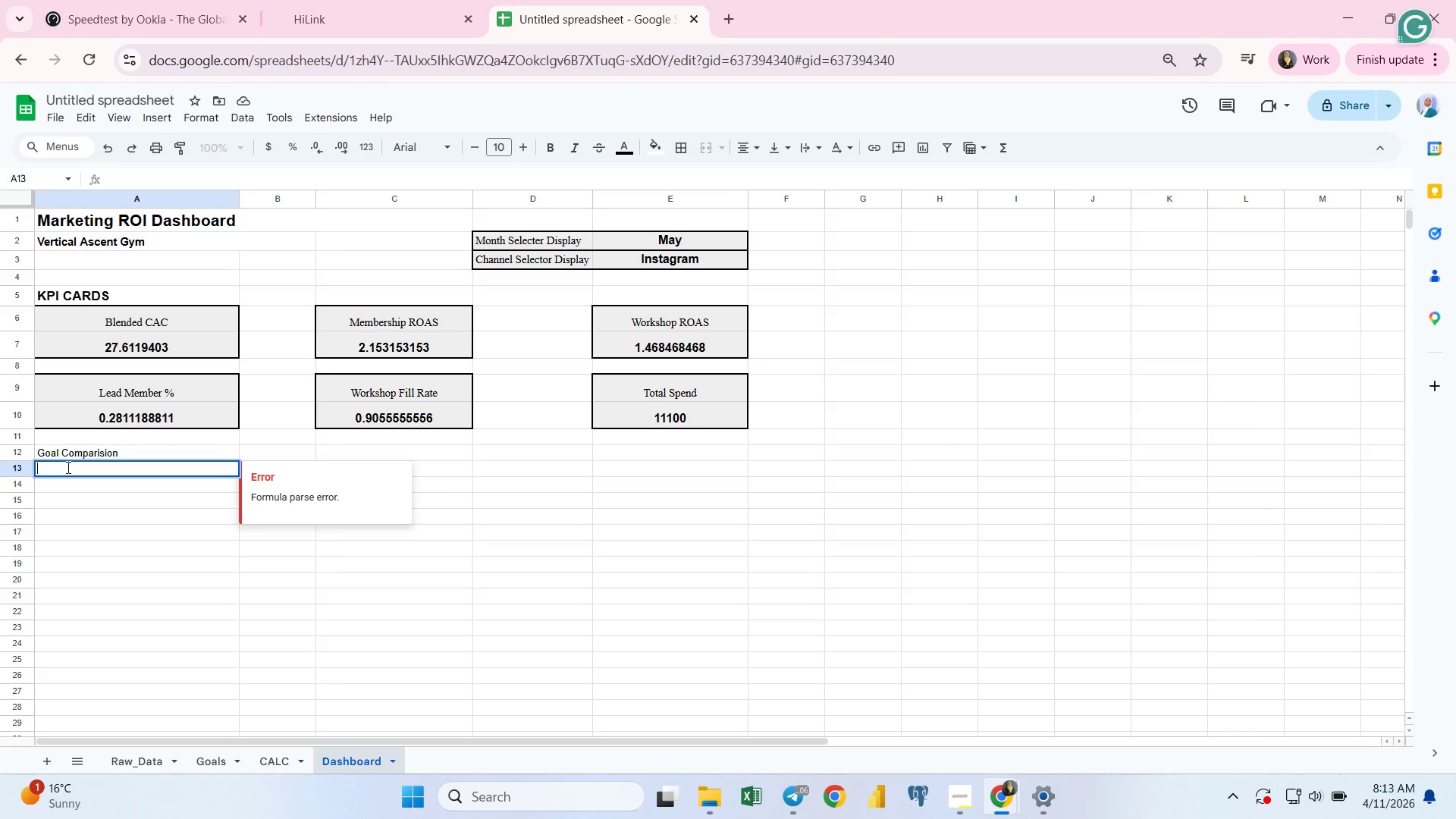 
type(CAC Target)
 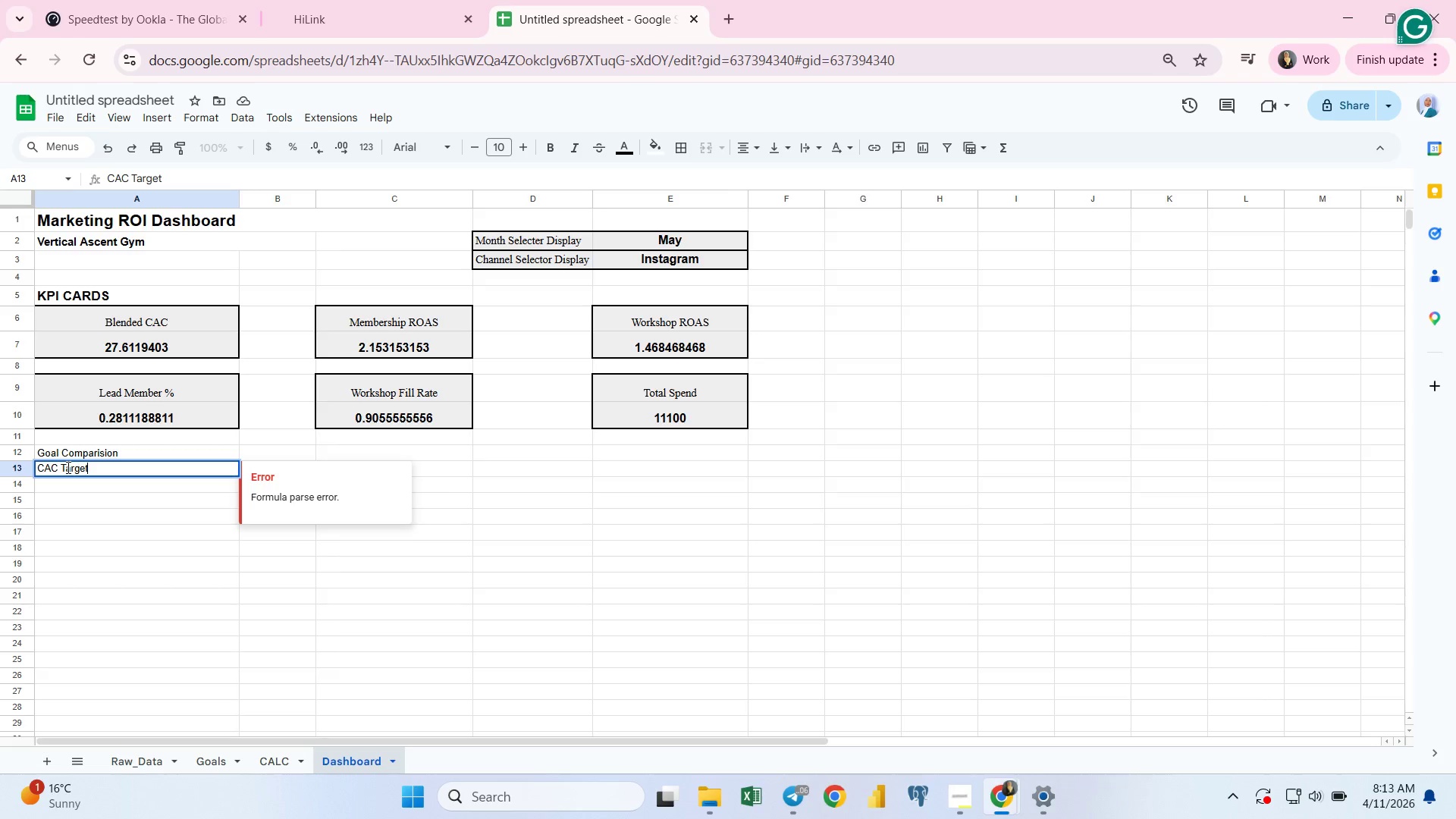 
hold_key(key=Enter, duration=7.45)
 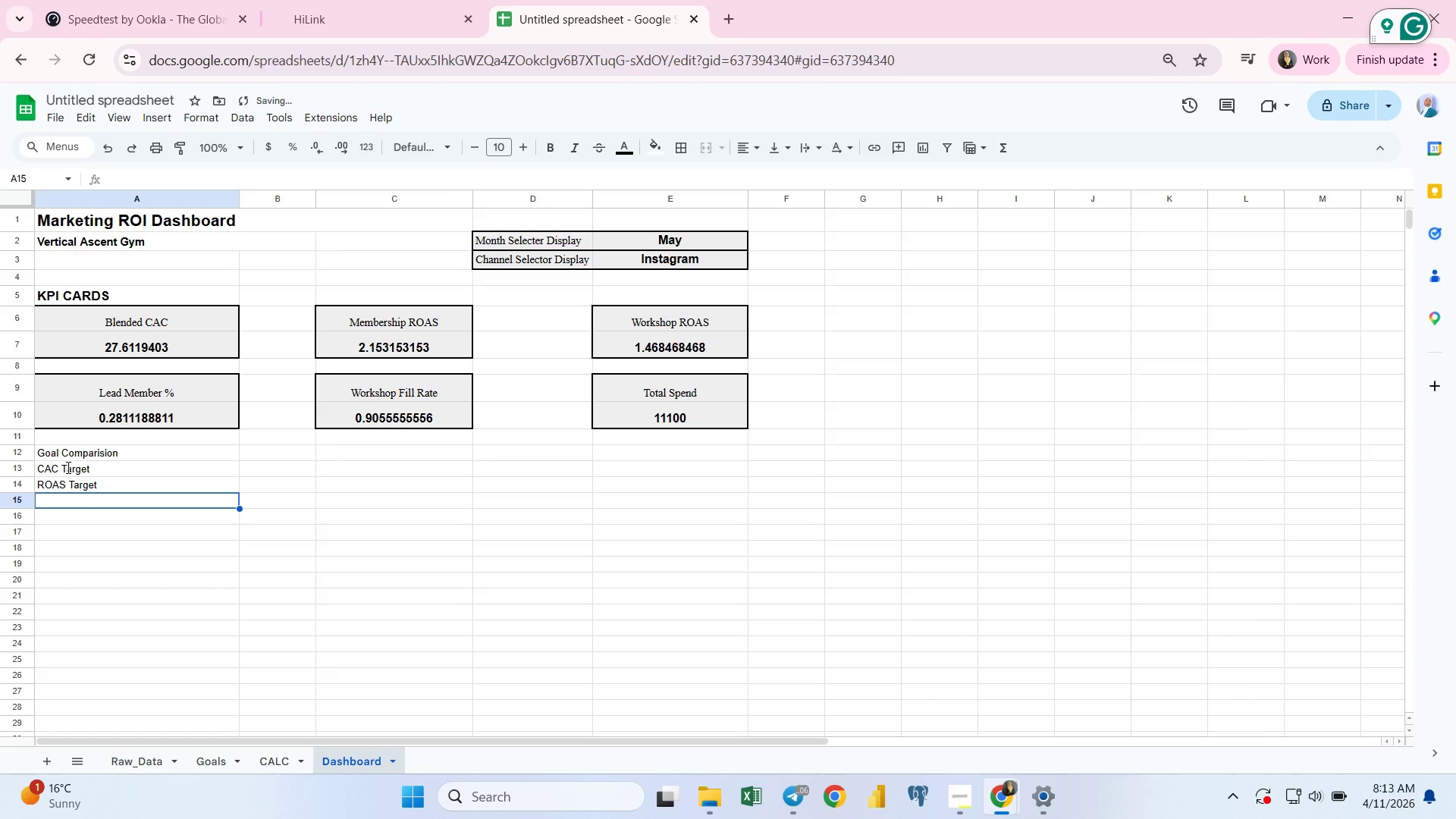 
type(ROAS TargetFill Target)
 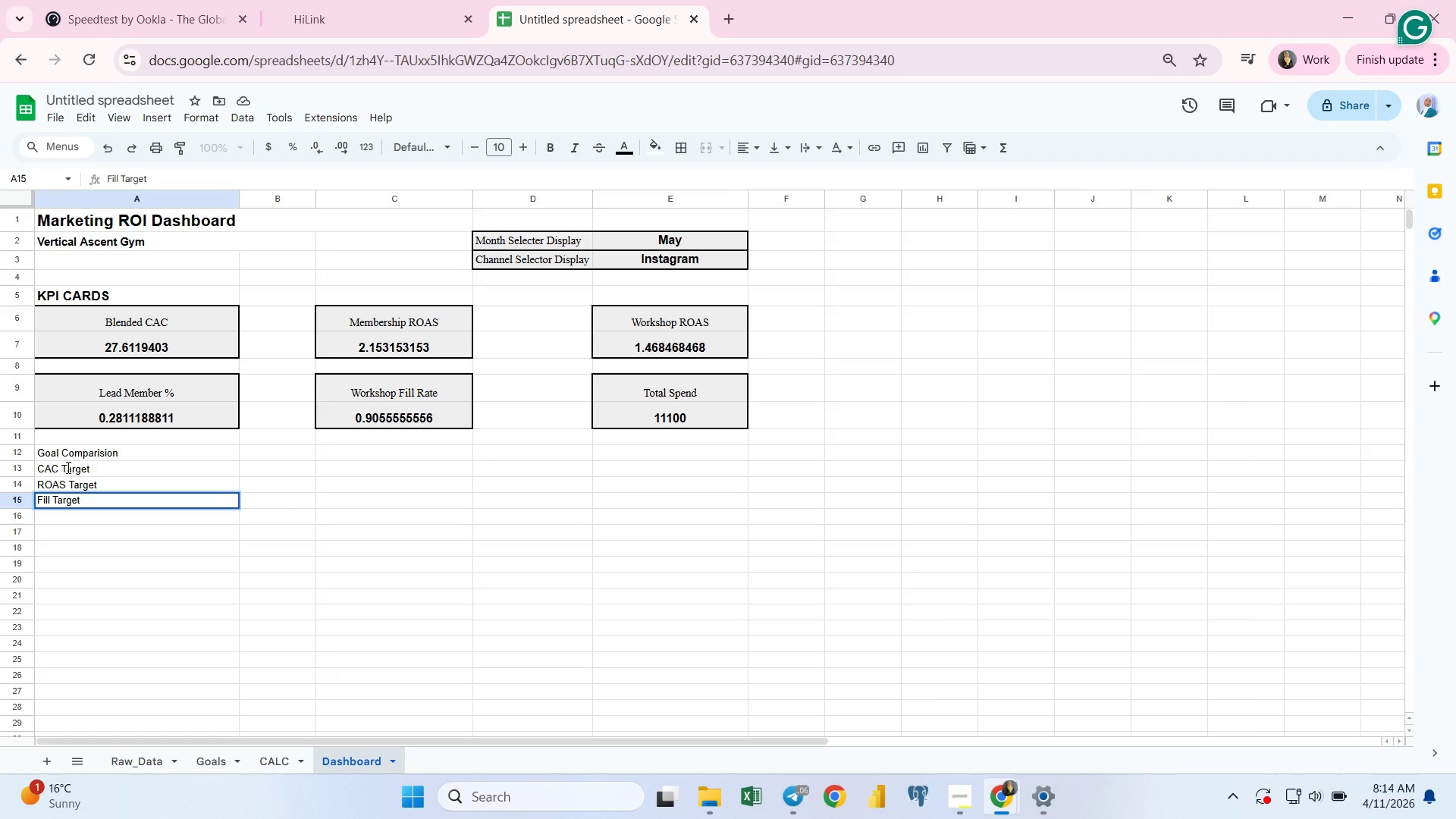 
hold_key(key=Enter, duration=8.25)
 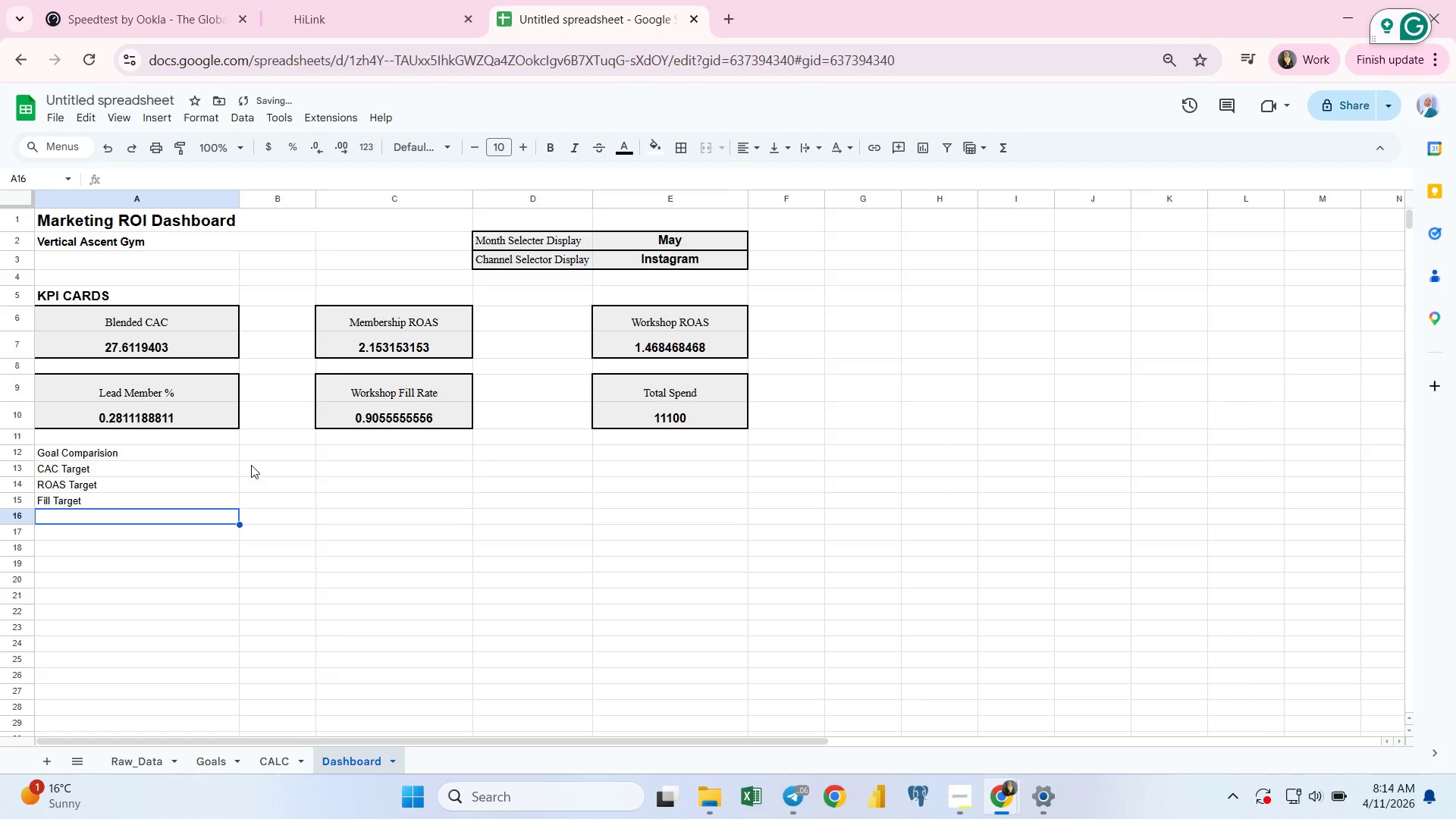 
left_click([253, 466])
 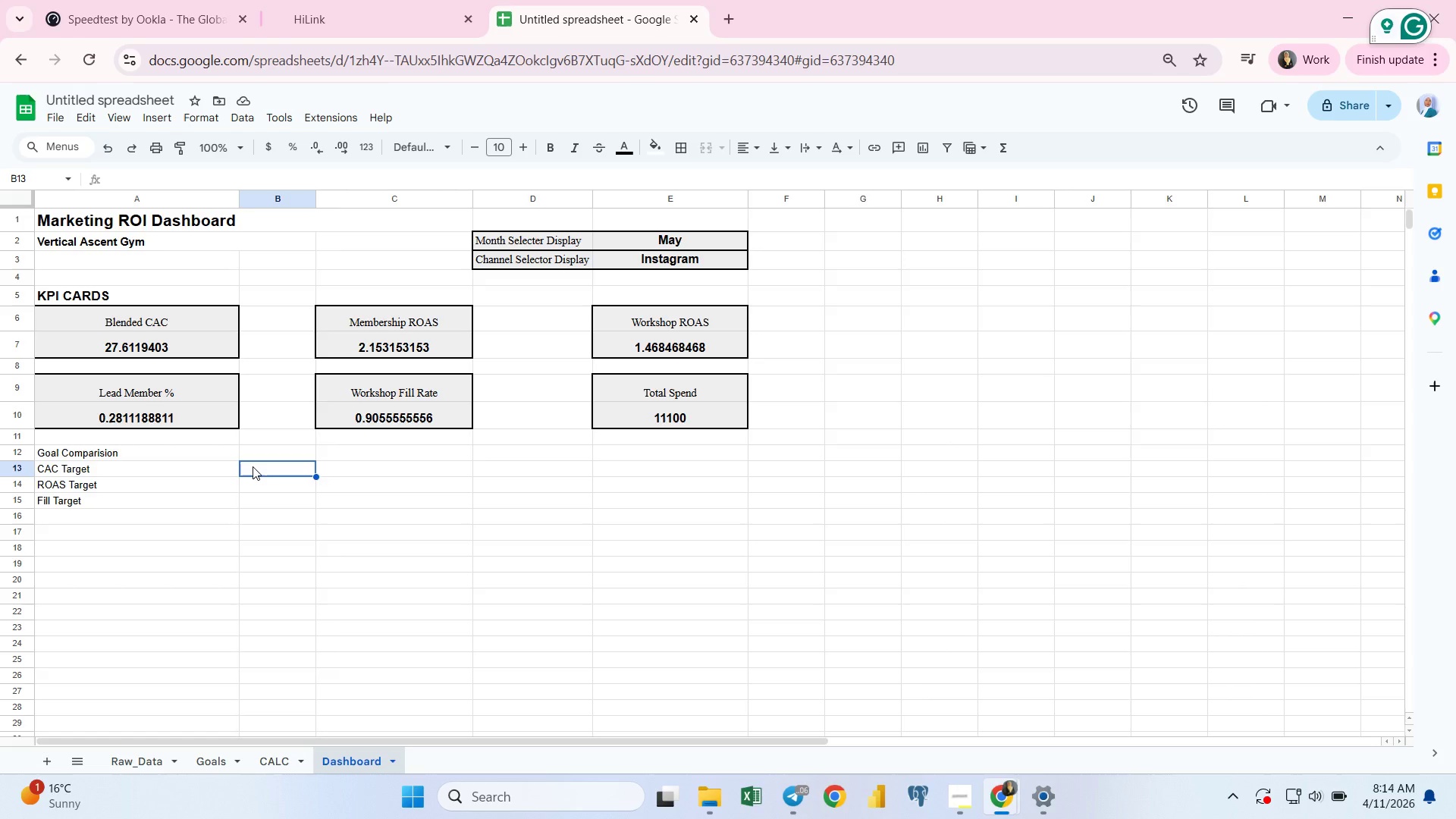 
wait(9.59)
 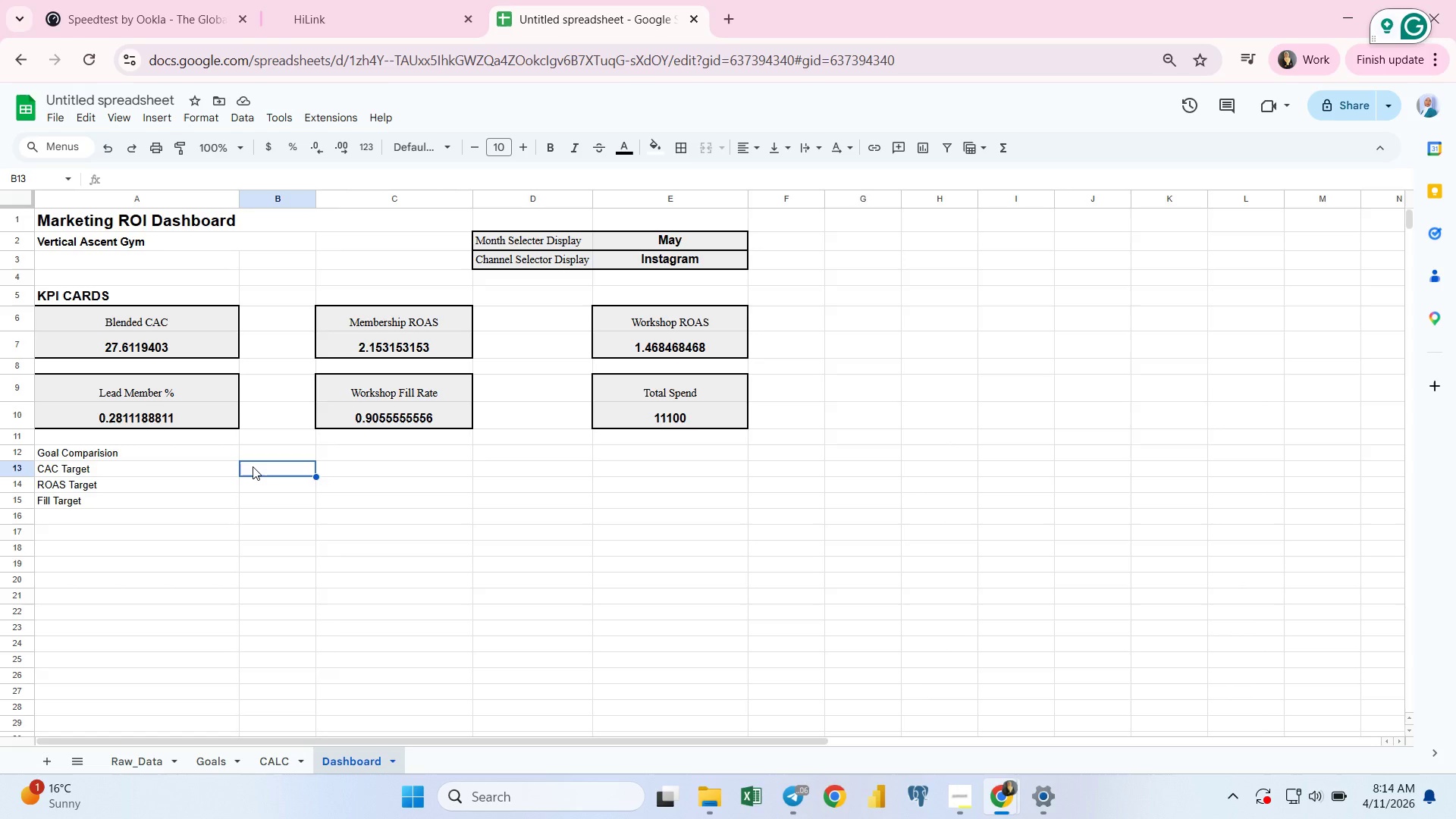 
key(Equal)
 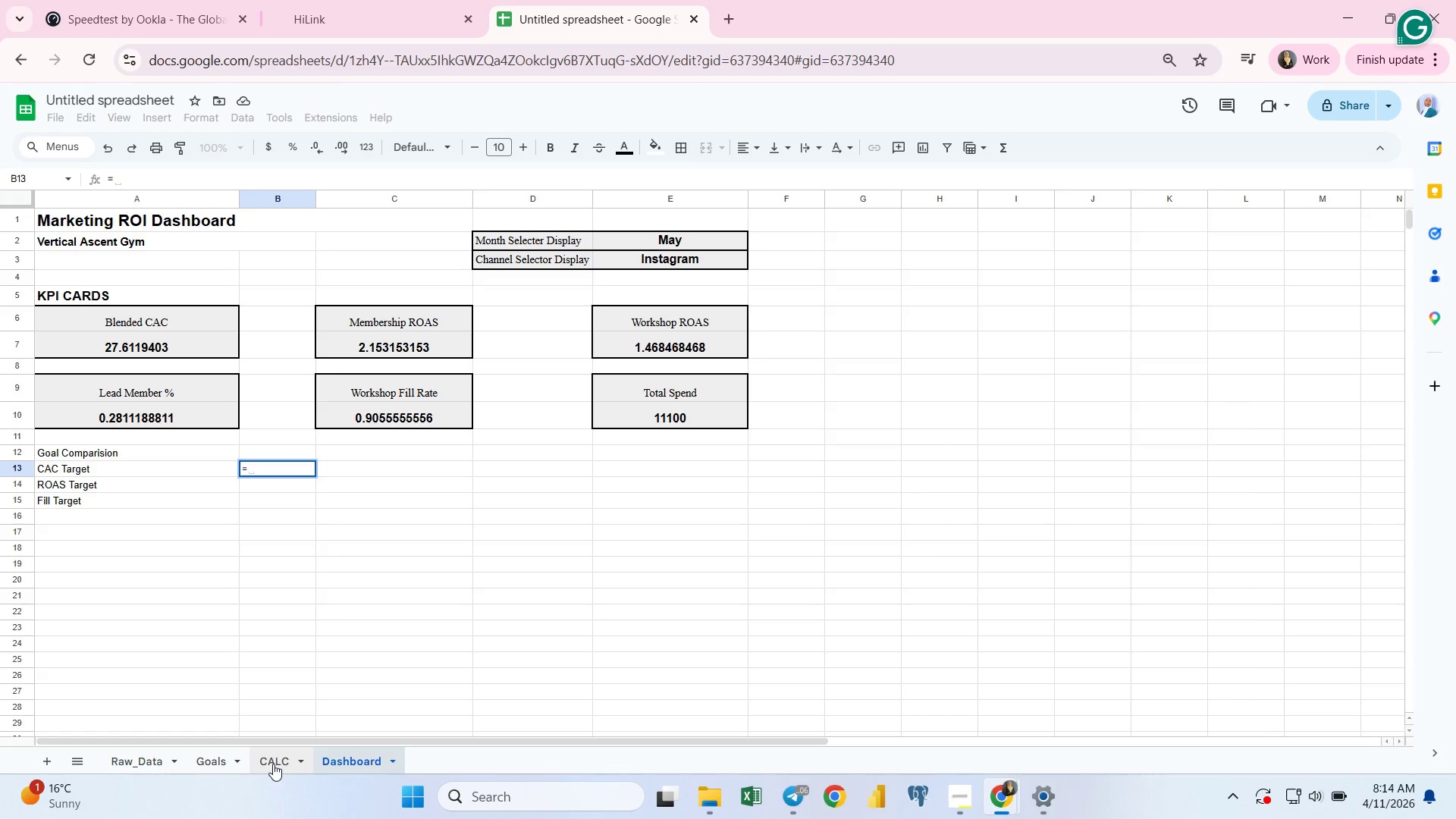 
left_click([273, 764])
 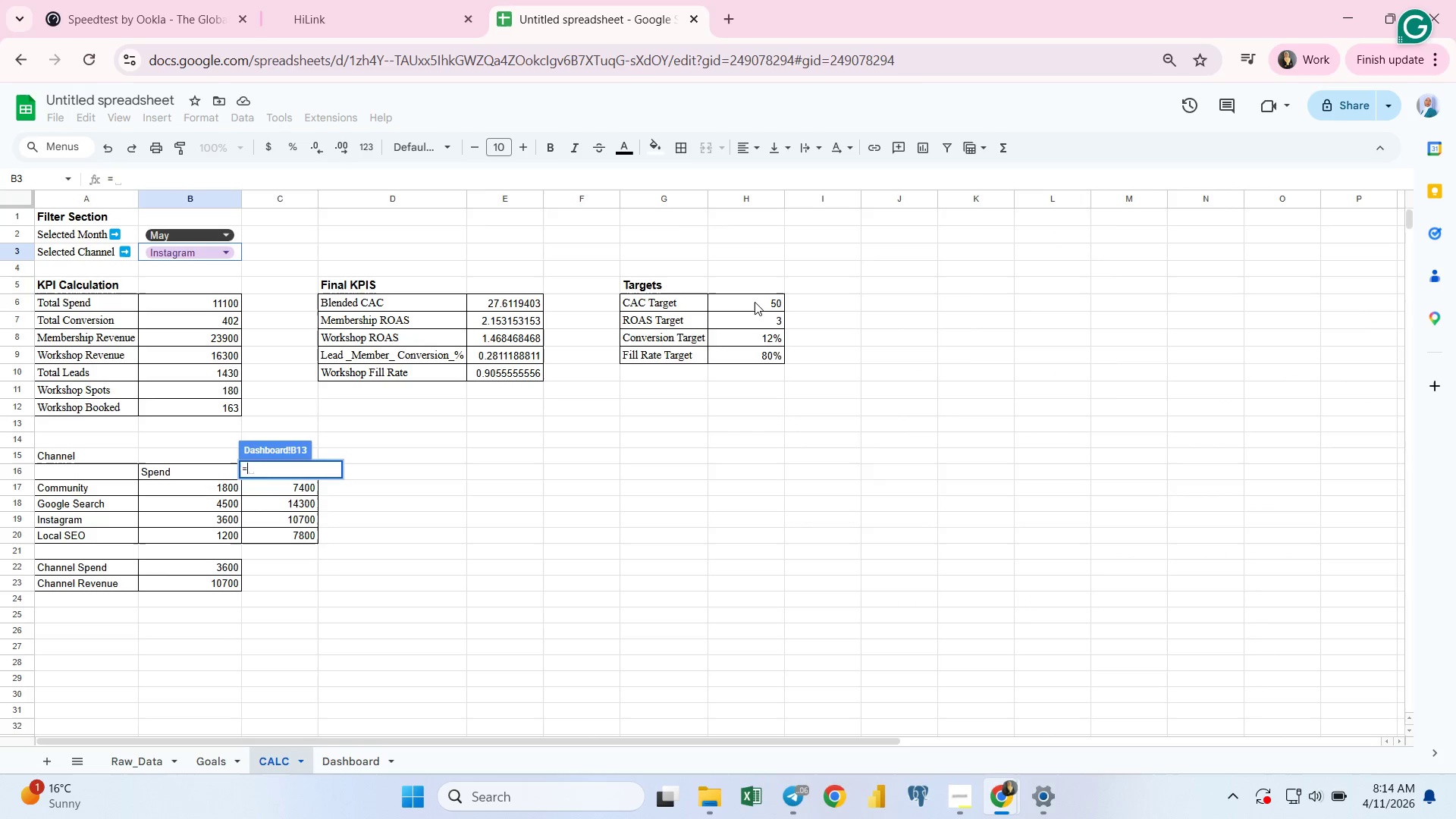 
left_click([753, 301])
 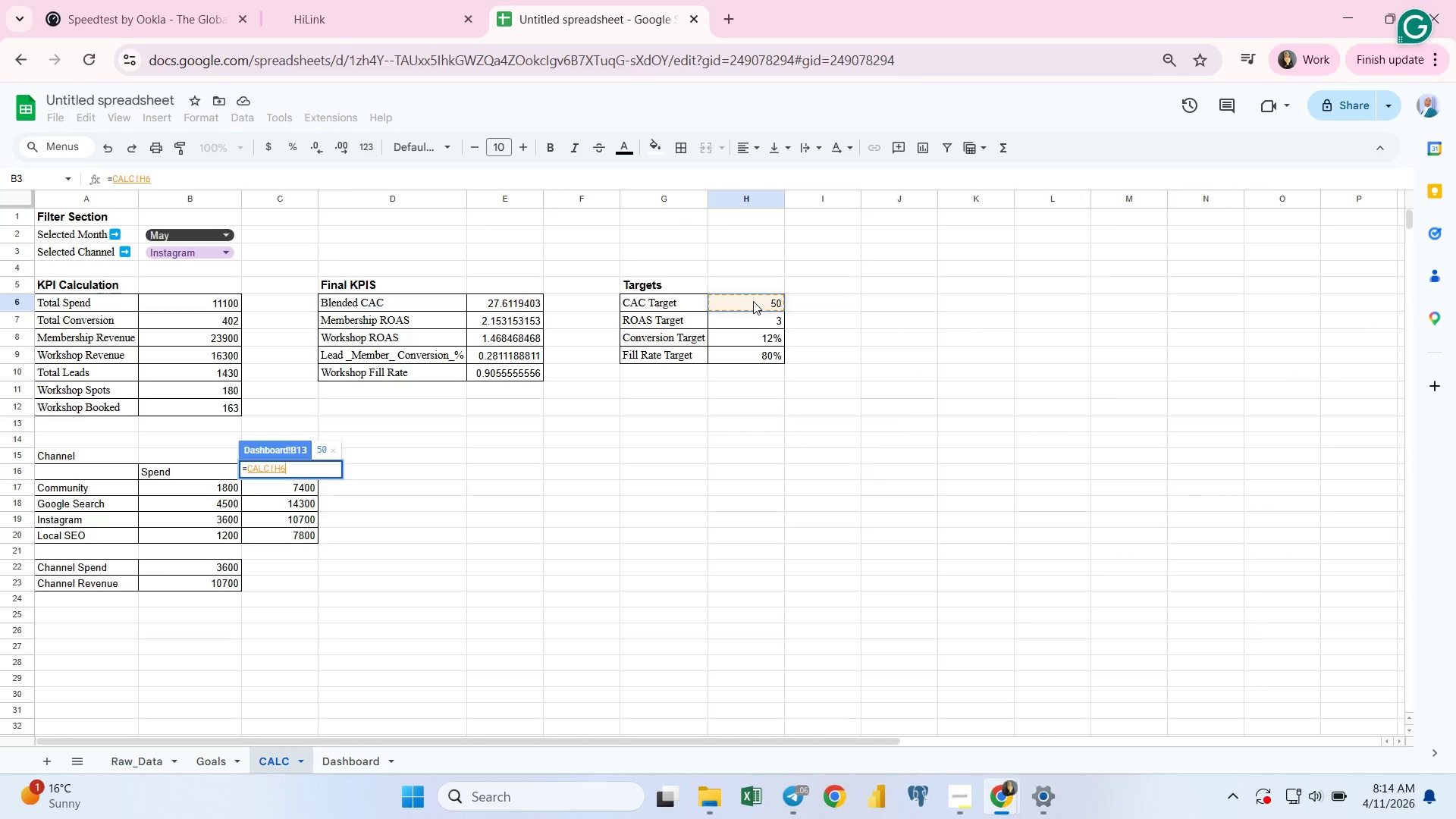 
key(Enter)
 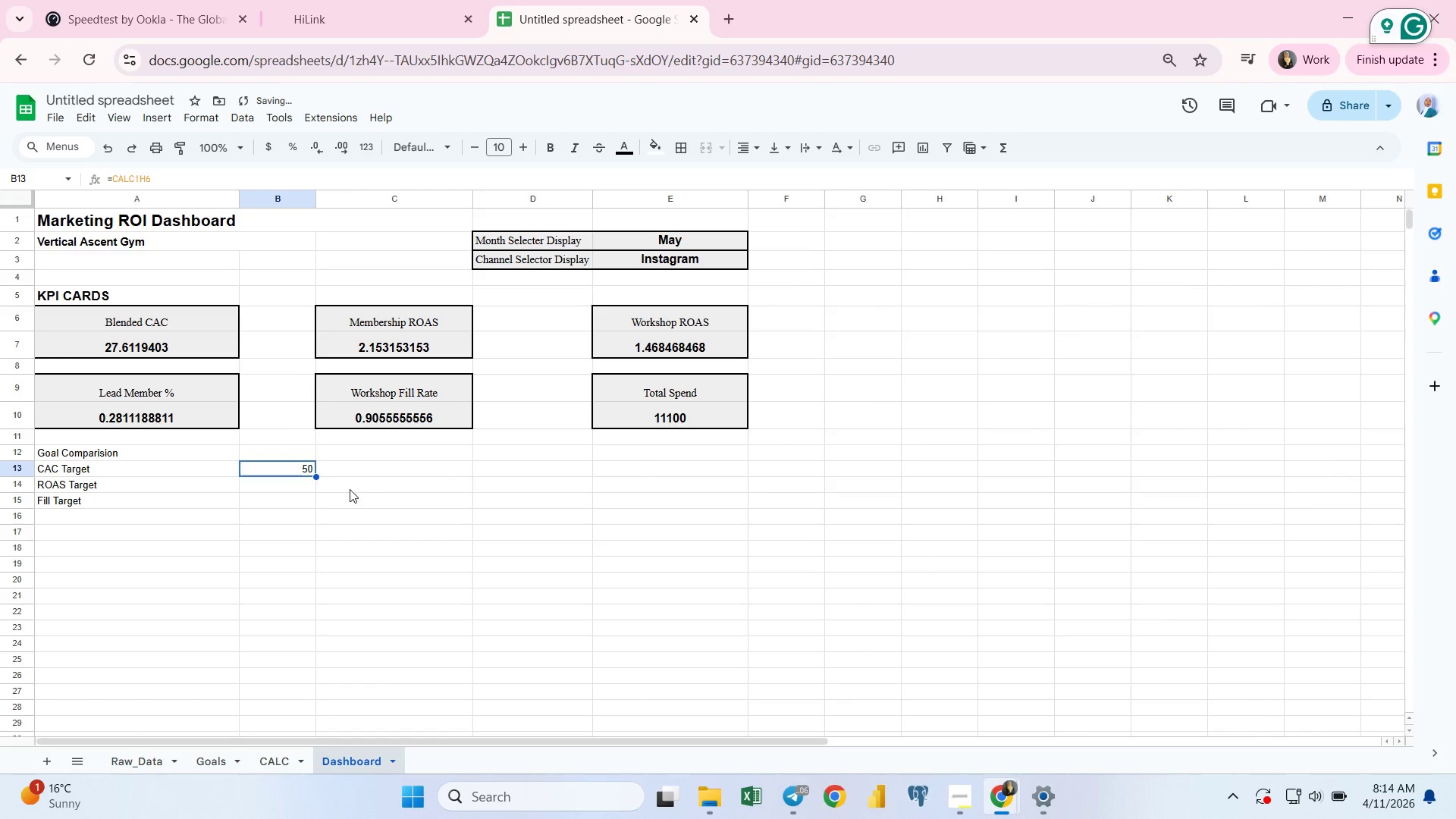 
left_click([273, 486])
 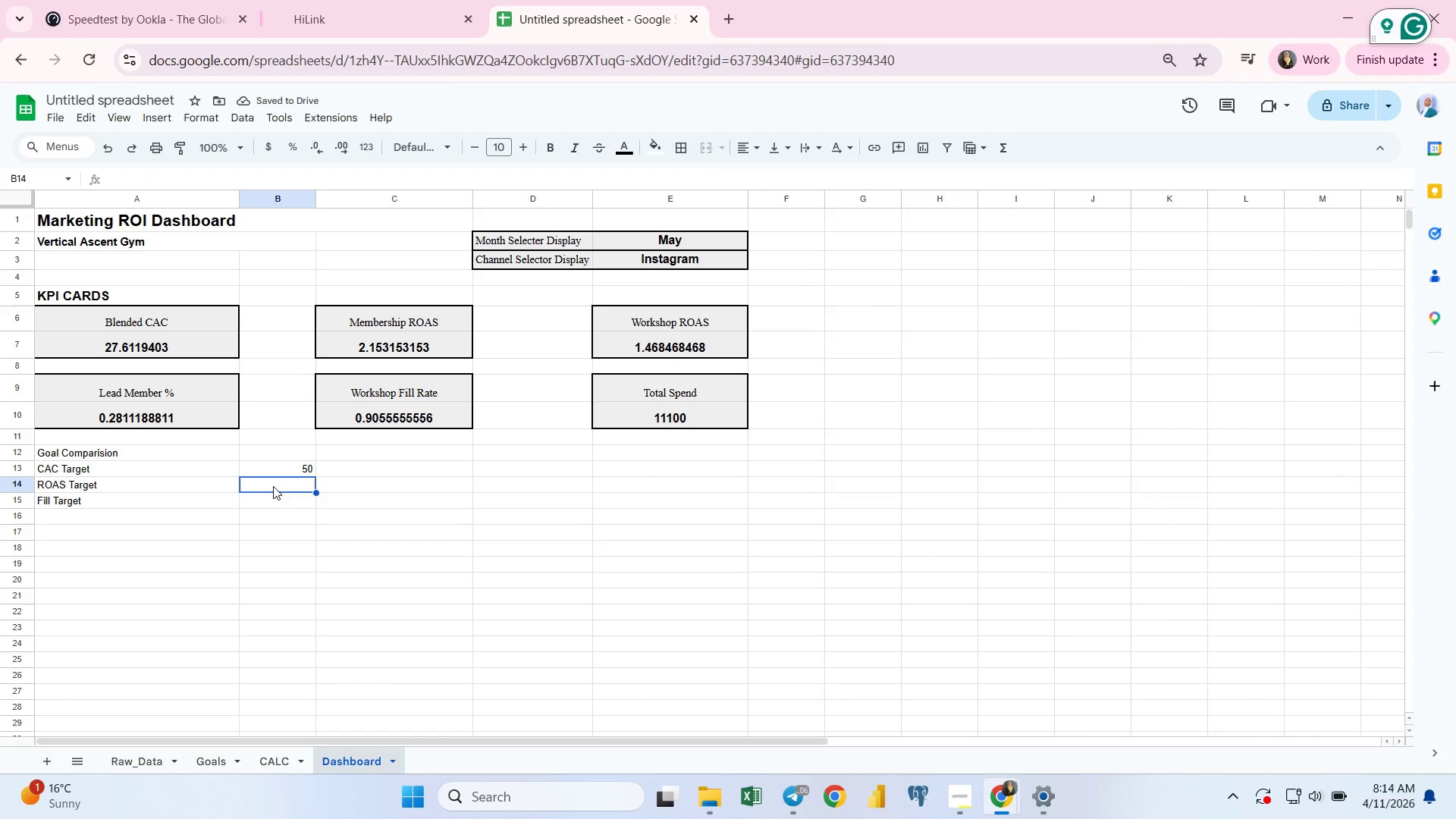 
key(Equal)
 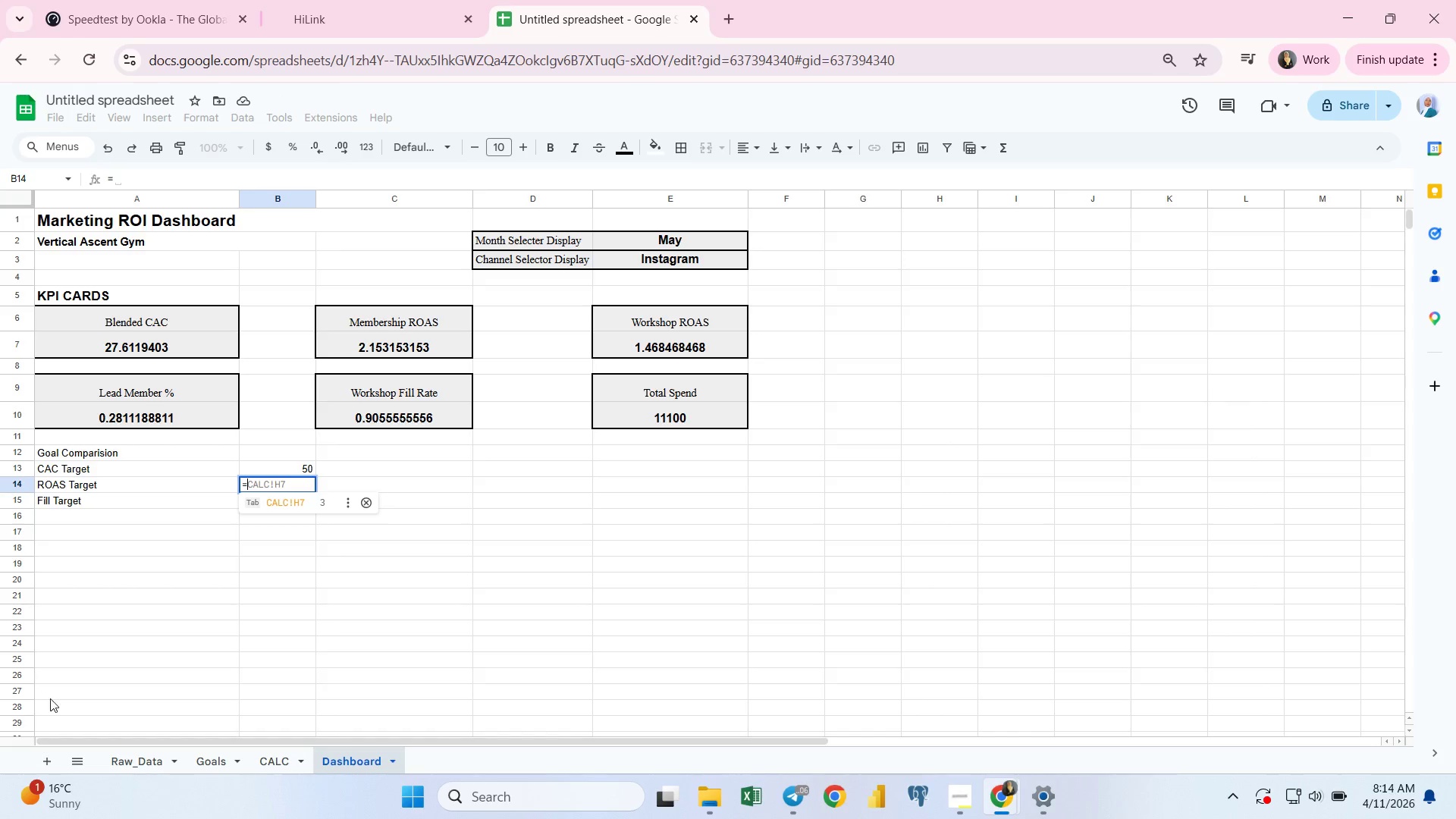 
wait(5.09)
 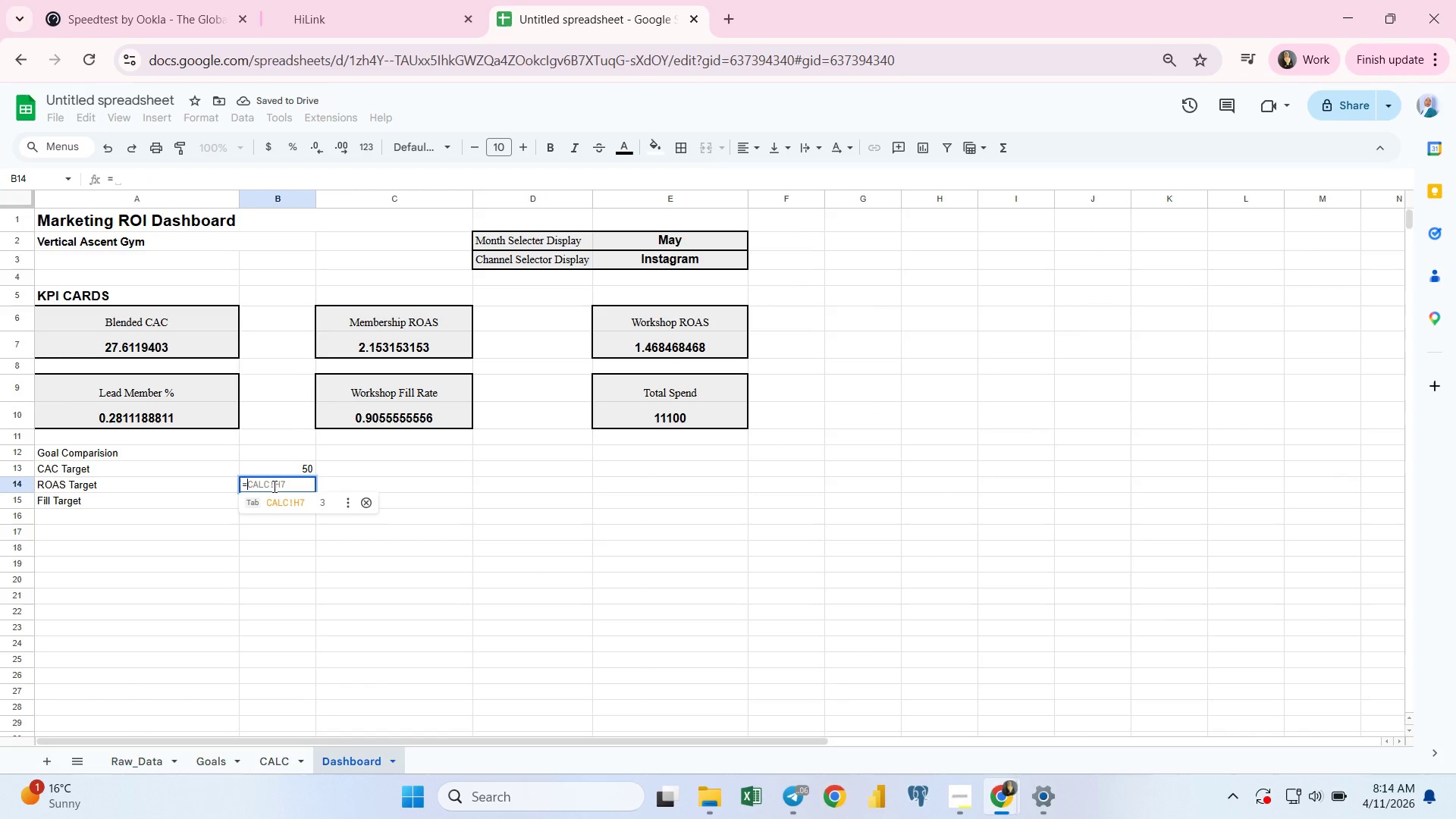 
left_click([277, 758])
 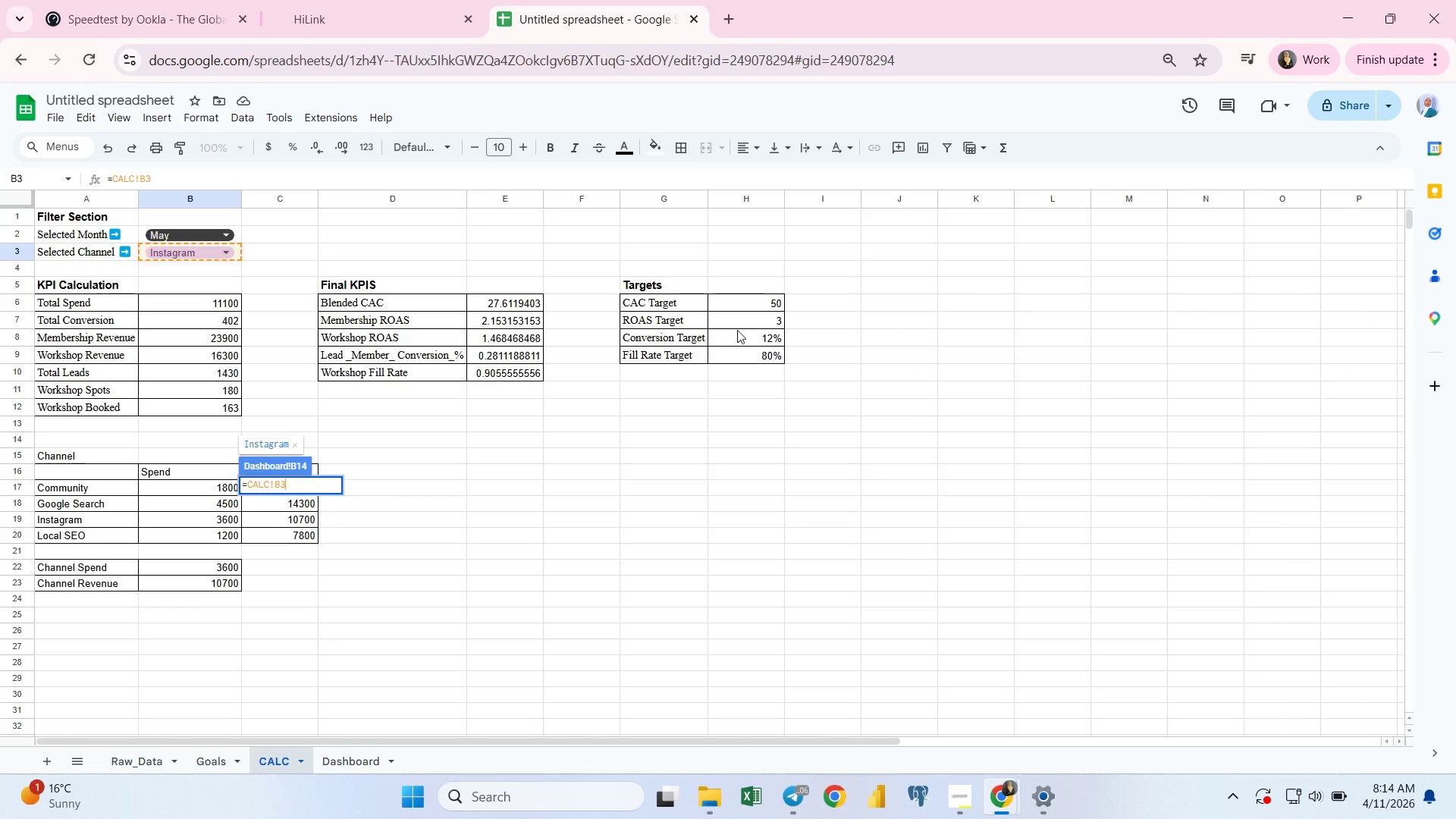 
left_click([745, 325])
 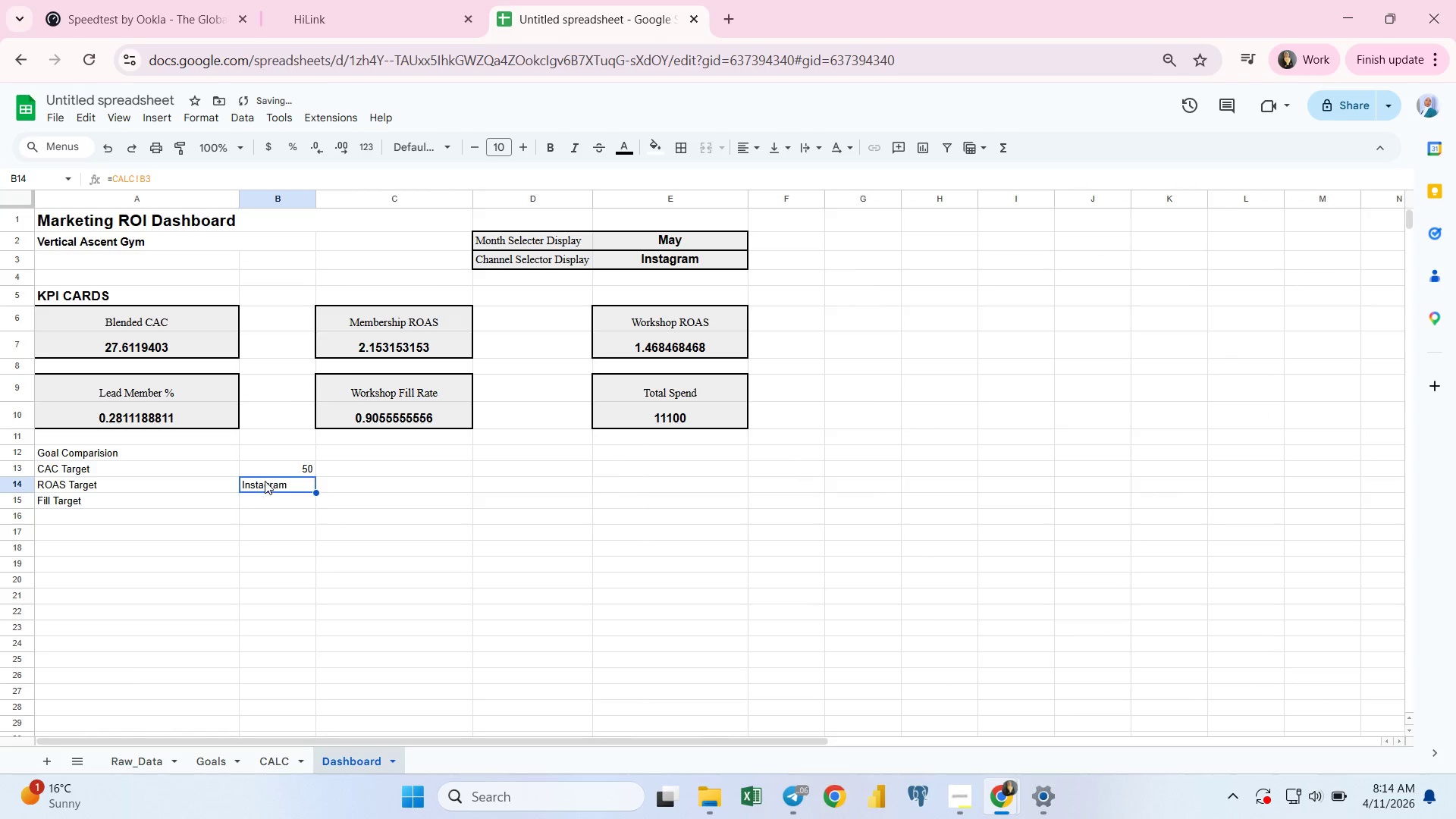 
left_click([266, 488])
 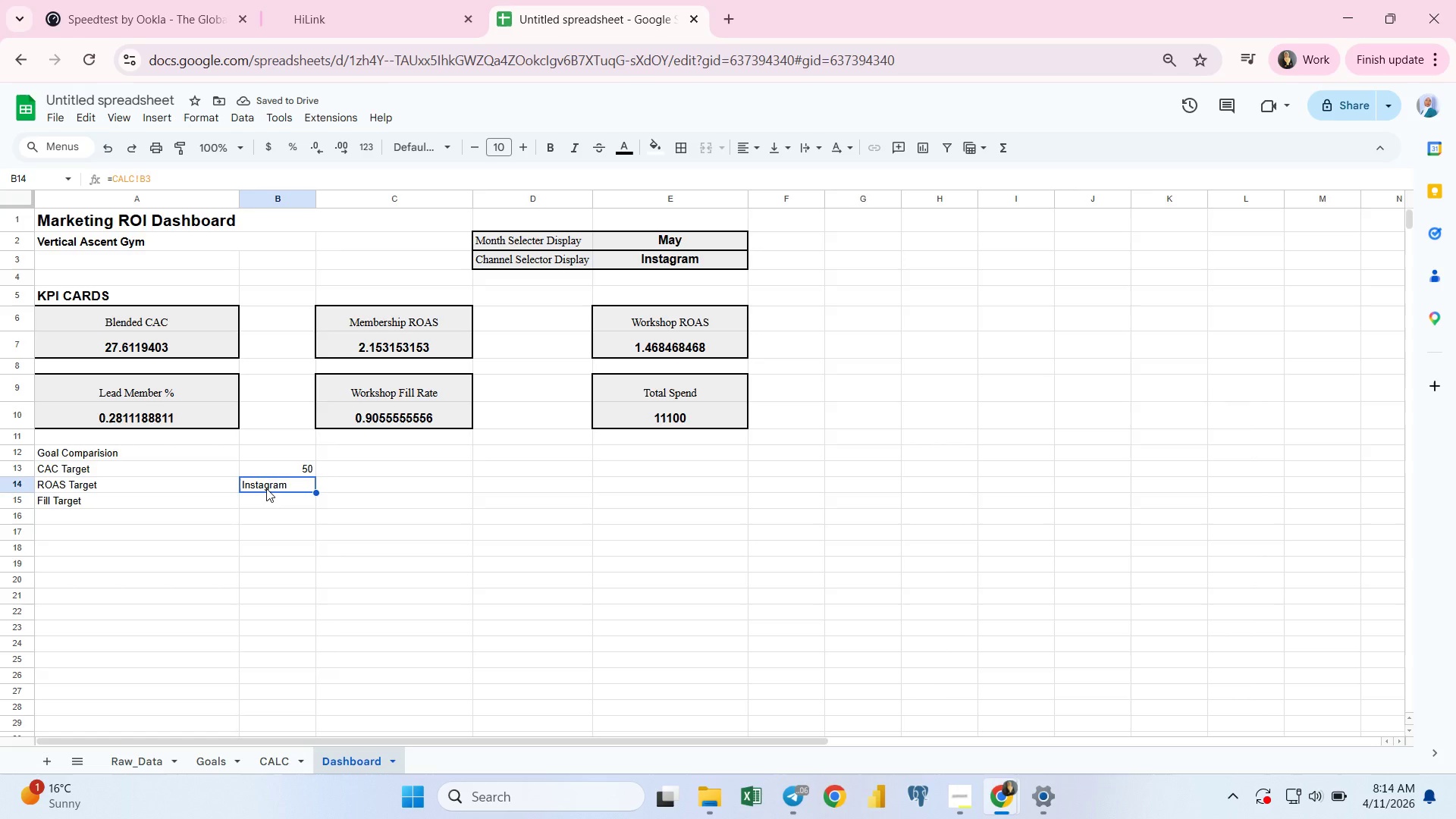 
key(Equal)
 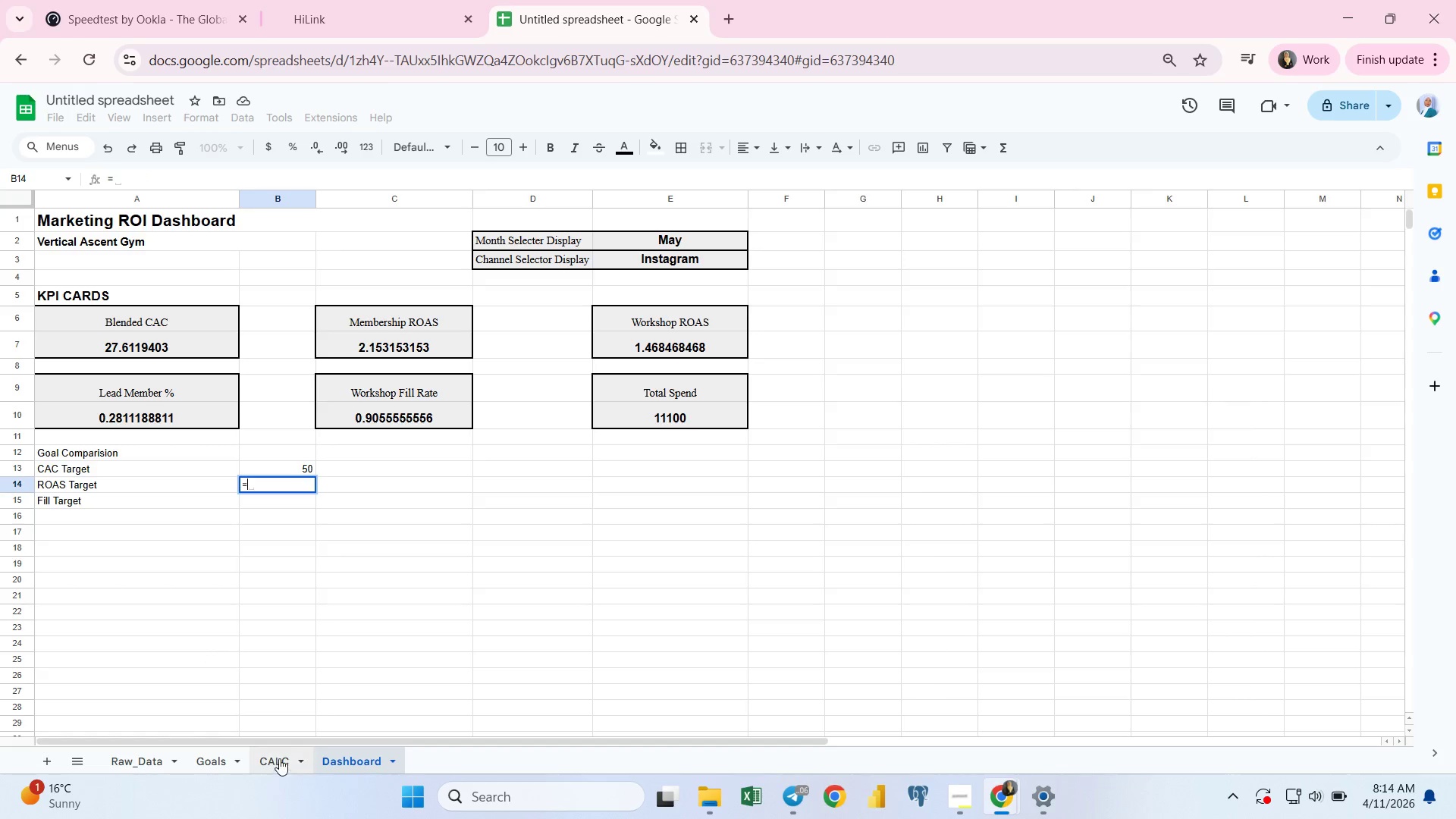 
left_click([279, 757])
 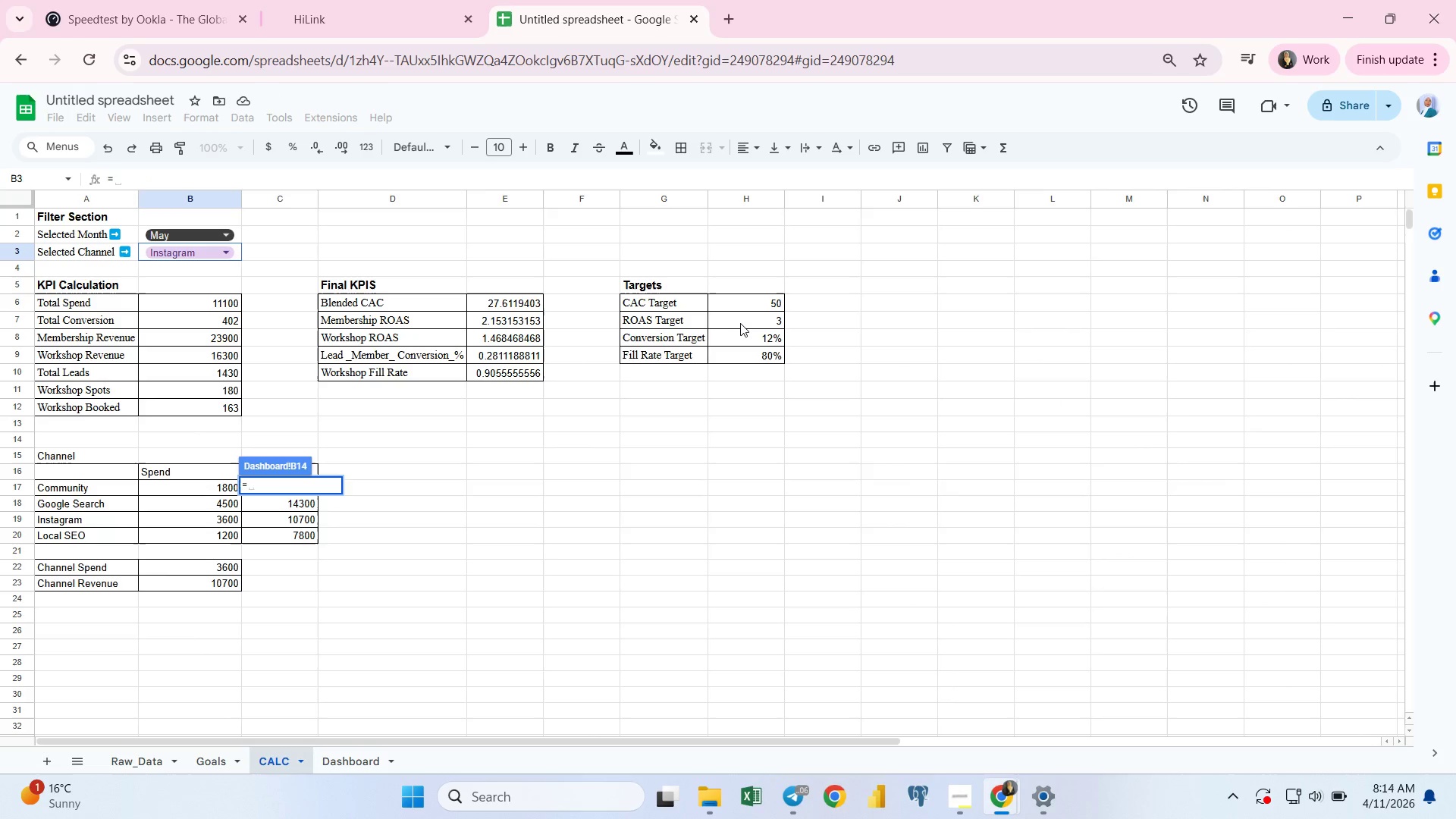 
left_click([745, 322])
 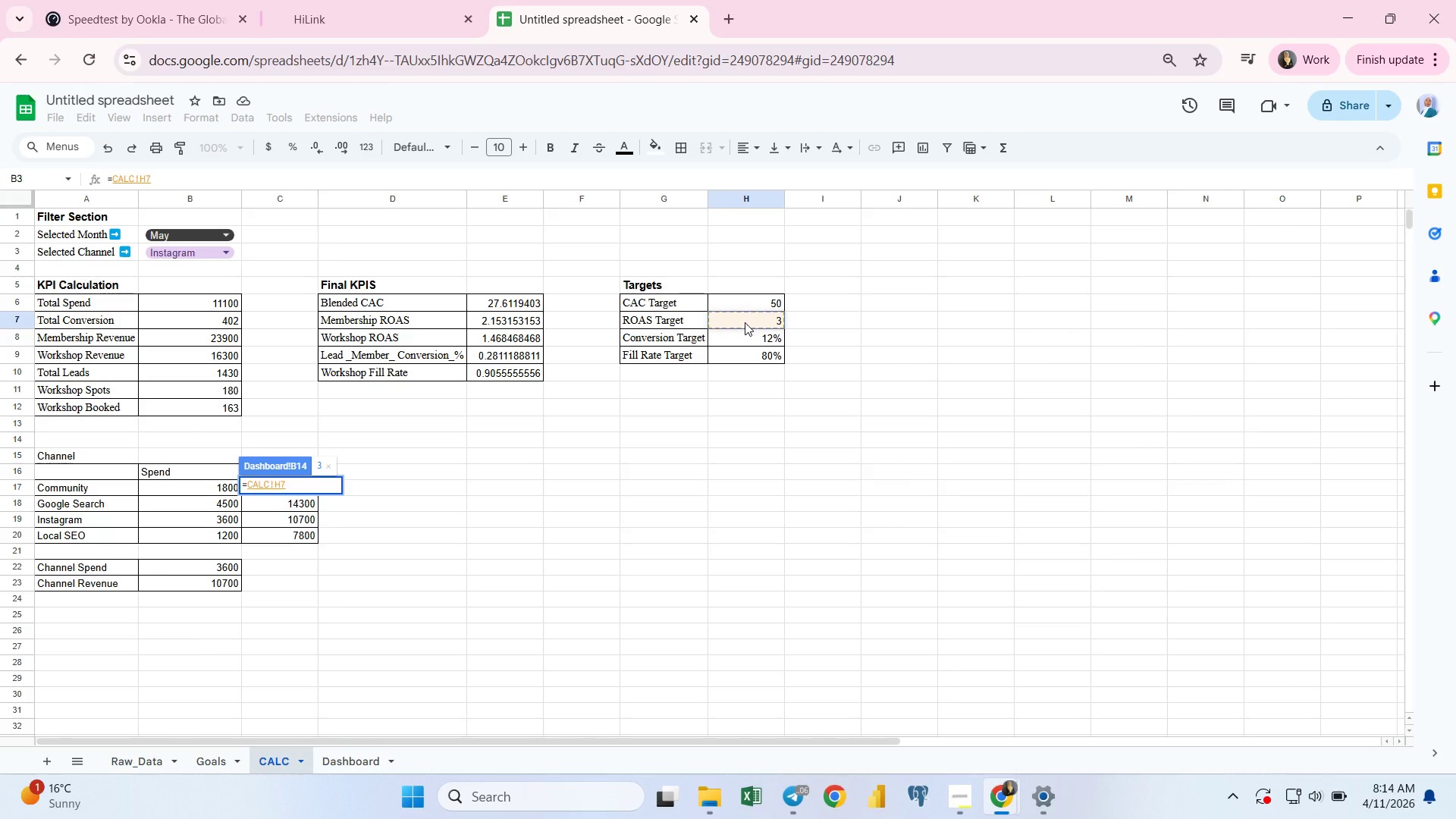 
key(Enter)
 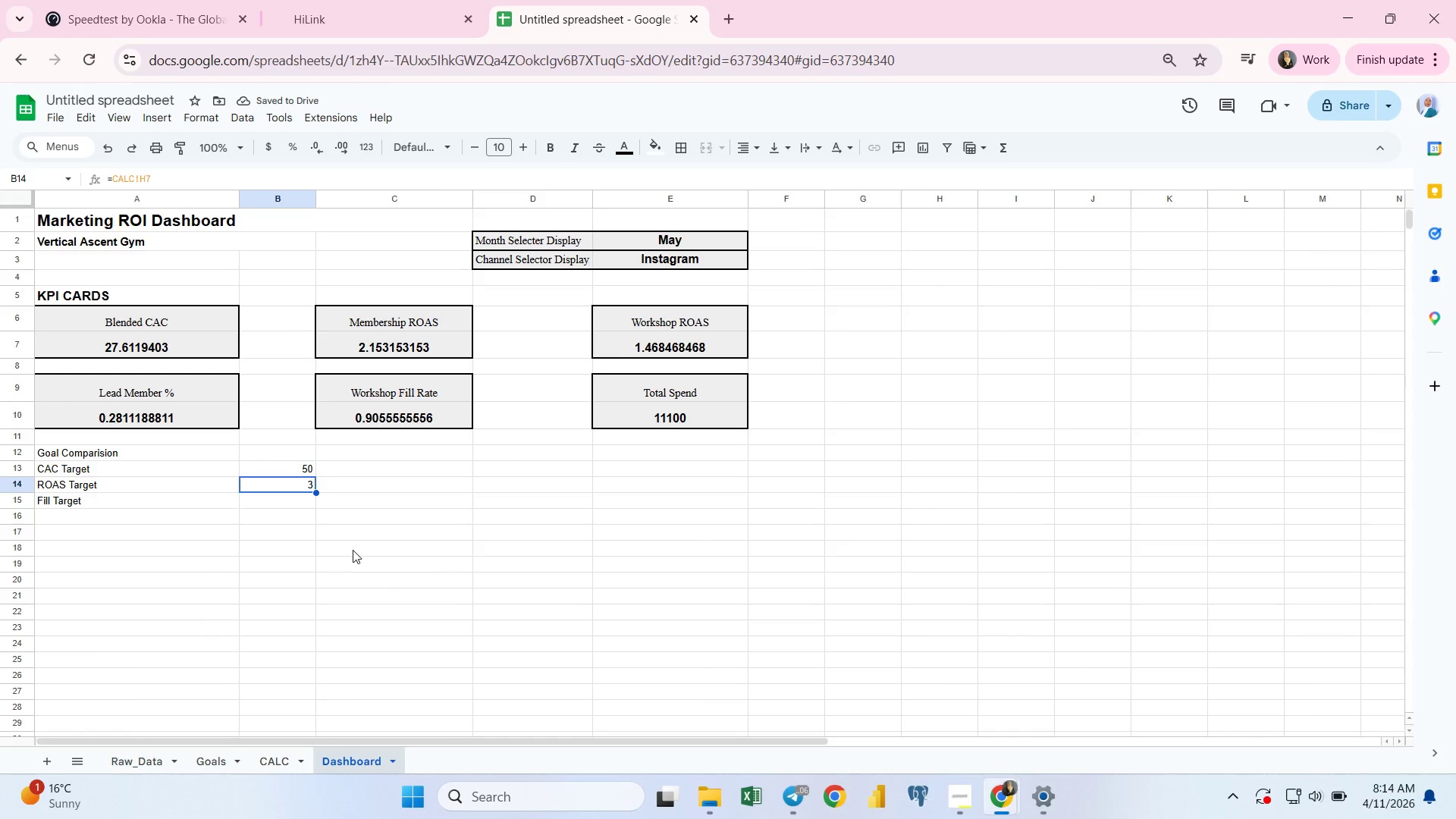 
left_click([268, 501])
 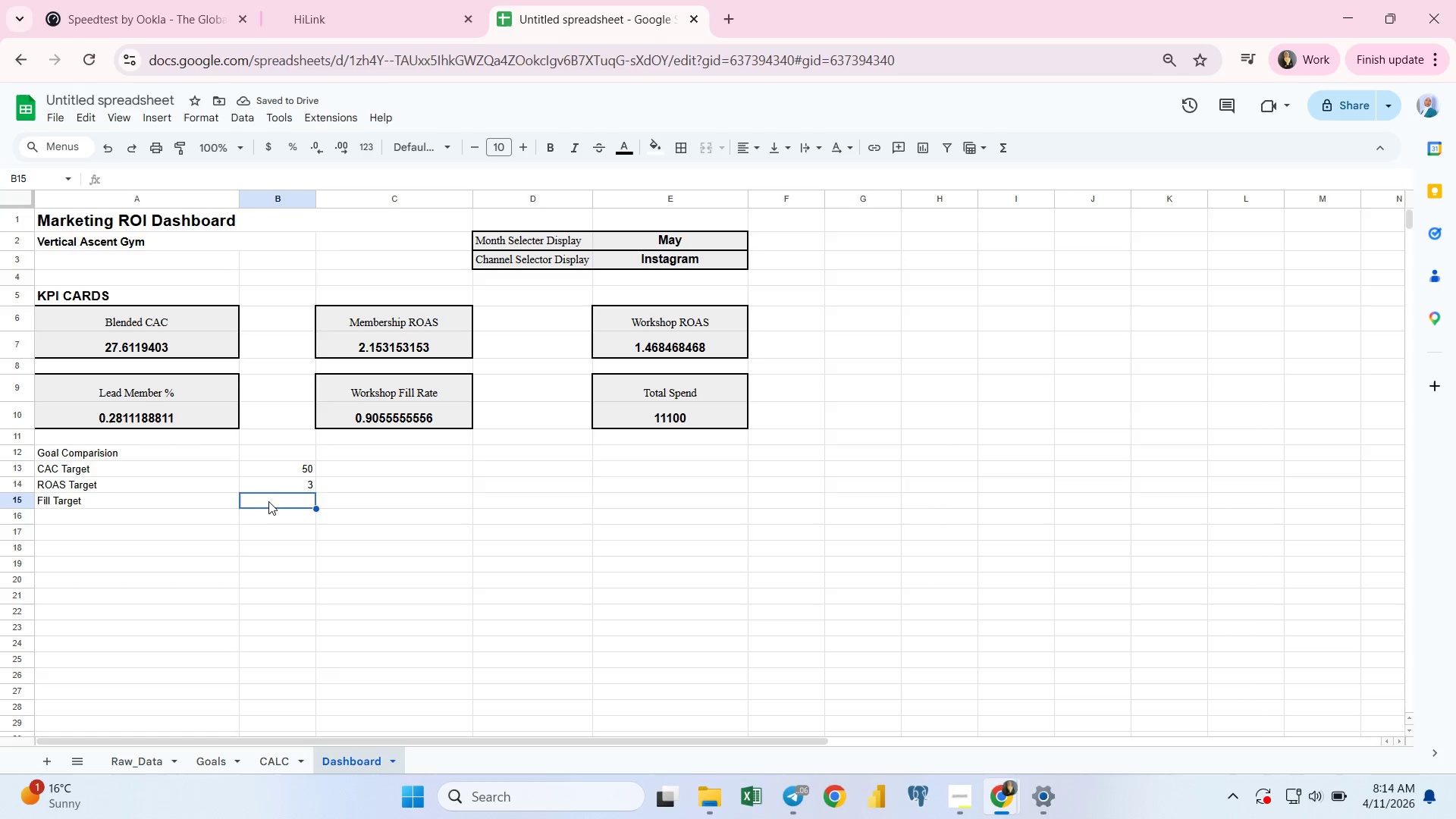 
key(Equal)
 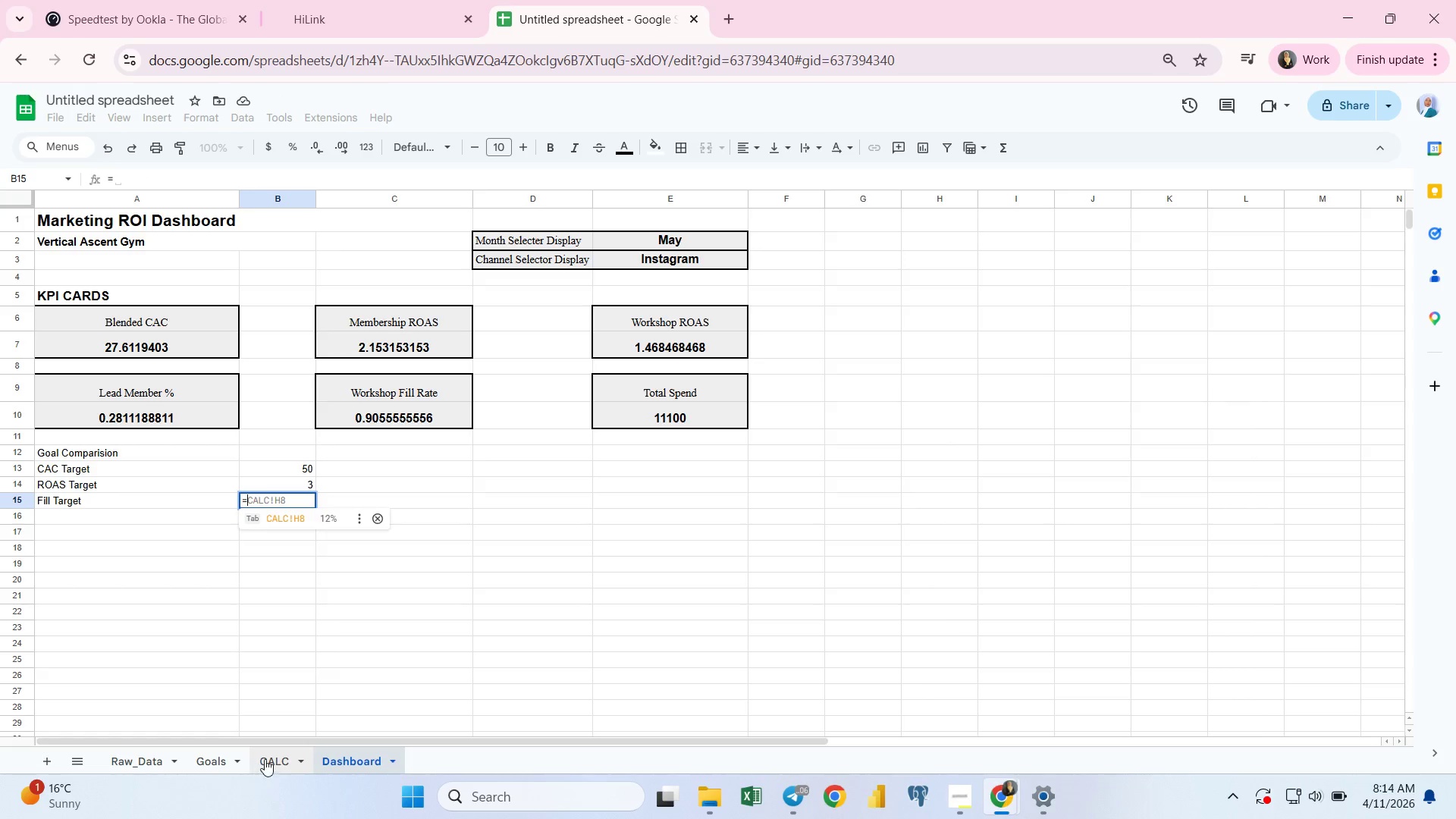 
left_click([269, 758])
 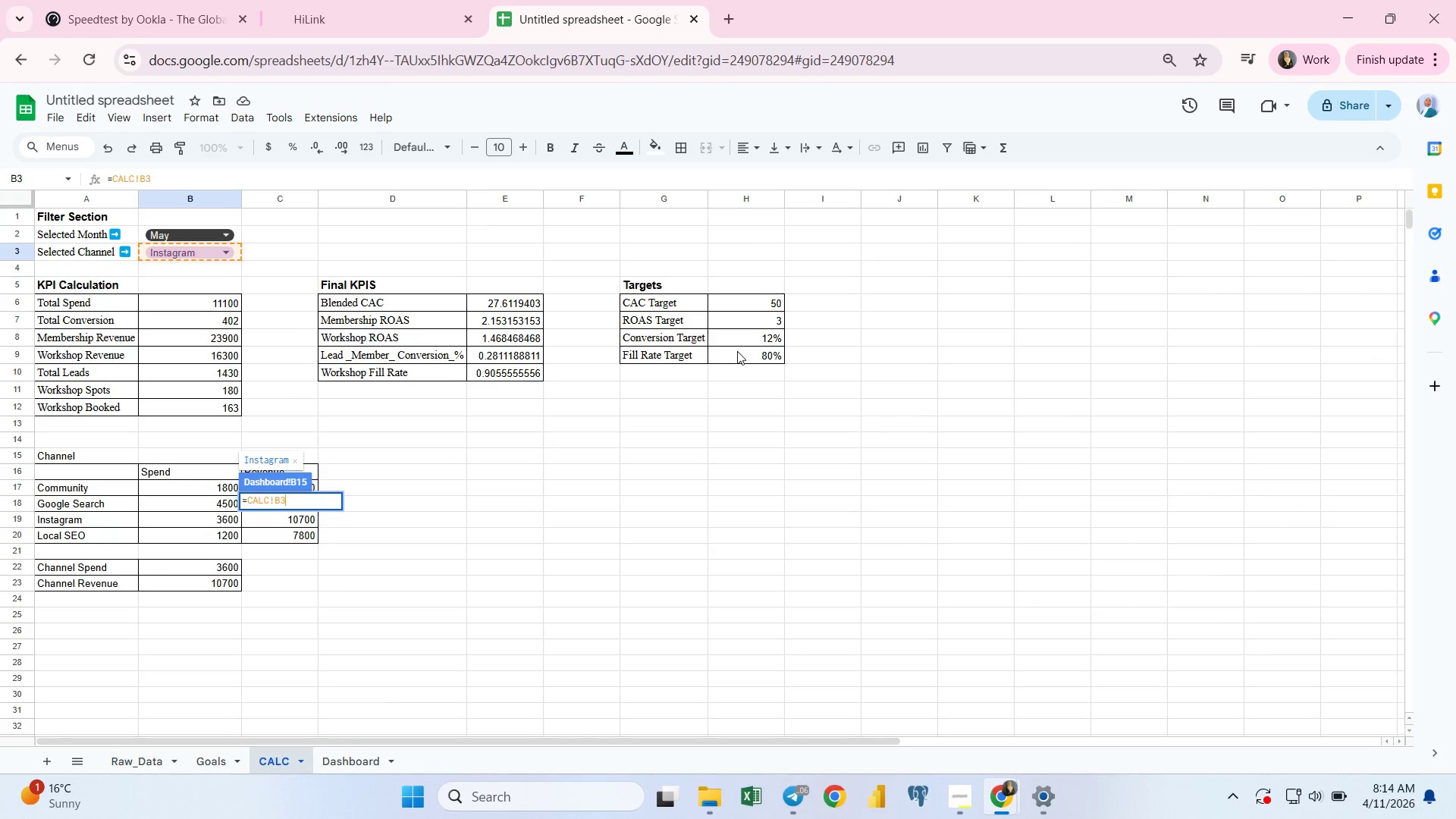 
left_click([745, 356])
 